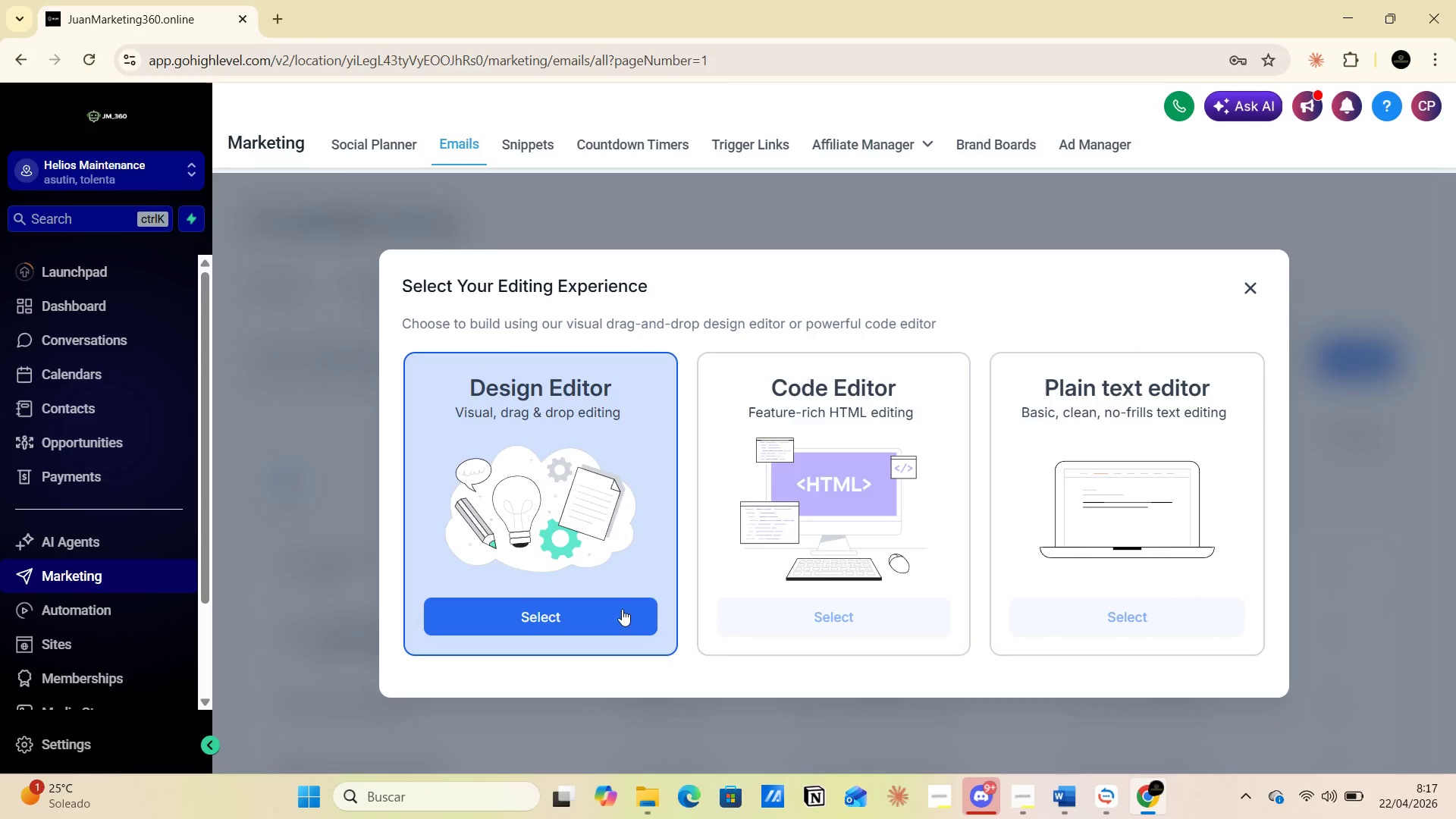 
left_click([570, 617])
 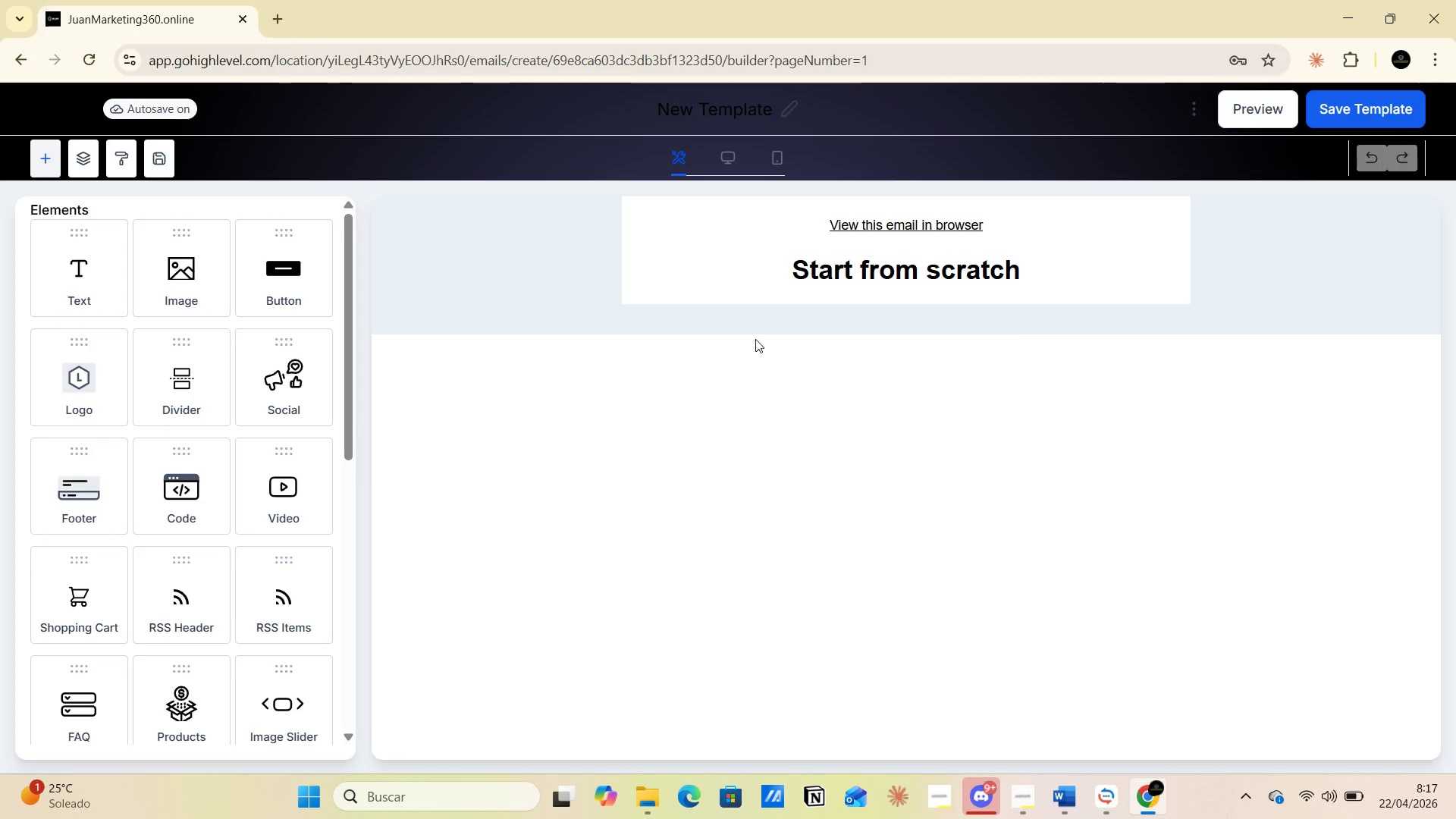 
wait(6.94)
 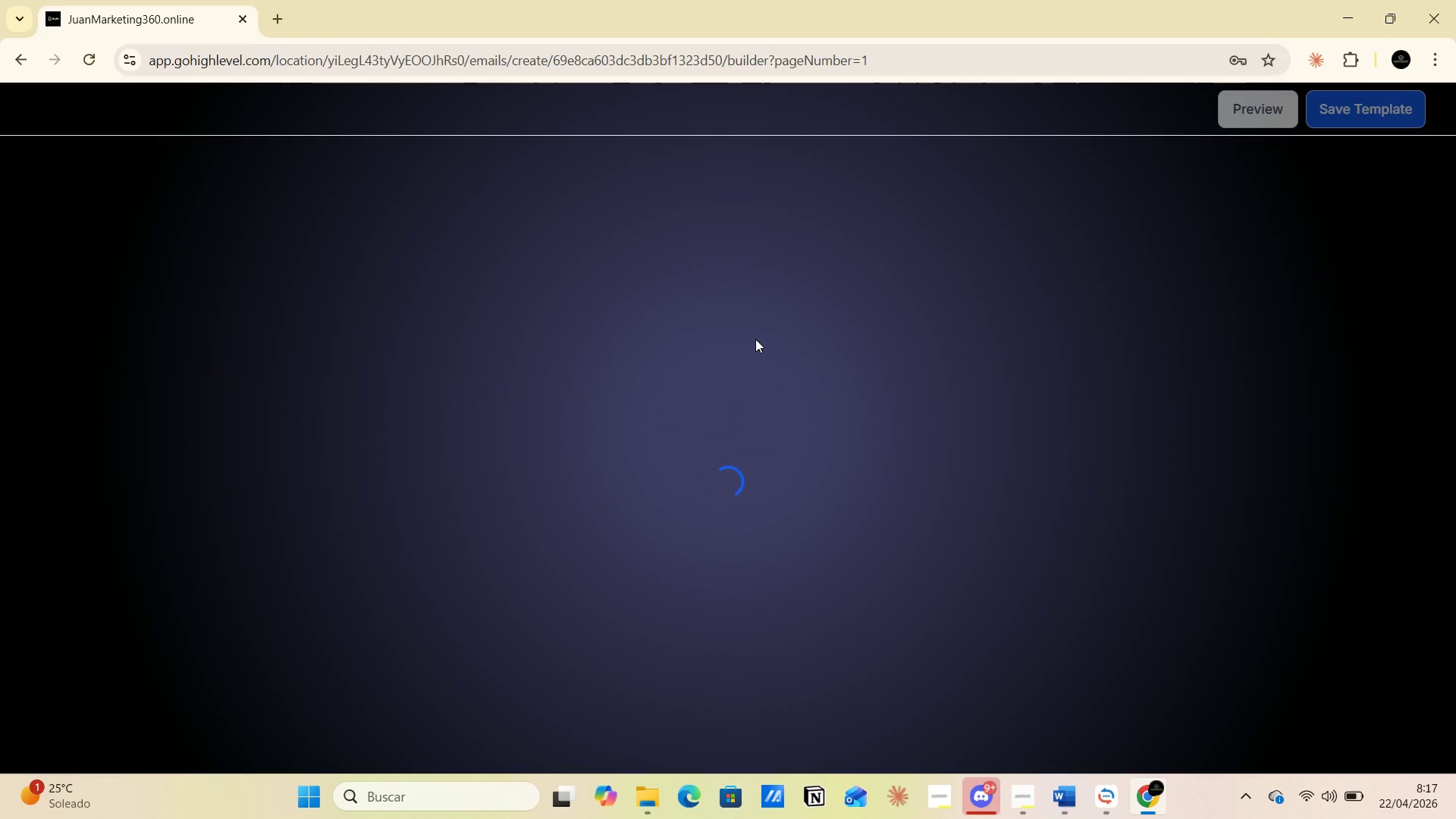 
left_click([1066, 789])
 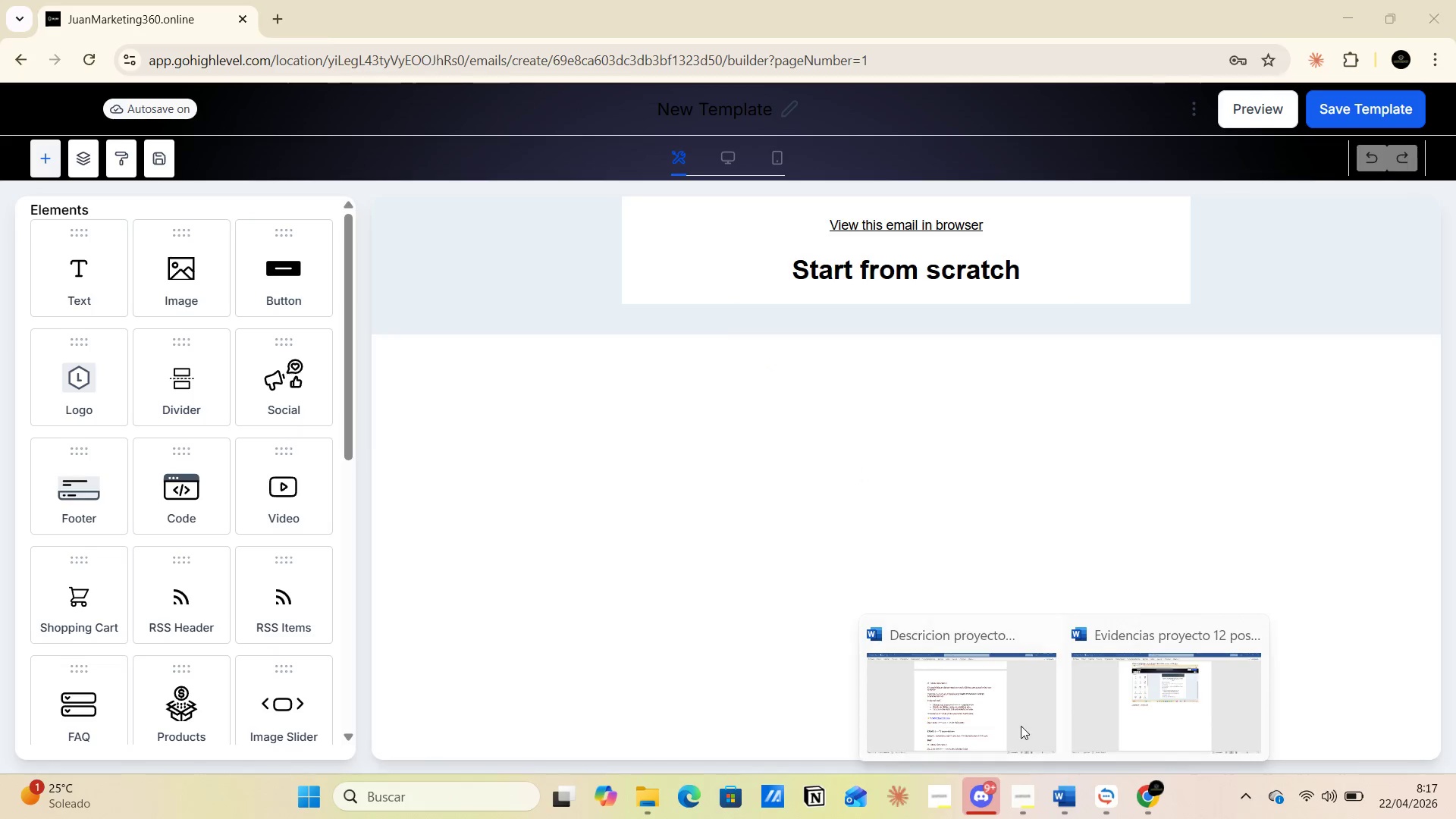 
left_click([984, 688])
 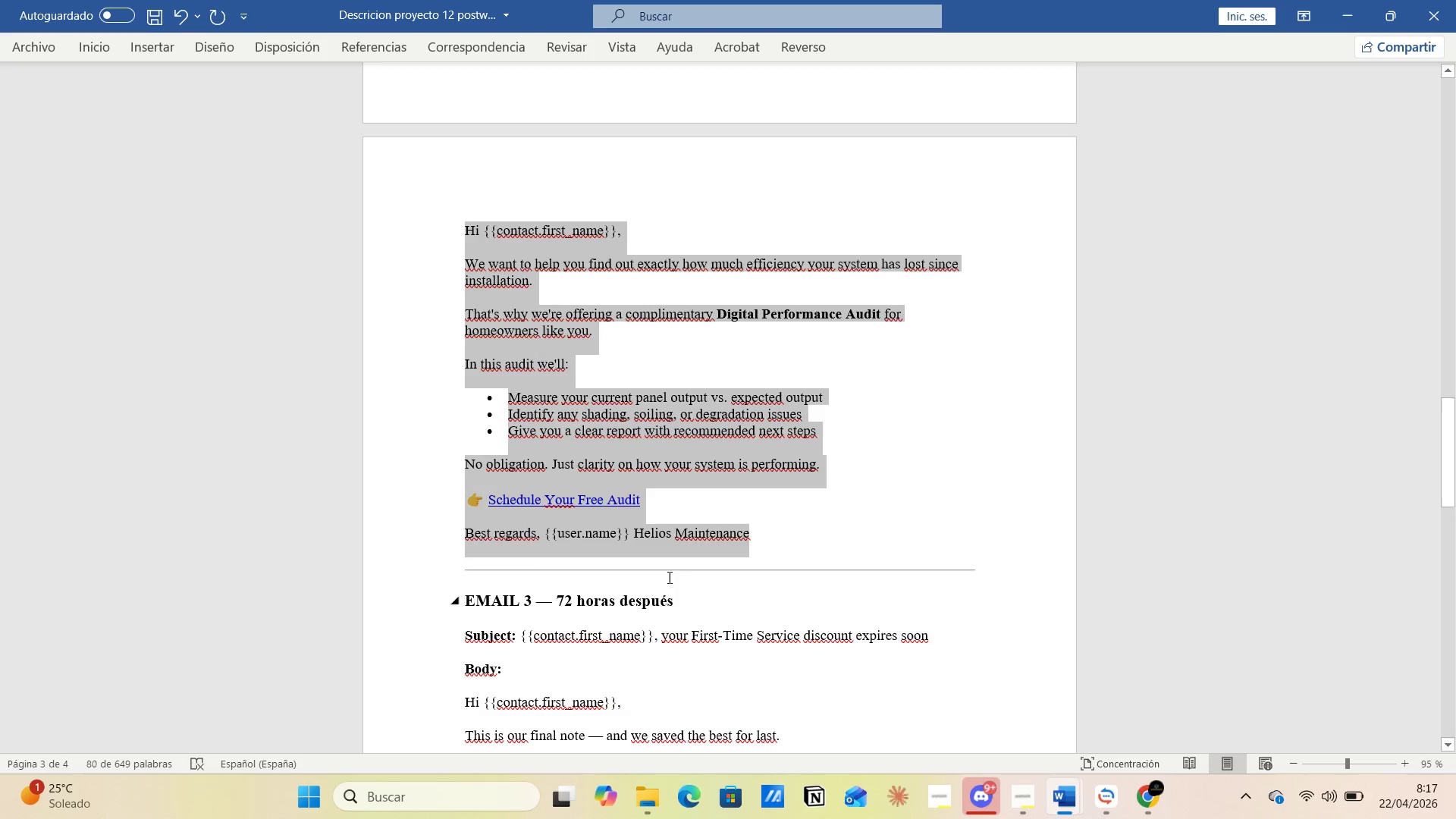 
scroll: coordinate [674, 559], scroll_direction: down, amount: 8.0
 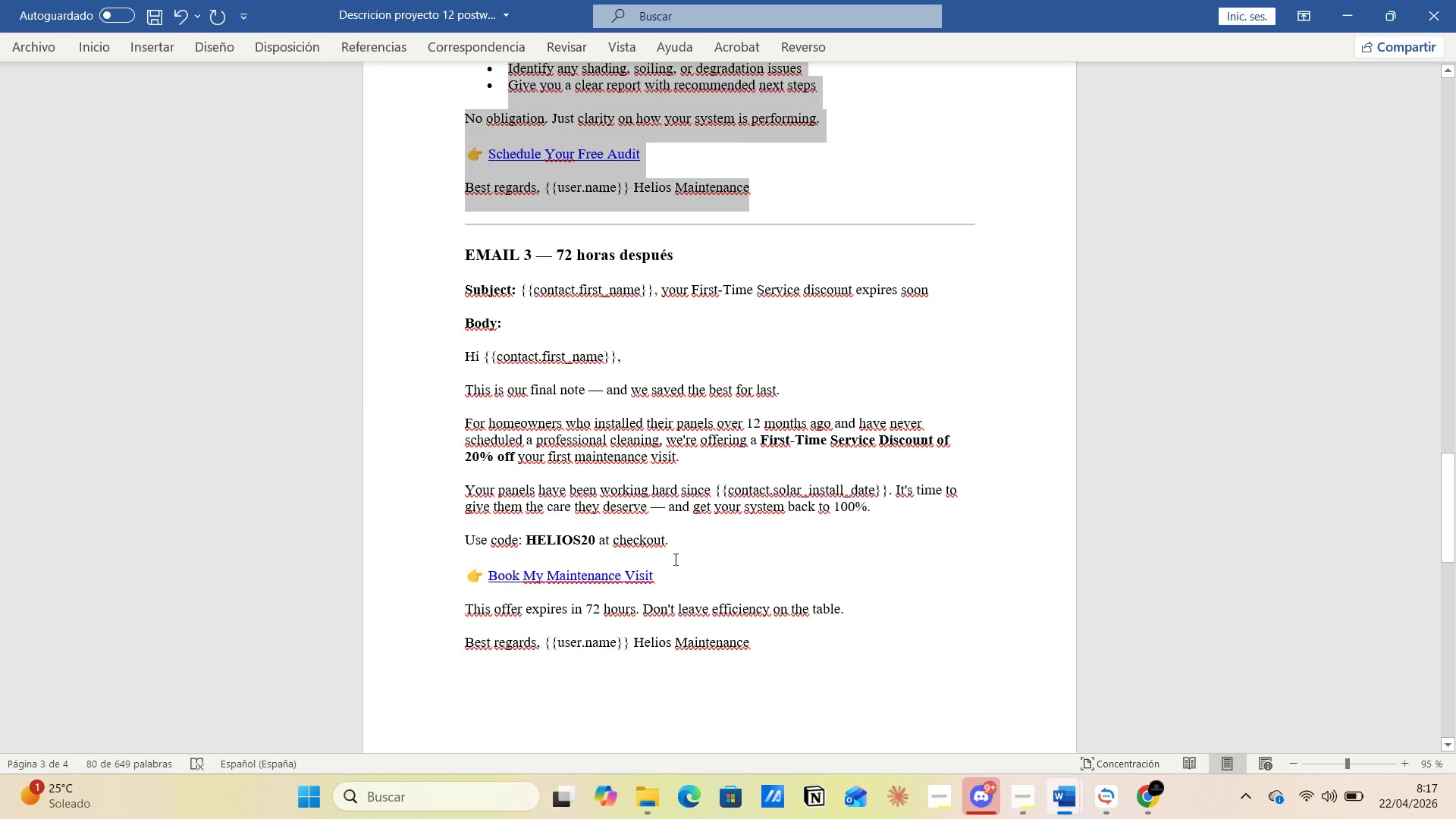 
scroll: coordinate [674, 559], scroll_direction: up, amount: 14.0
 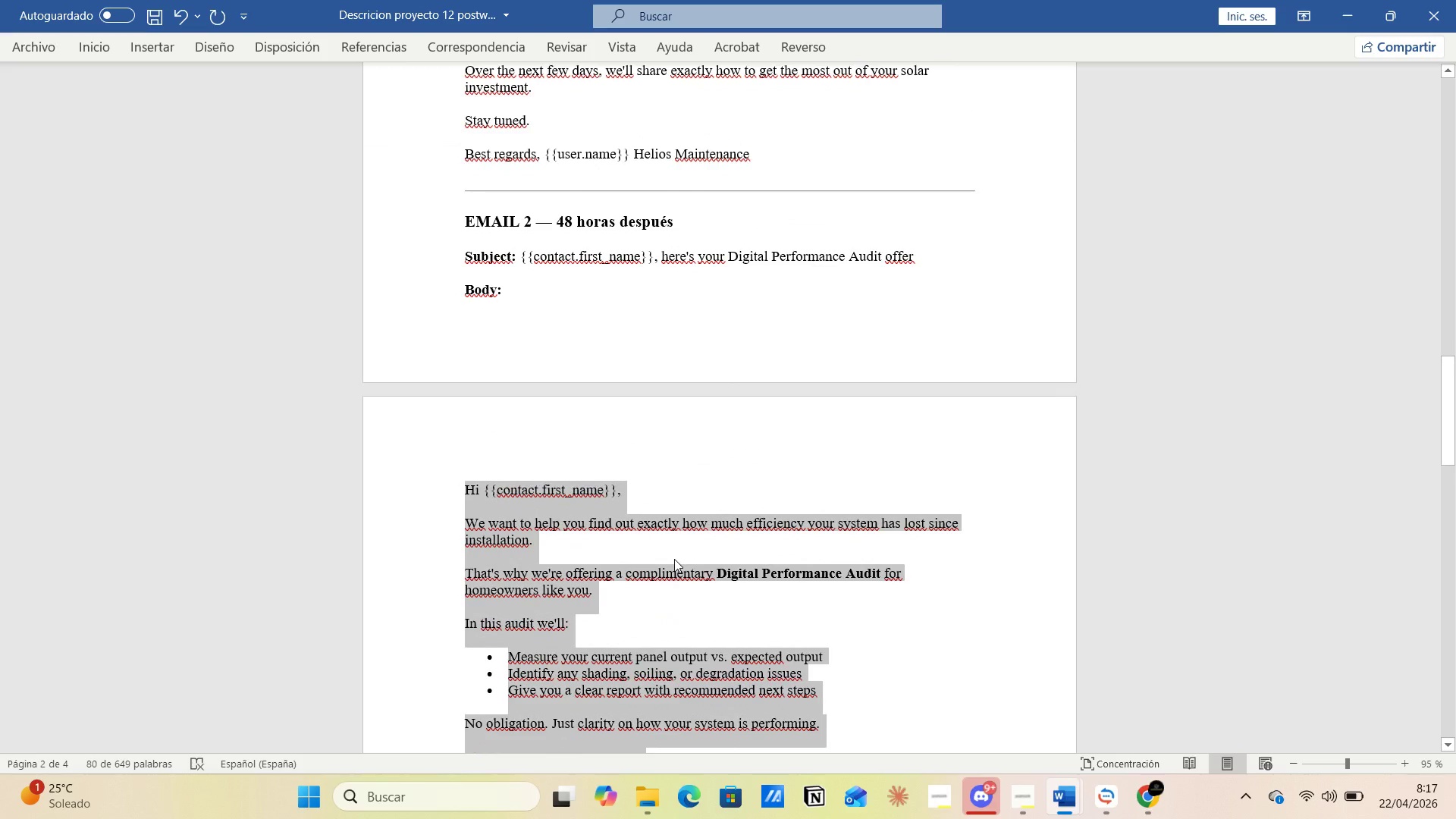 
scroll: coordinate [678, 553], scroll_direction: down, amount: 24.0
 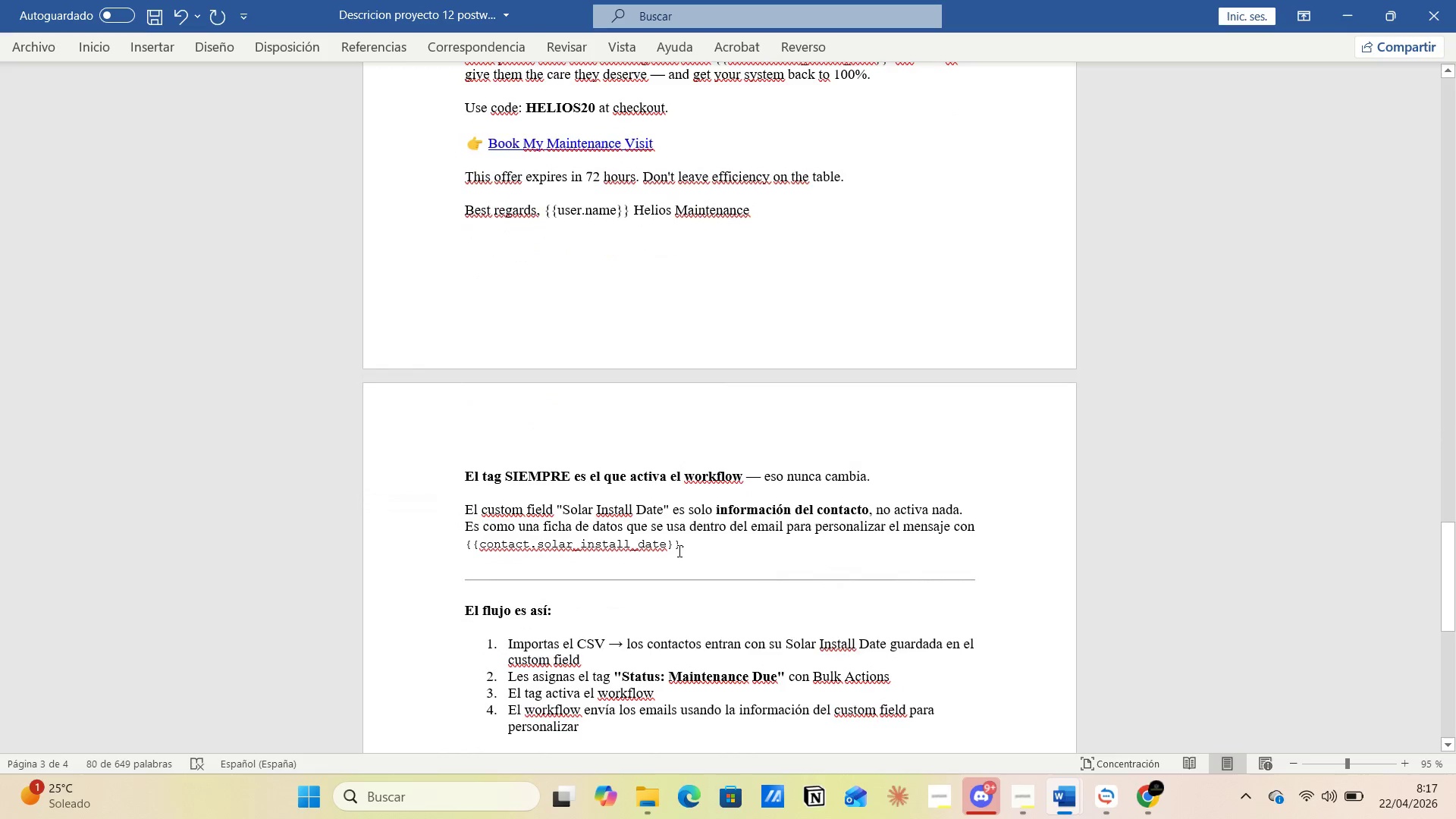 
scroll: coordinate [678, 549], scroll_direction: up, amount: 10.0
 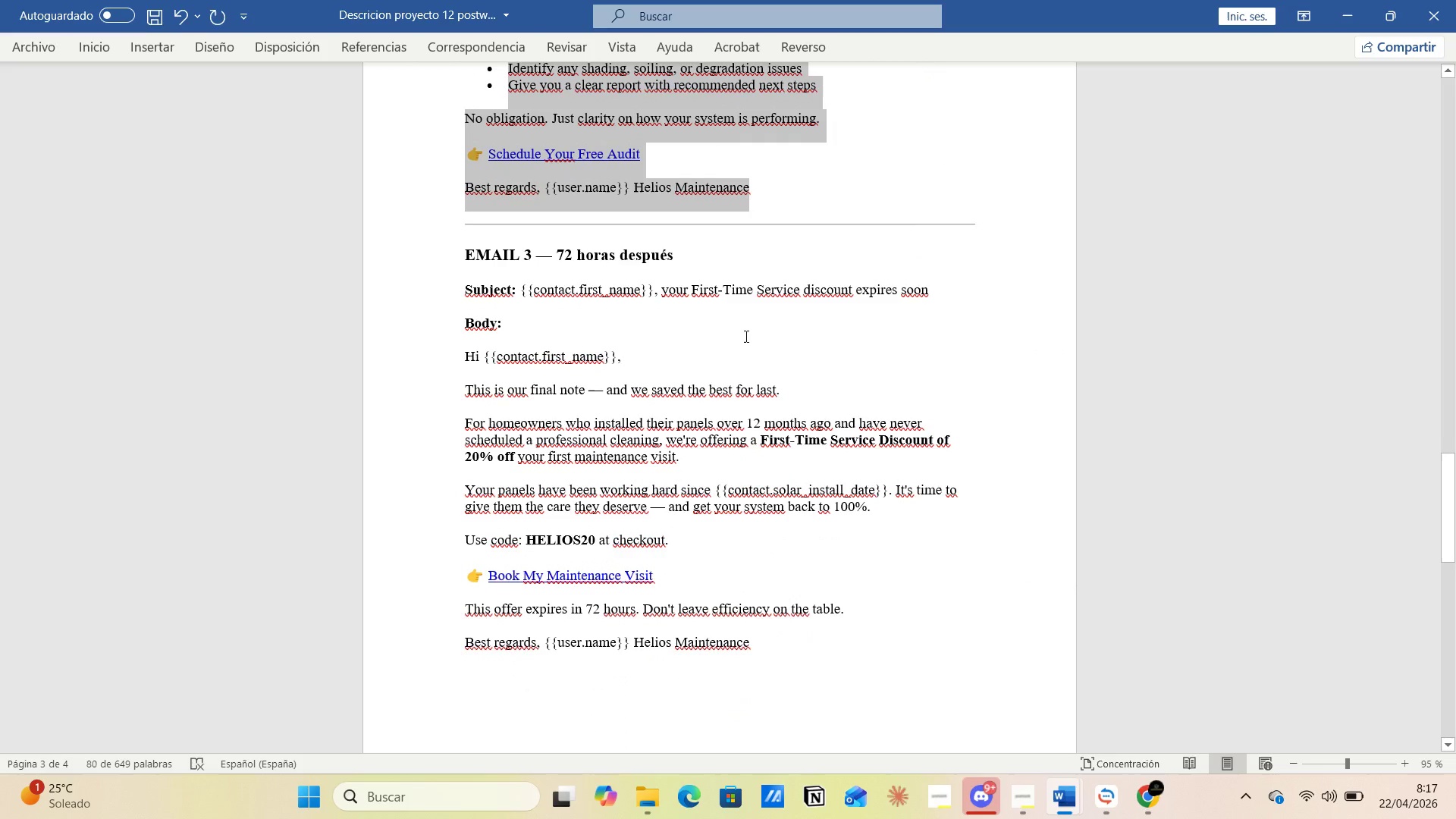 
left_click([748, 326])
 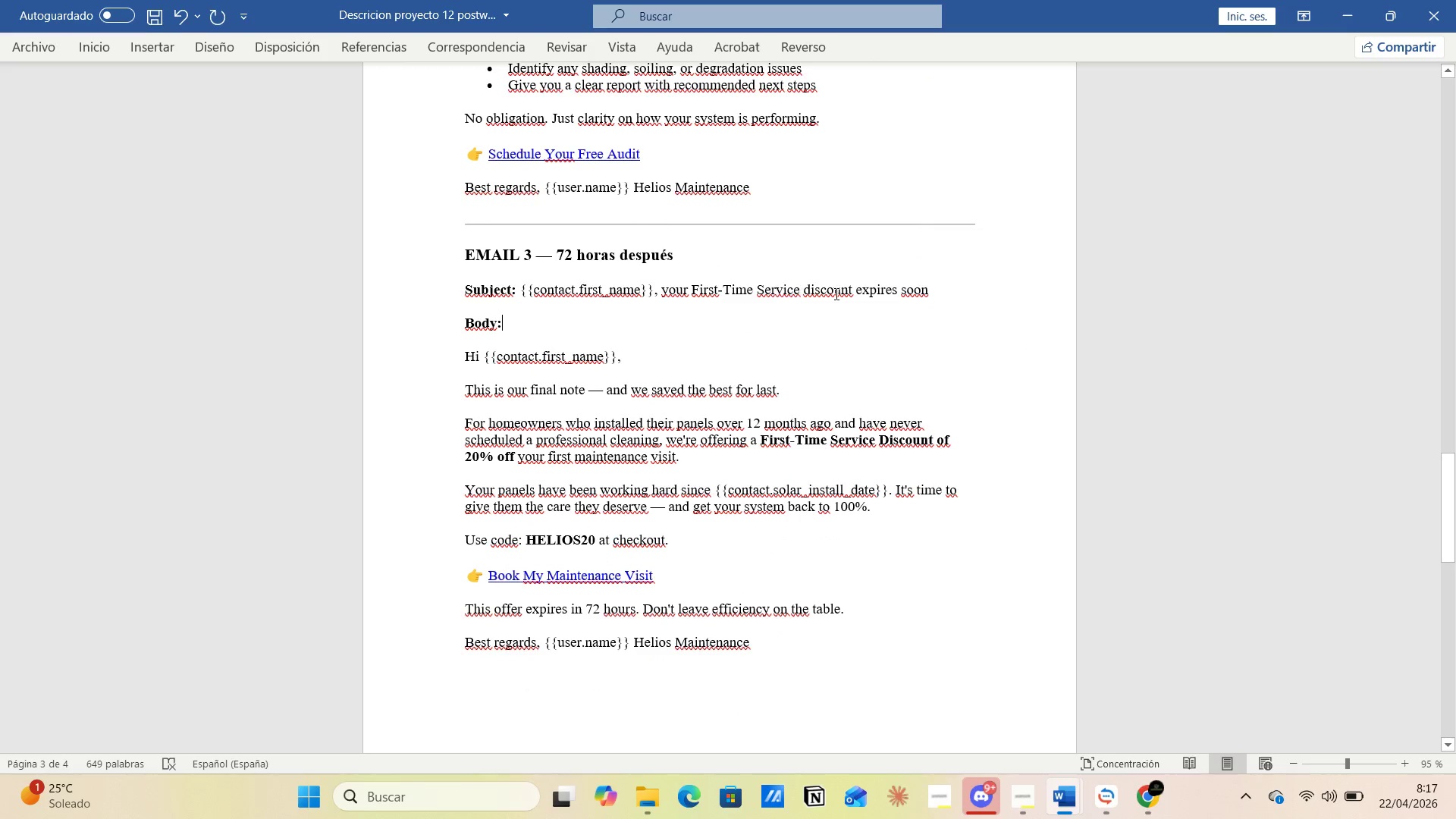 
left_click([976, 278])
 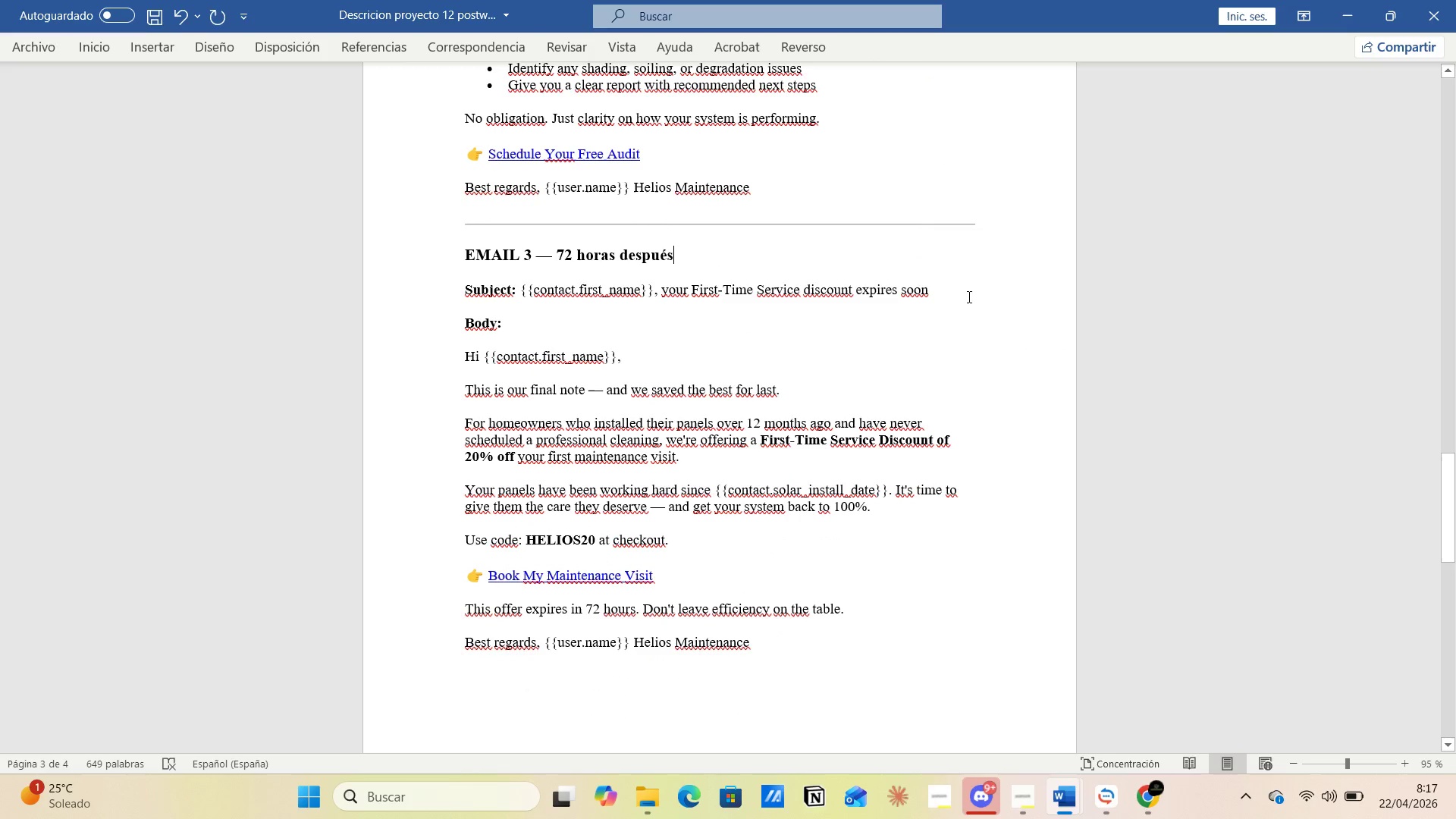 
left_click([966, 300])
 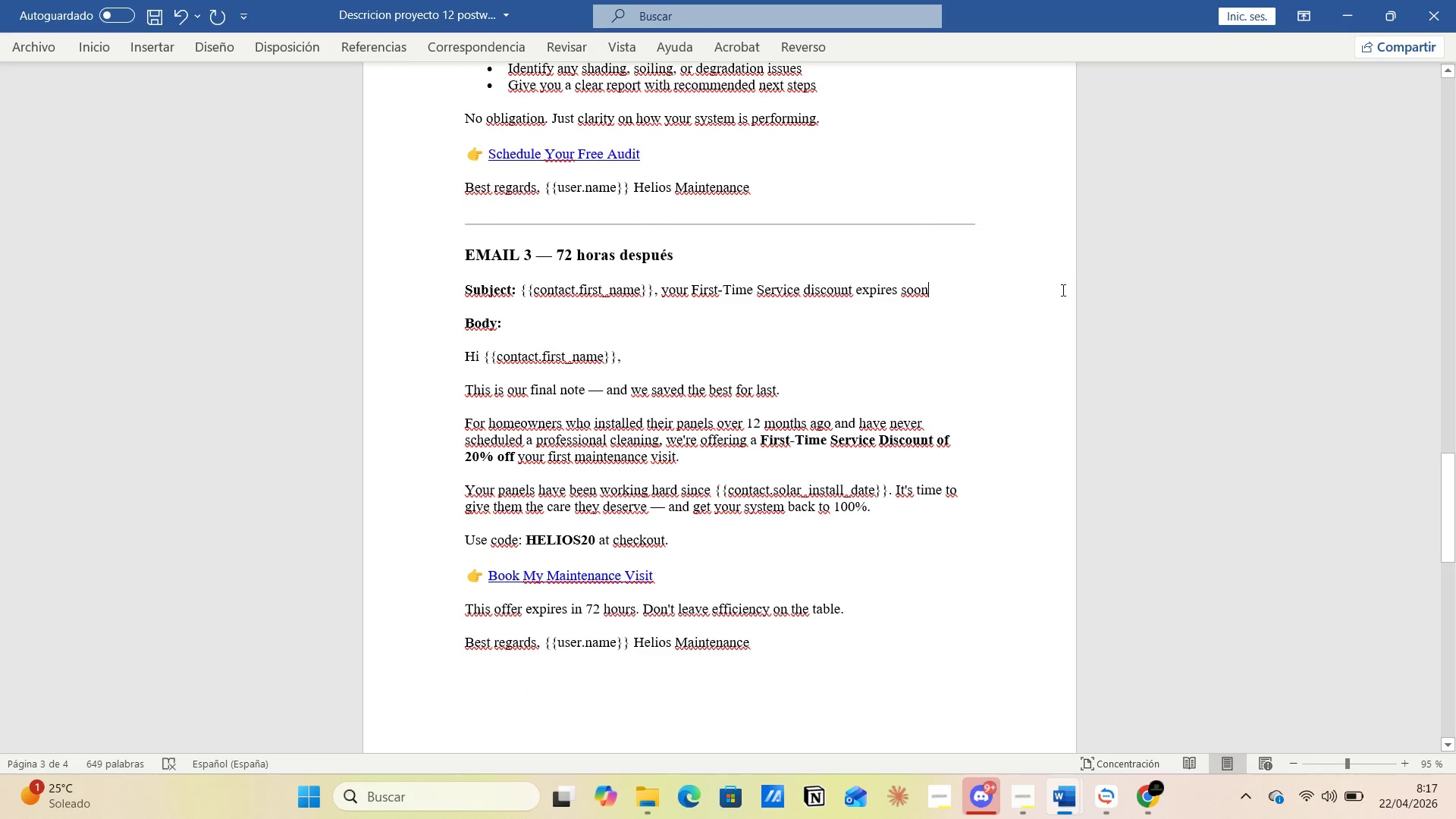 
left_click([1072, 287])
 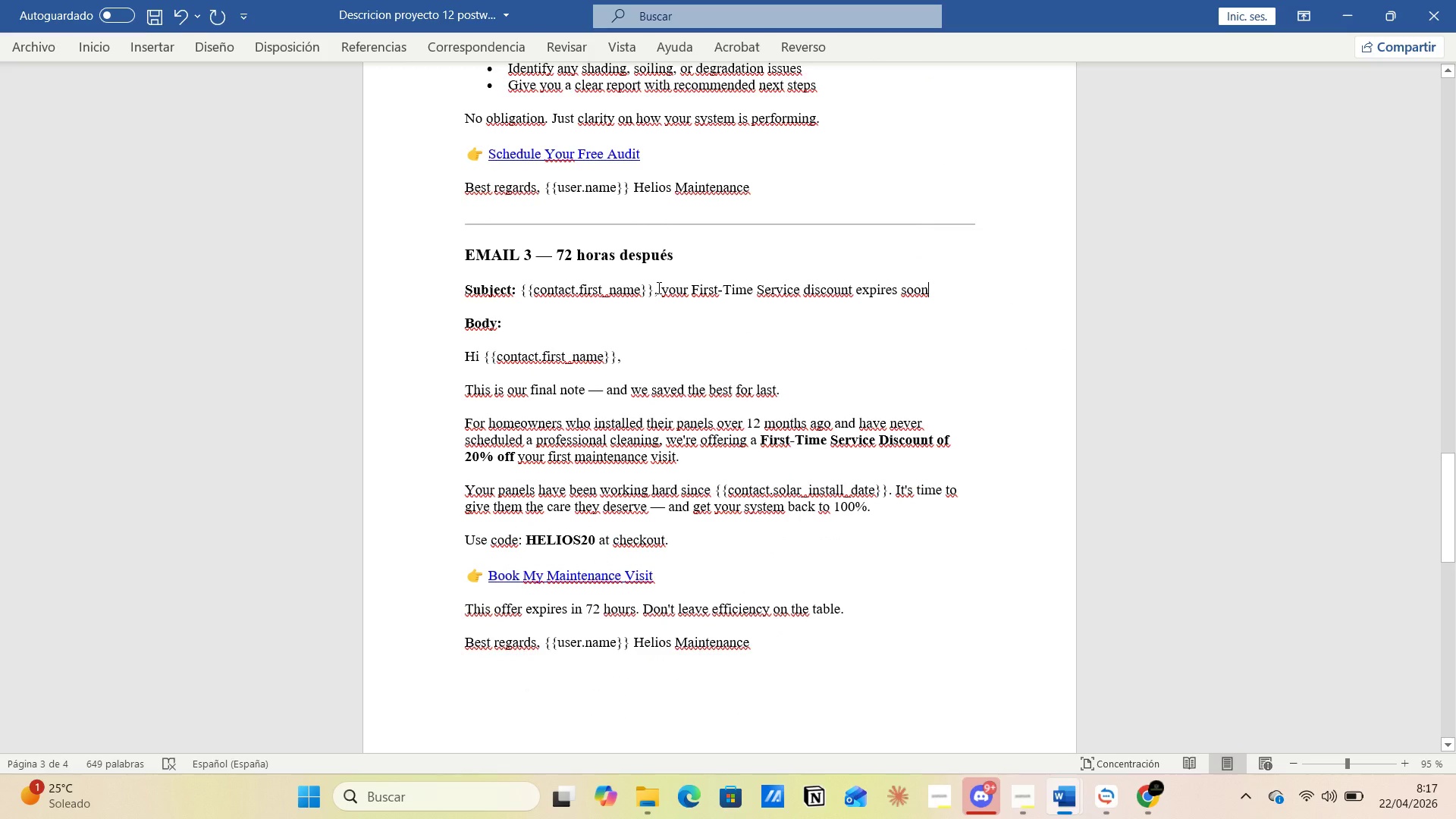 
left_click_drag(start_coordinate=[658, 287], to_coordinate=[929, 291])
 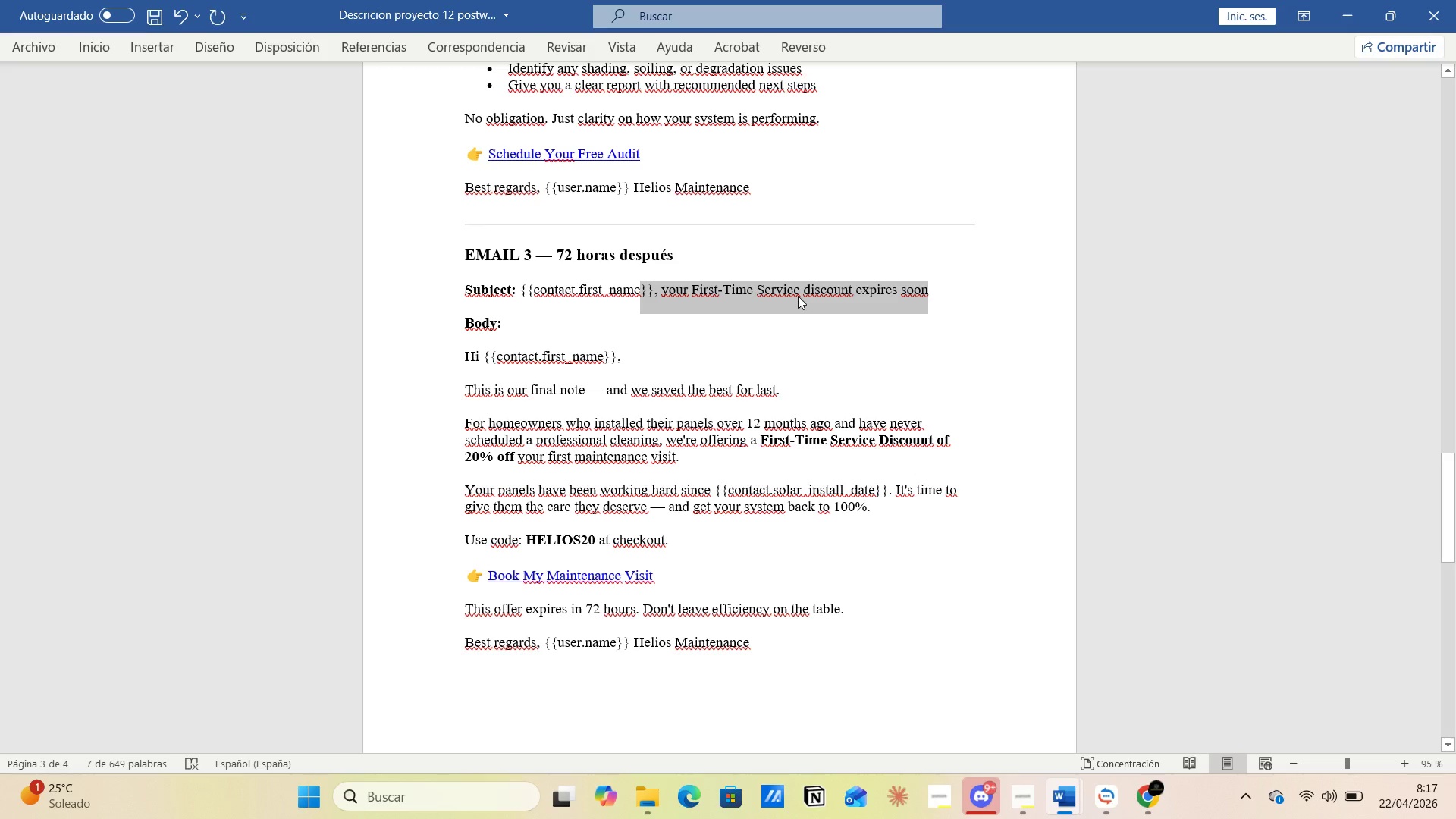 
left_click([798, 296])
 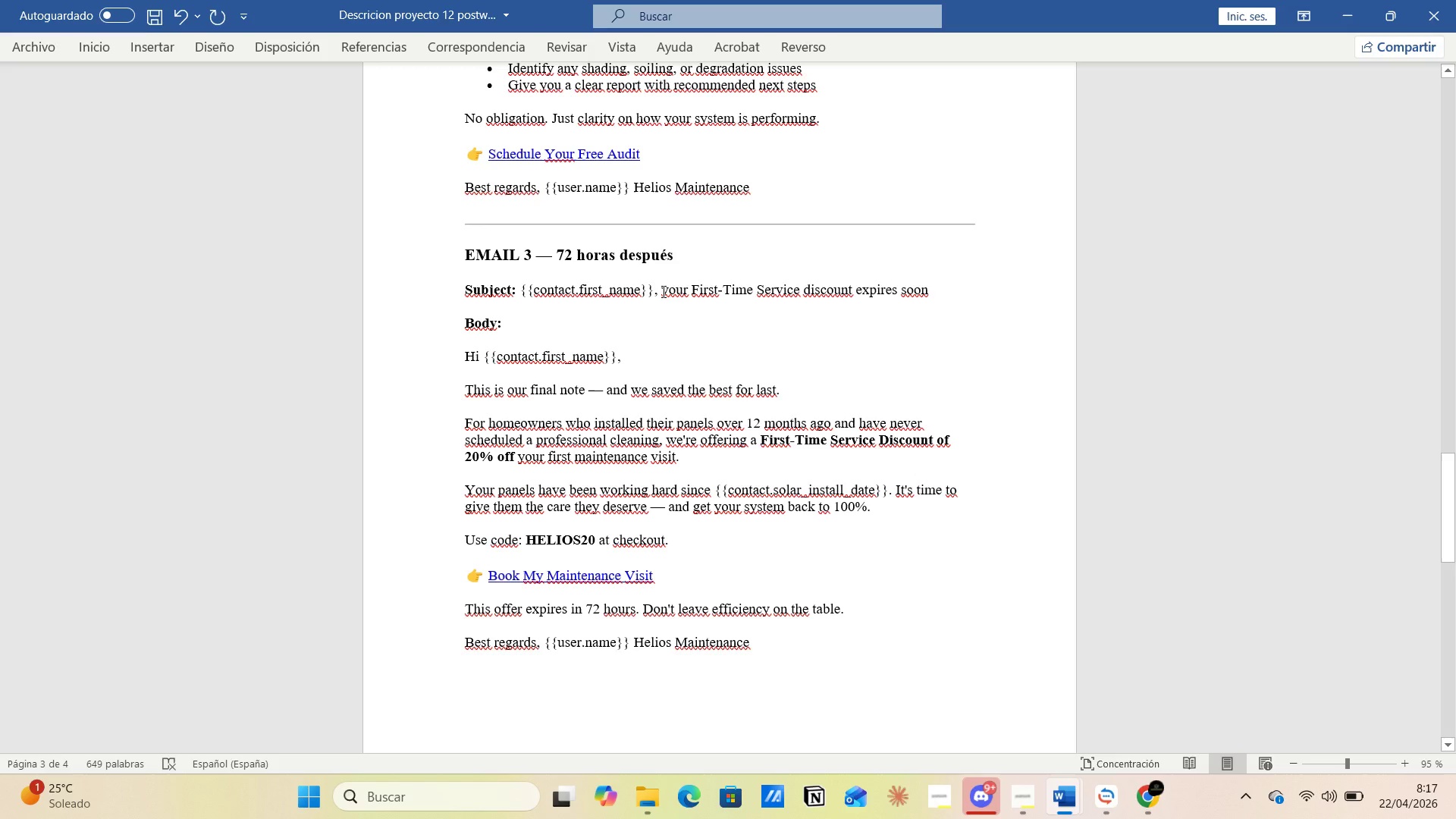 
left_click_drag(start_coordinate=[662, 291], to_coordinate=[924, 290])
 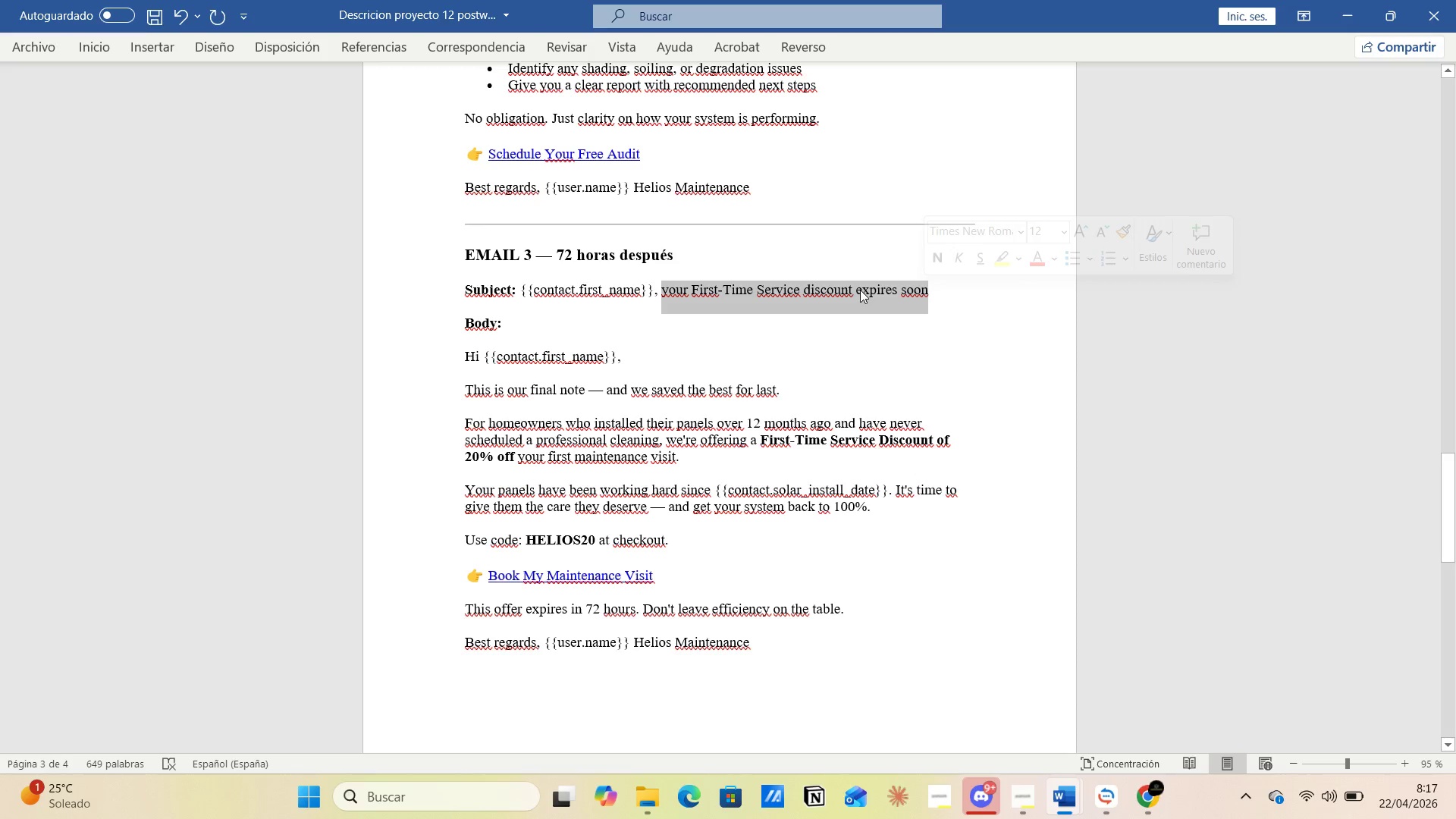 
right_click([860, 290])
 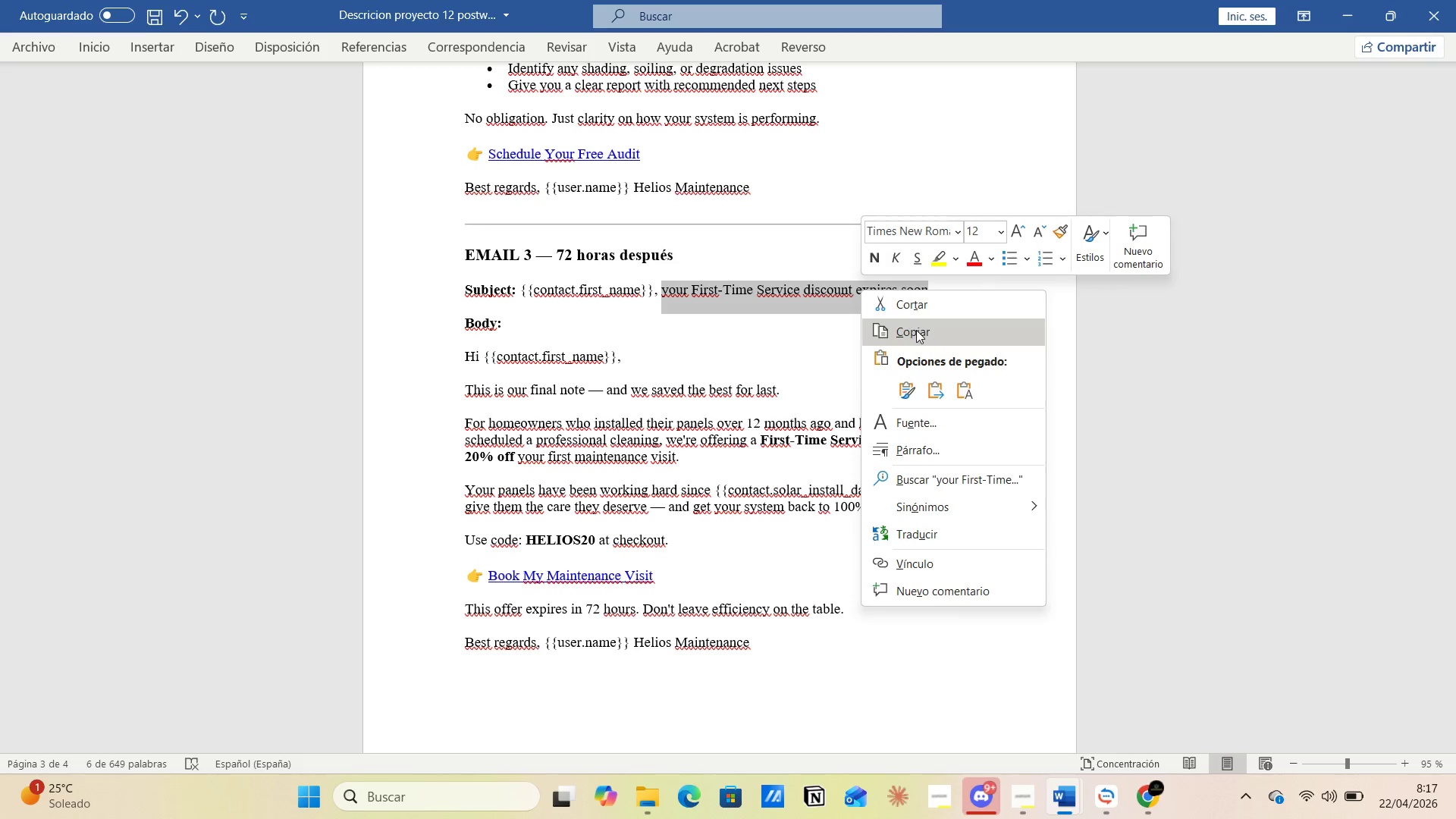 
left_click([916, 330])
 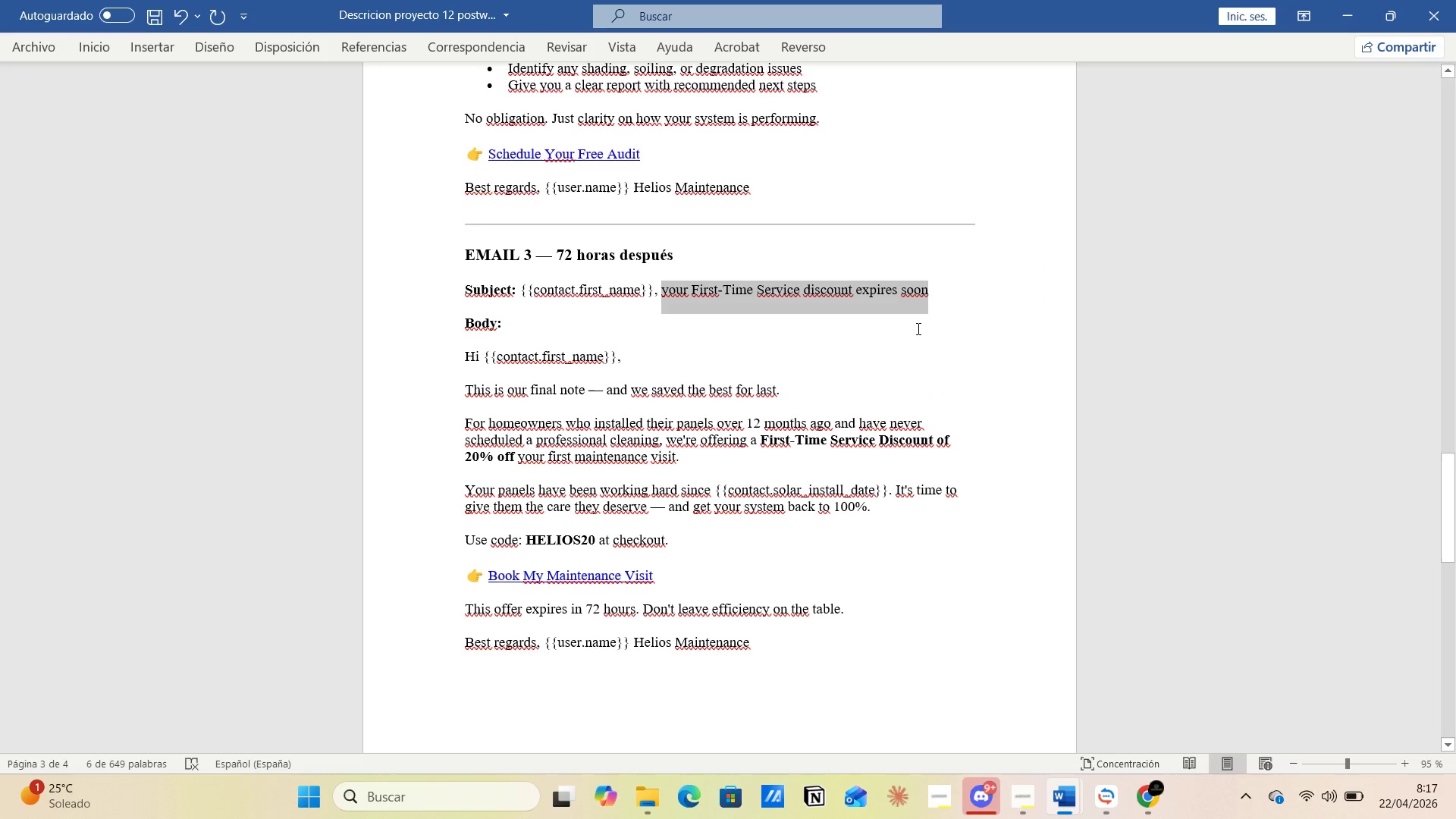 
key(Alt+AltLeft)
 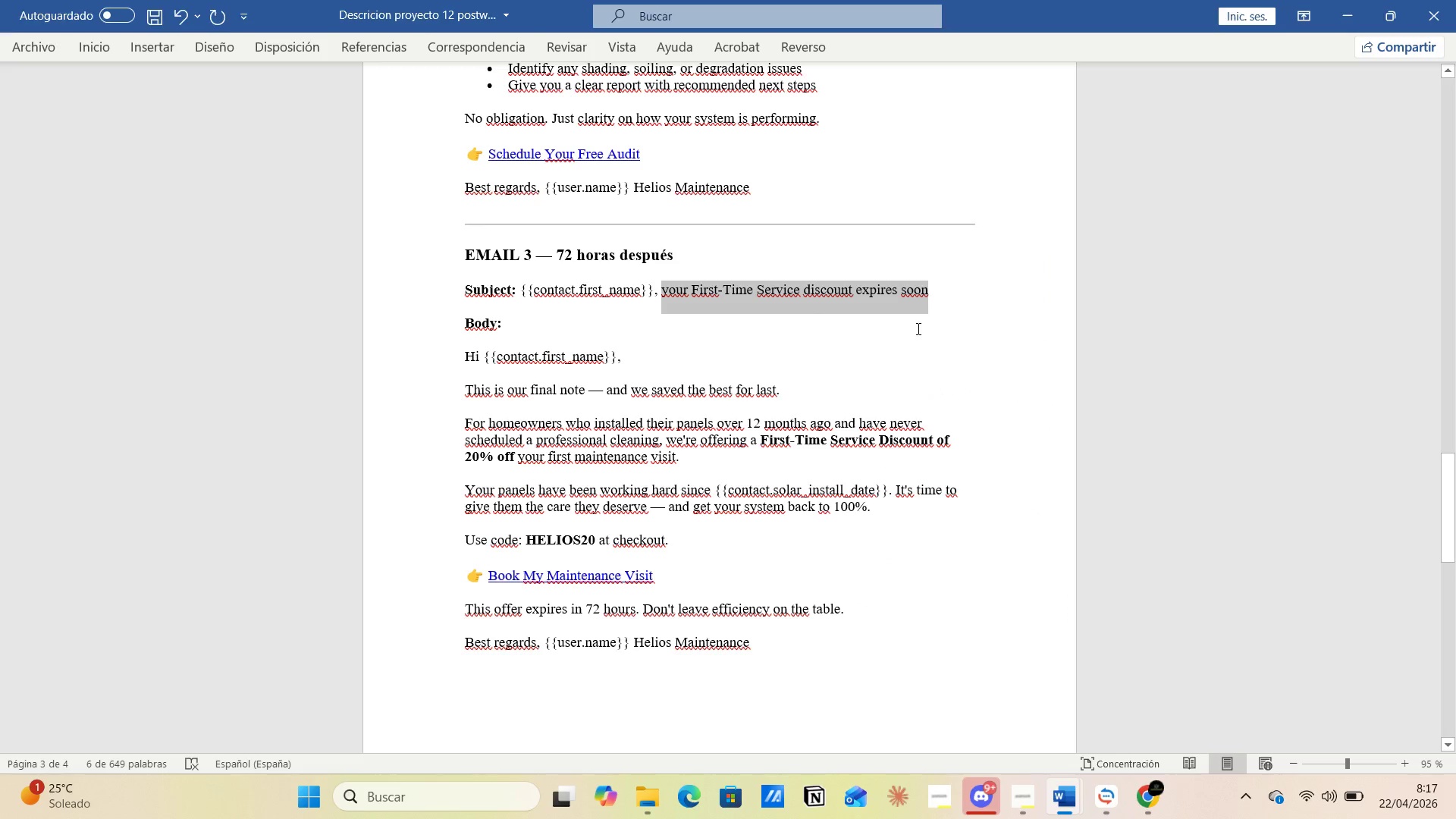 
key(Alt+Tab)
 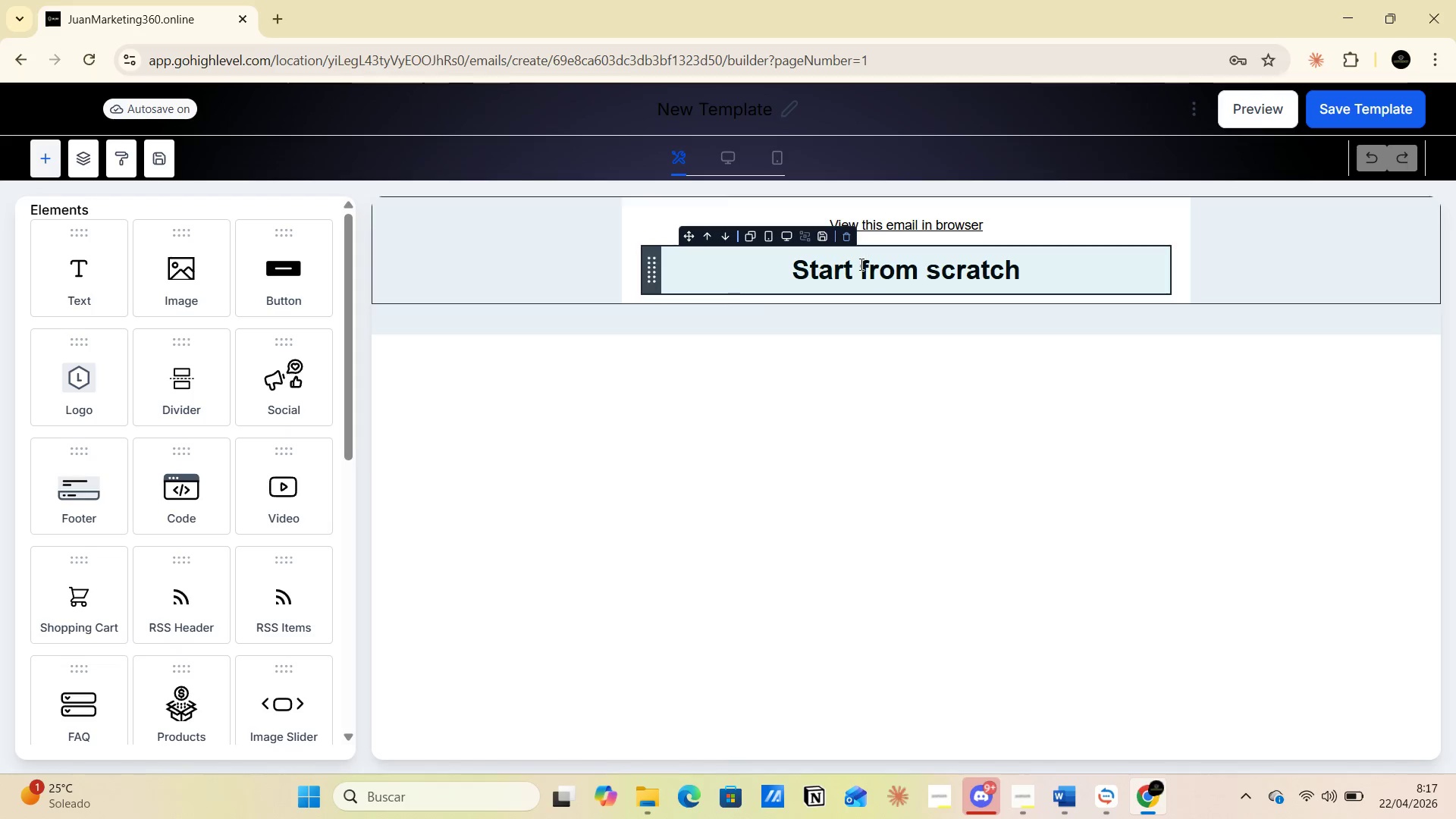 
double_click([860, 264])
 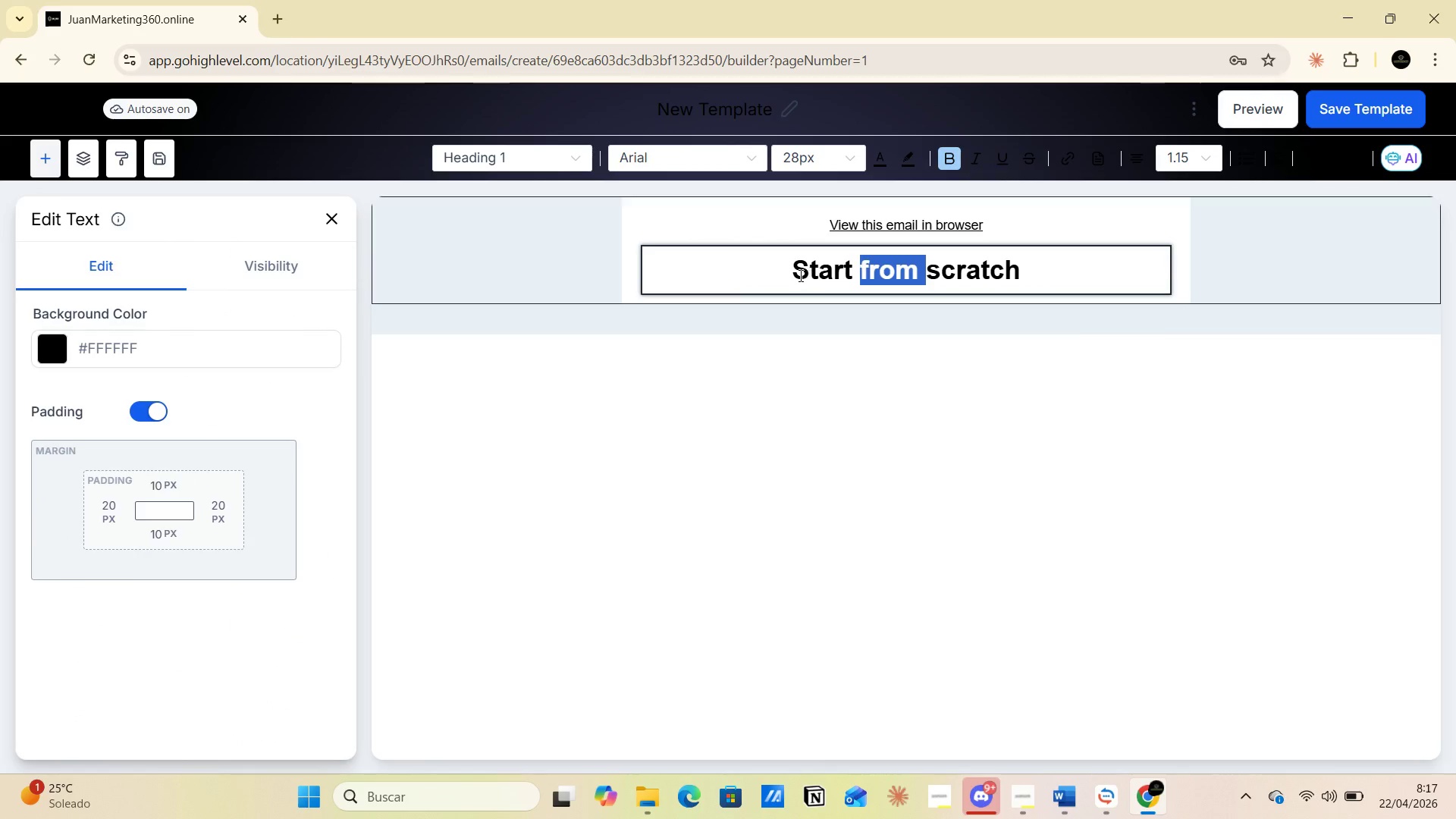 
left_click([799, 275])
 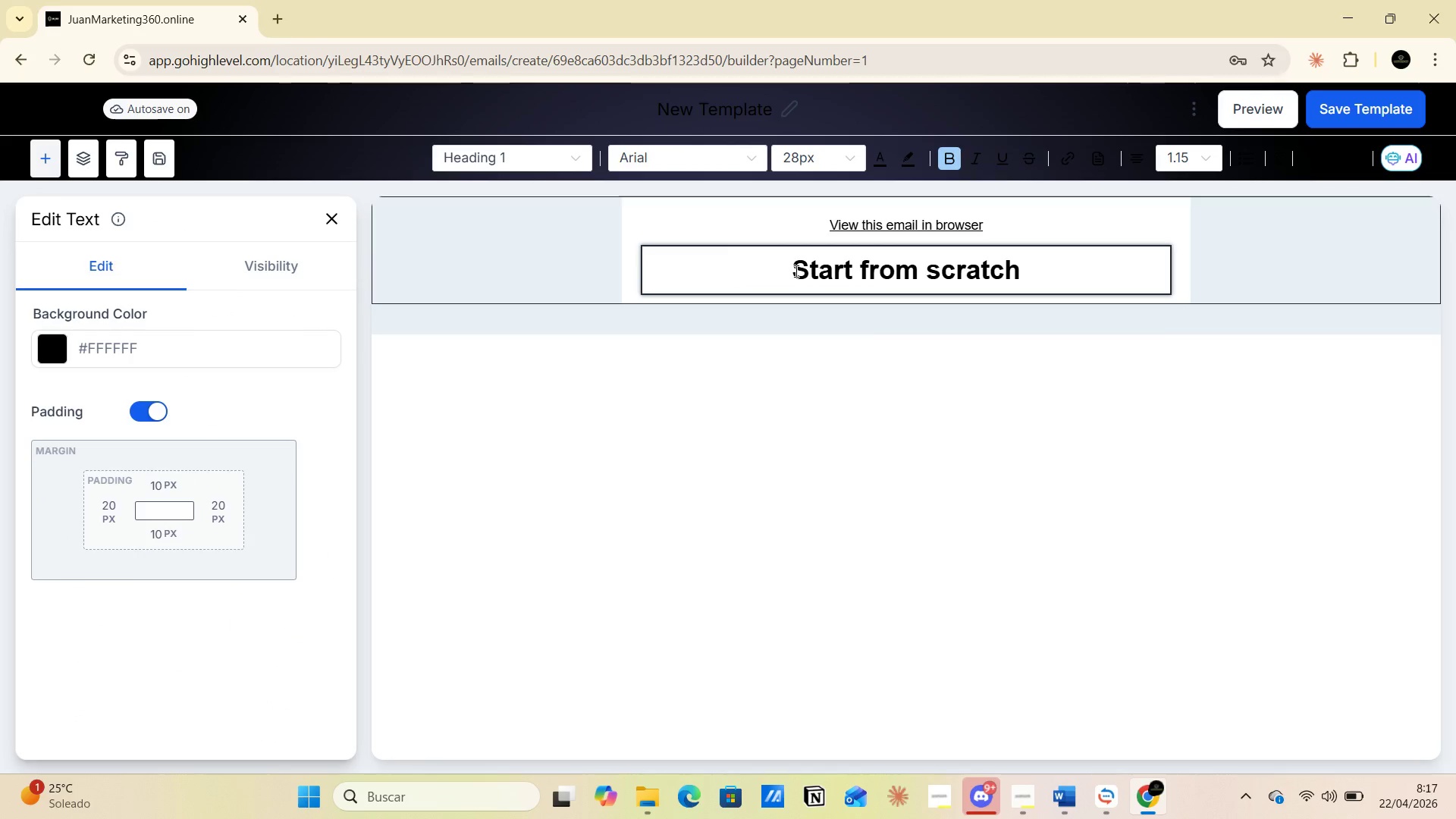 
left_click_drag(start_coordinate=[795, 271], to_coordinate=[1034, 271])
 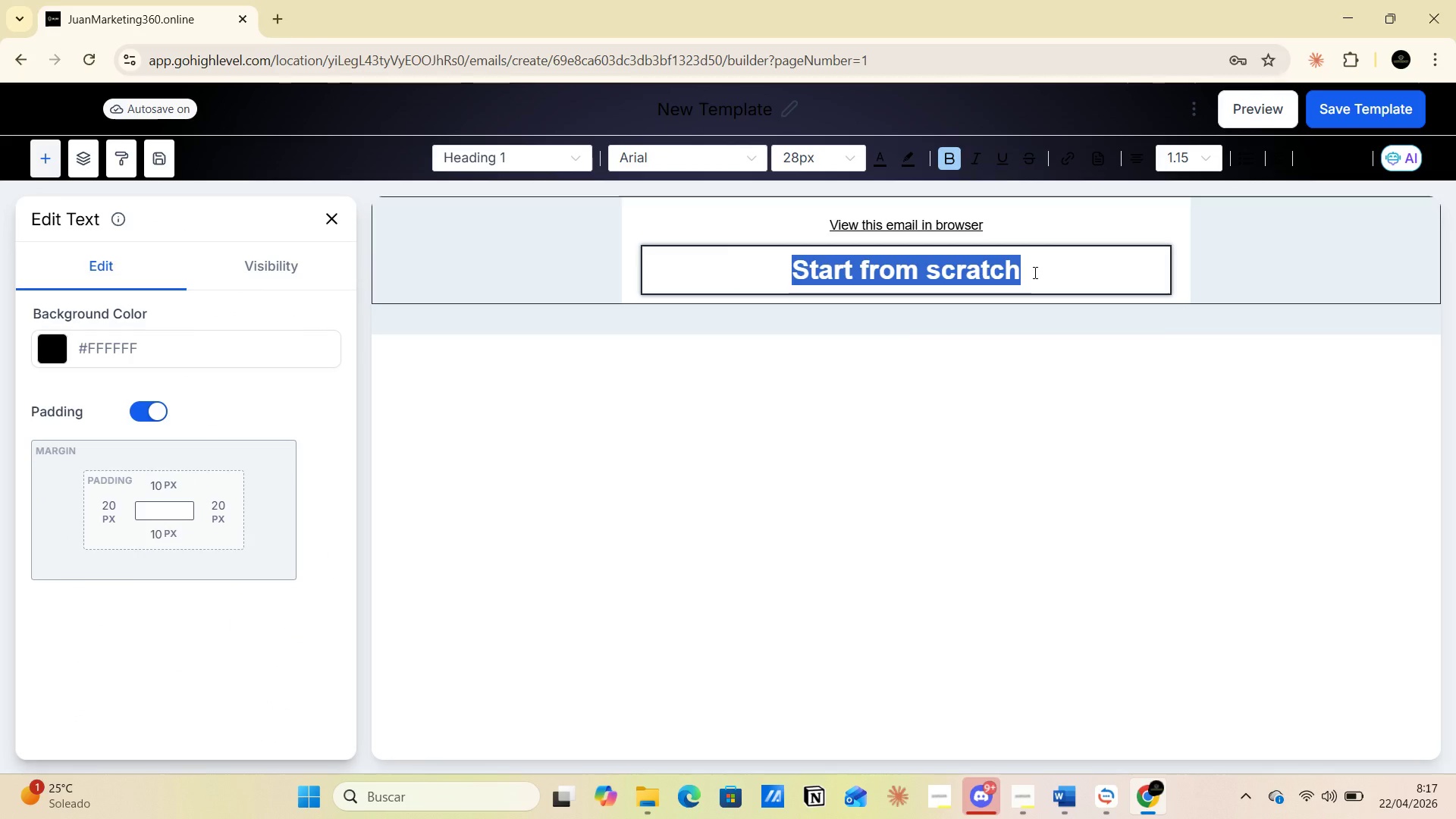 
key(Control+V)
 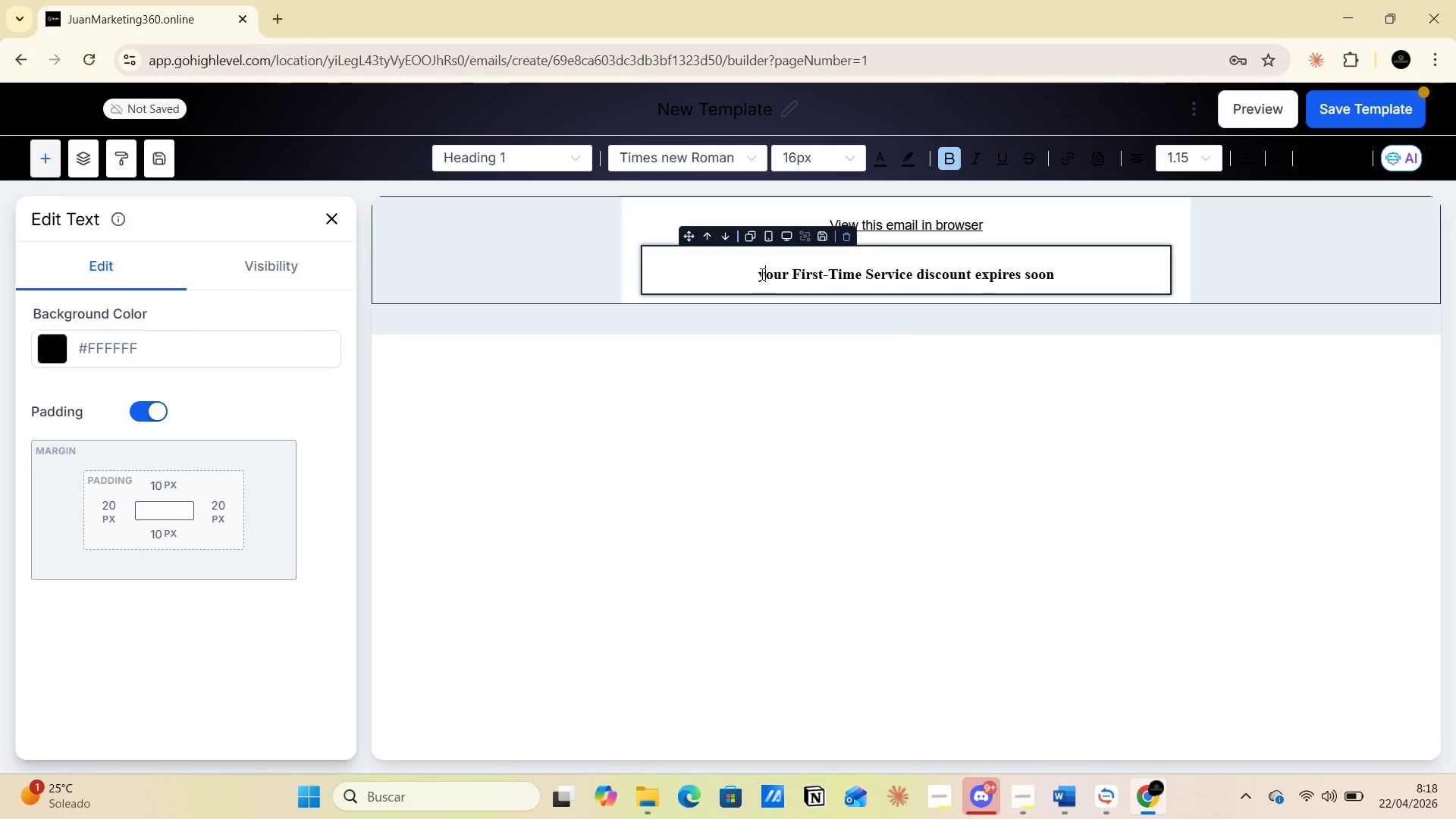 
left_click_drag(start_coordinate=[752, 274], to_coordinate=[1069, 274])
 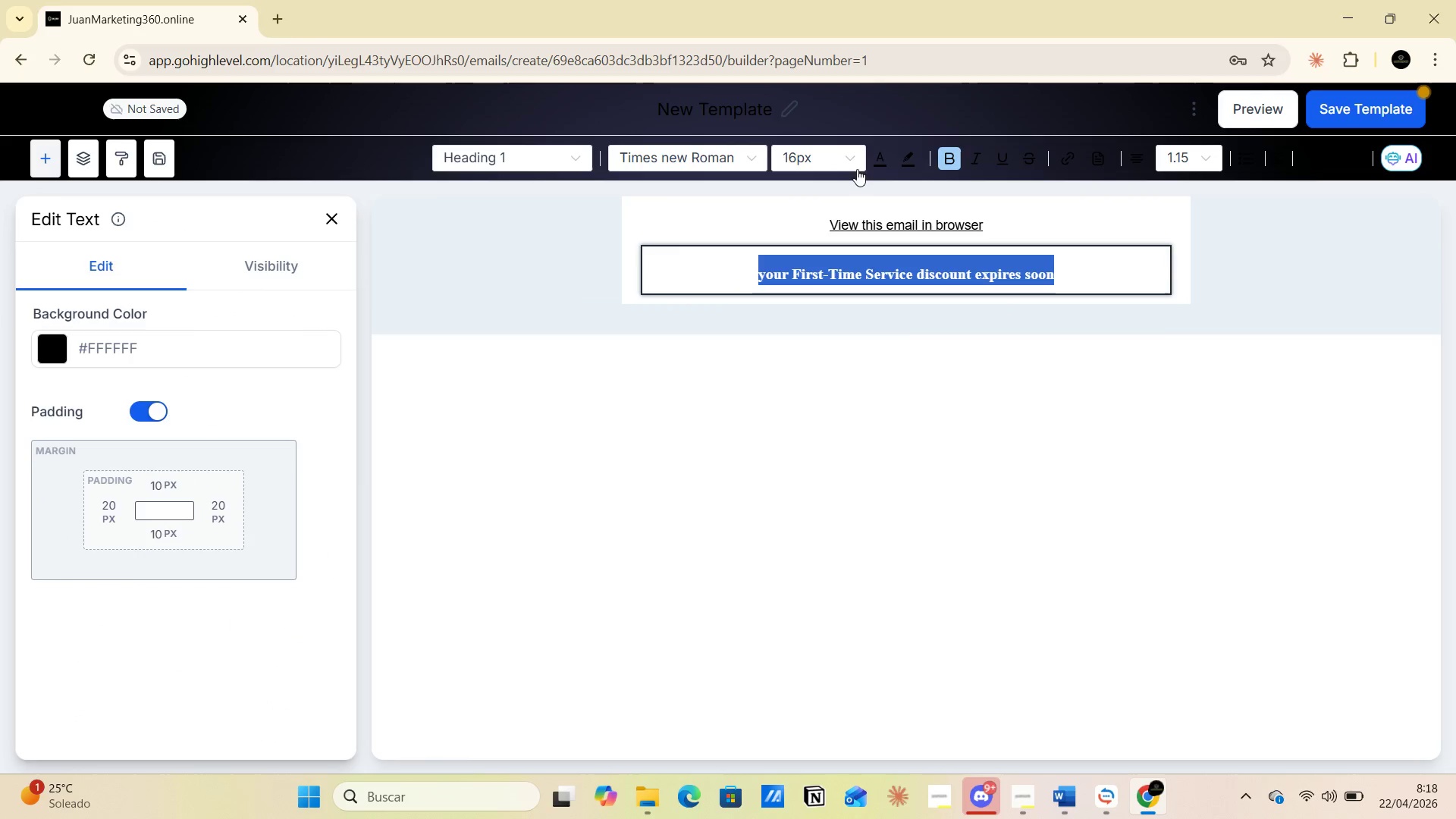 
left_click([857, 165])
 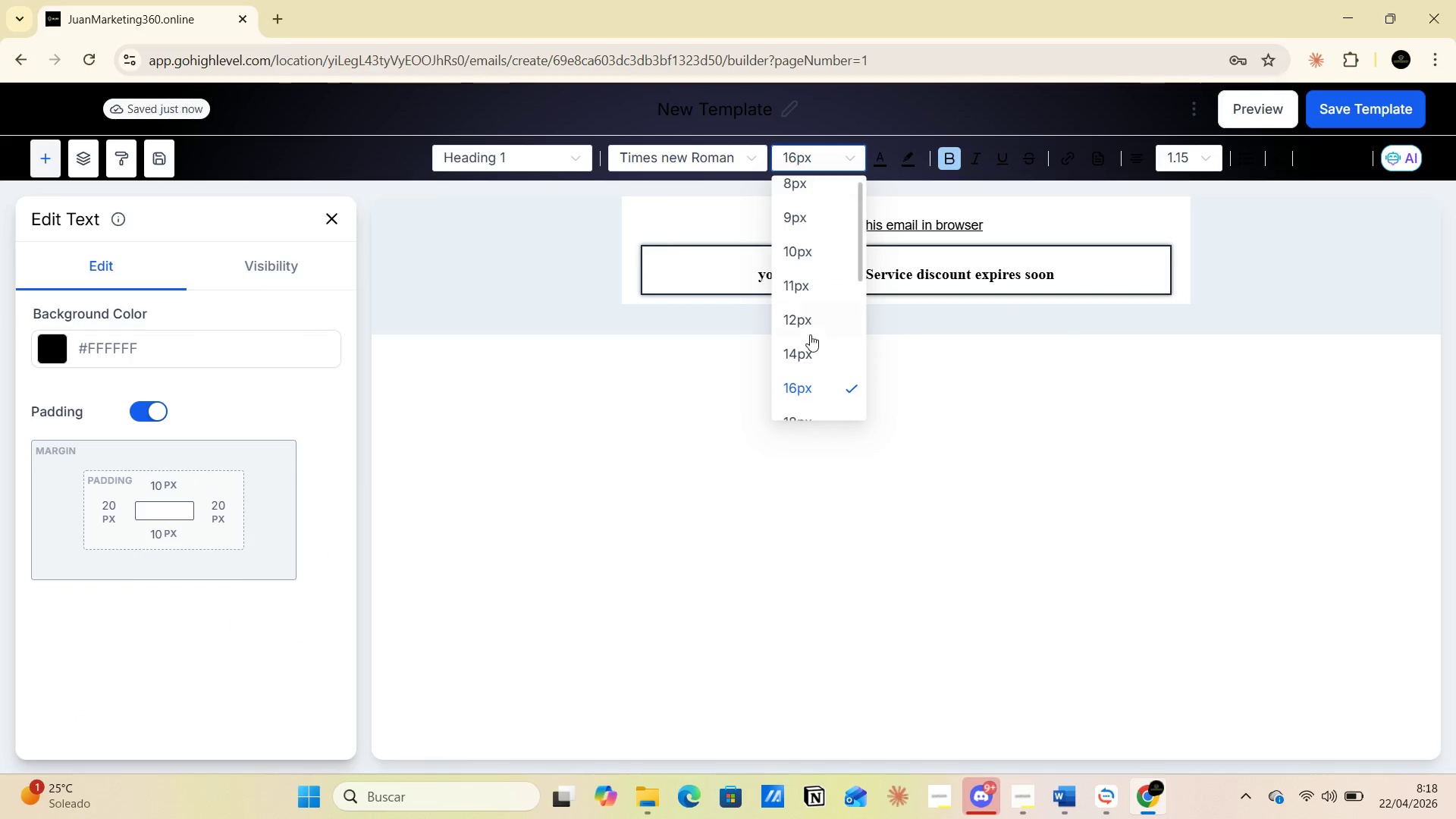 
scroll: coordinate [812, 341], scroll_direction: down, amount: 2.0
 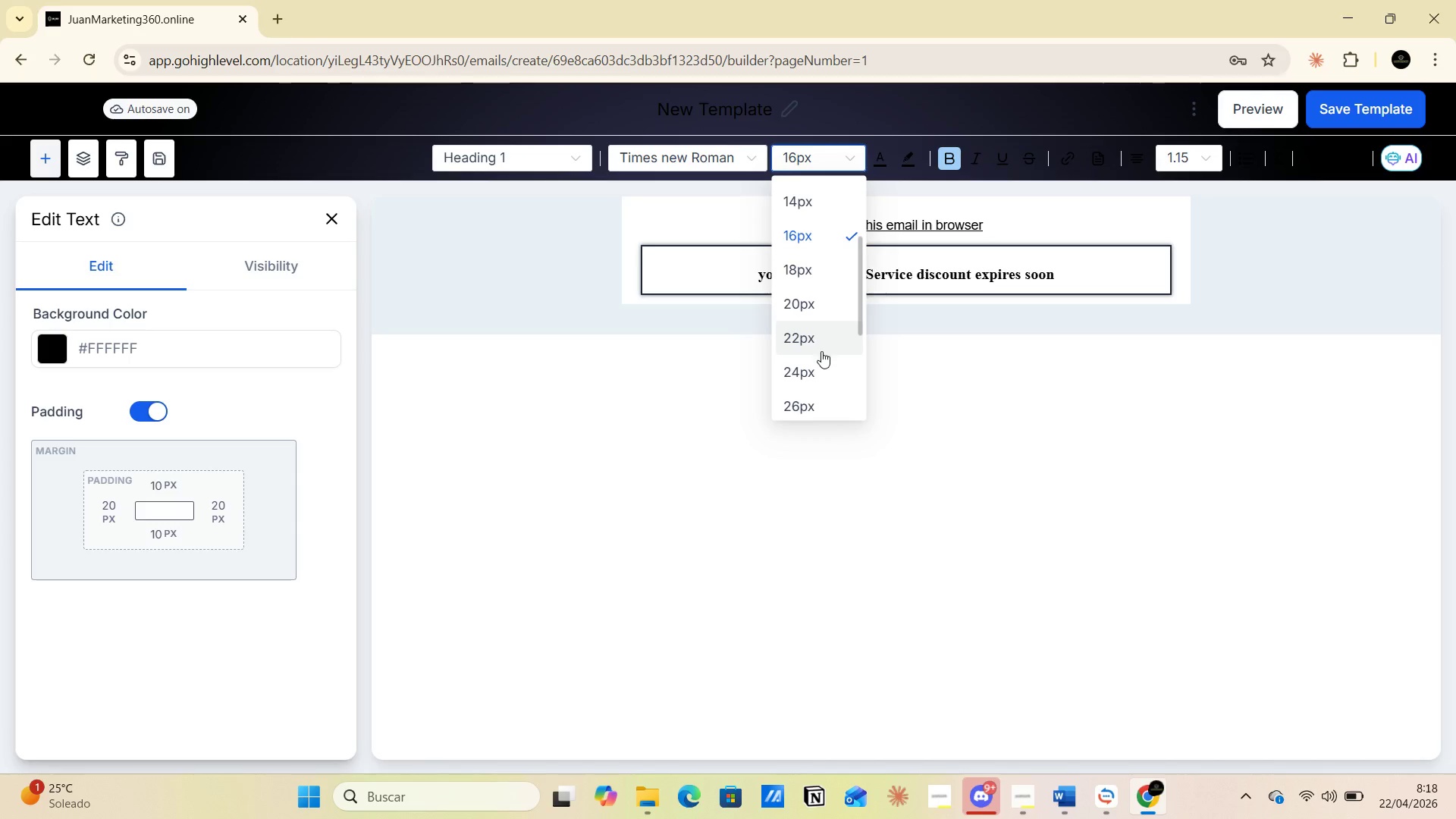 
left_click([826, 406])
 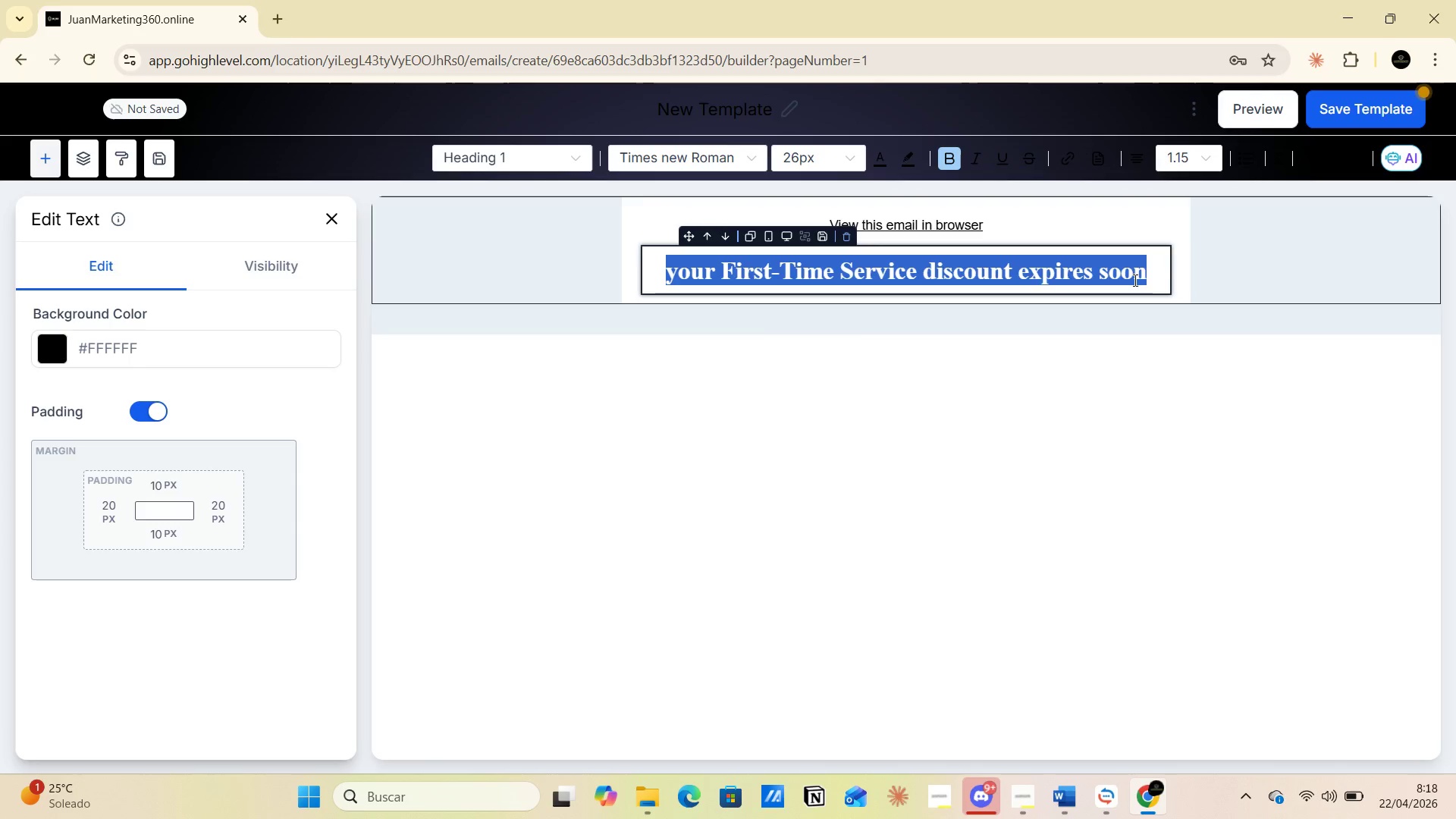 
left_click([1161, 262])
 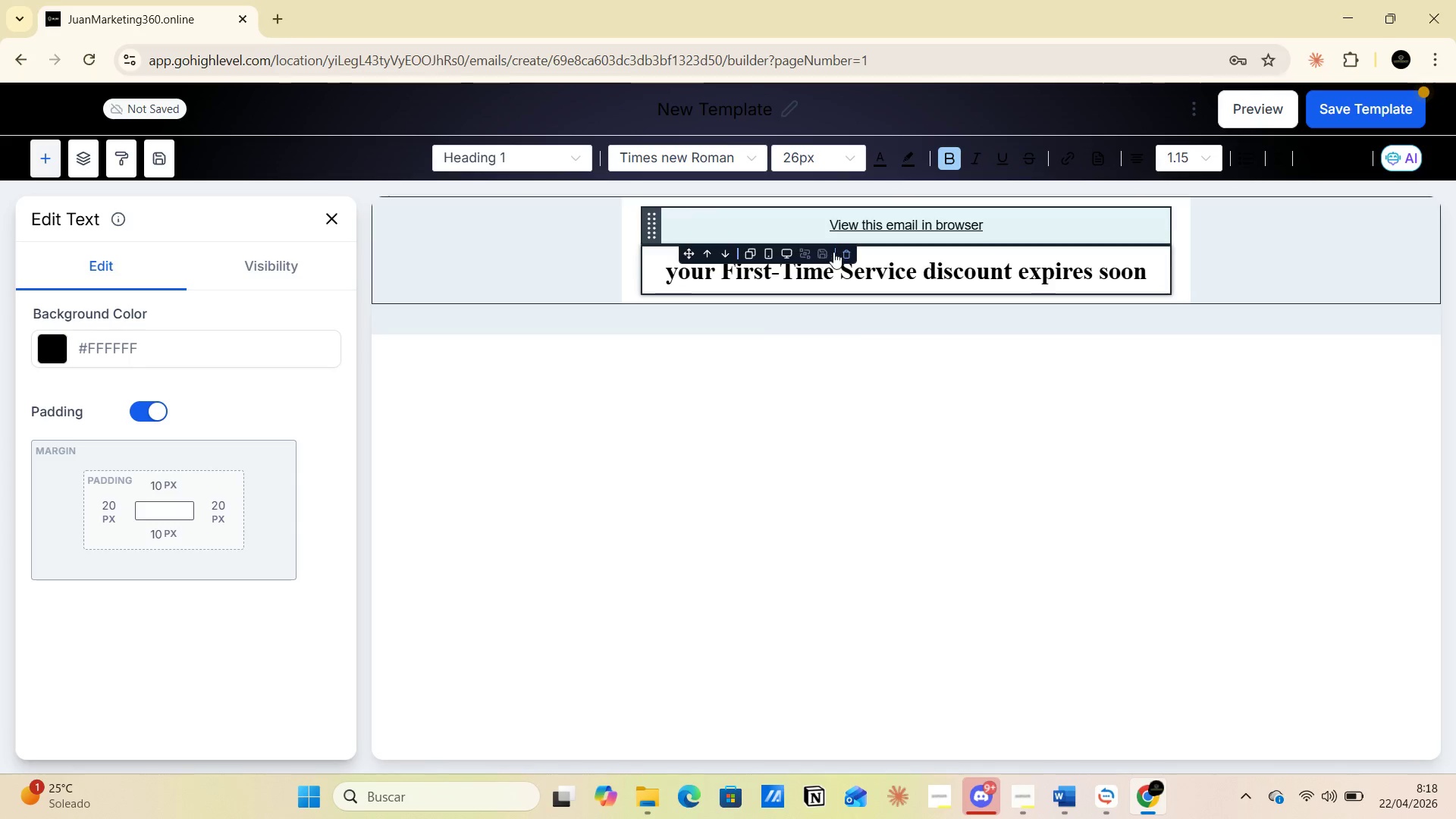 
left_click([844, 254])
 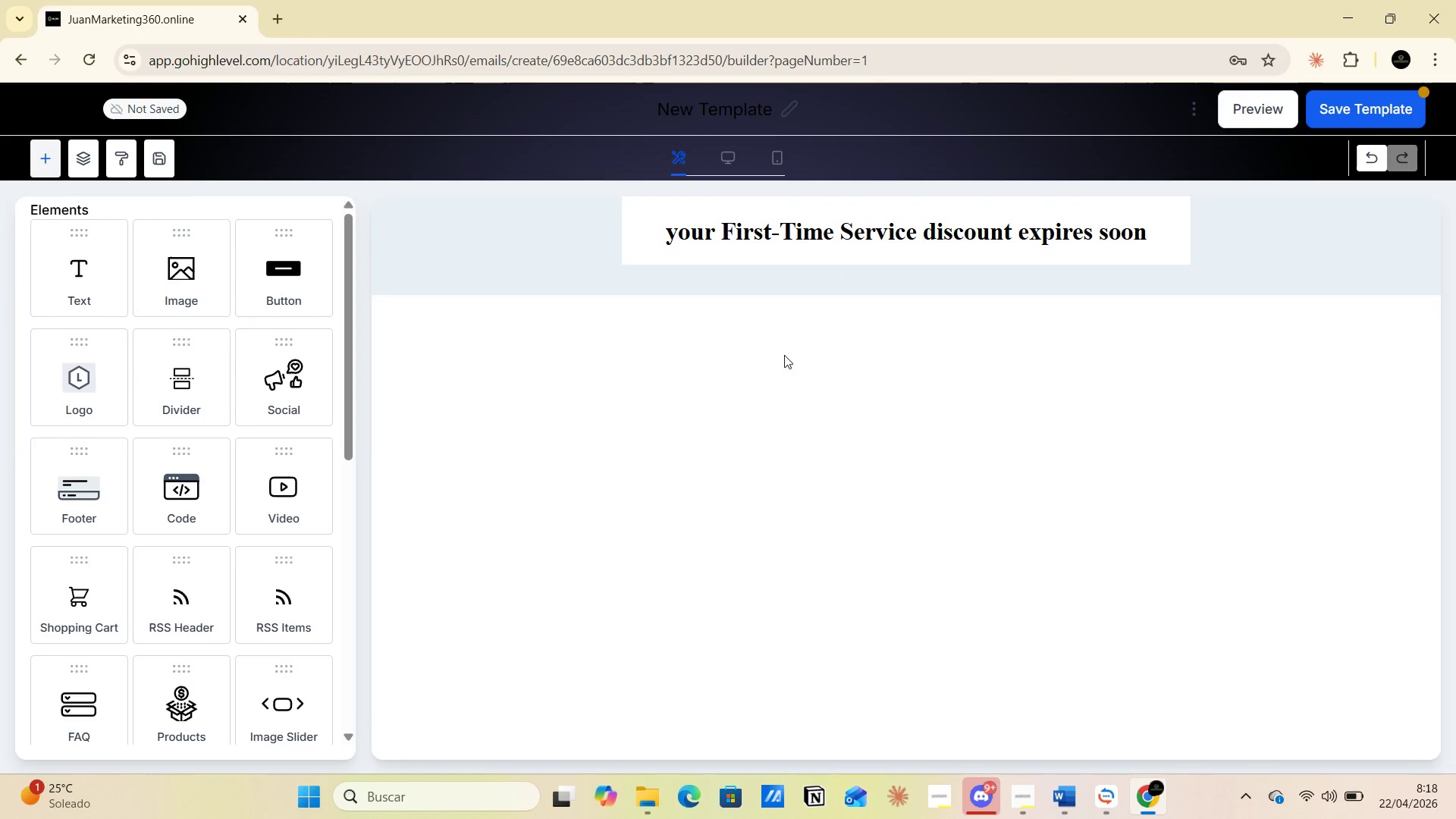 
scroll: coordinate [784, 369], scroll_direction: up, amount: 2.0
 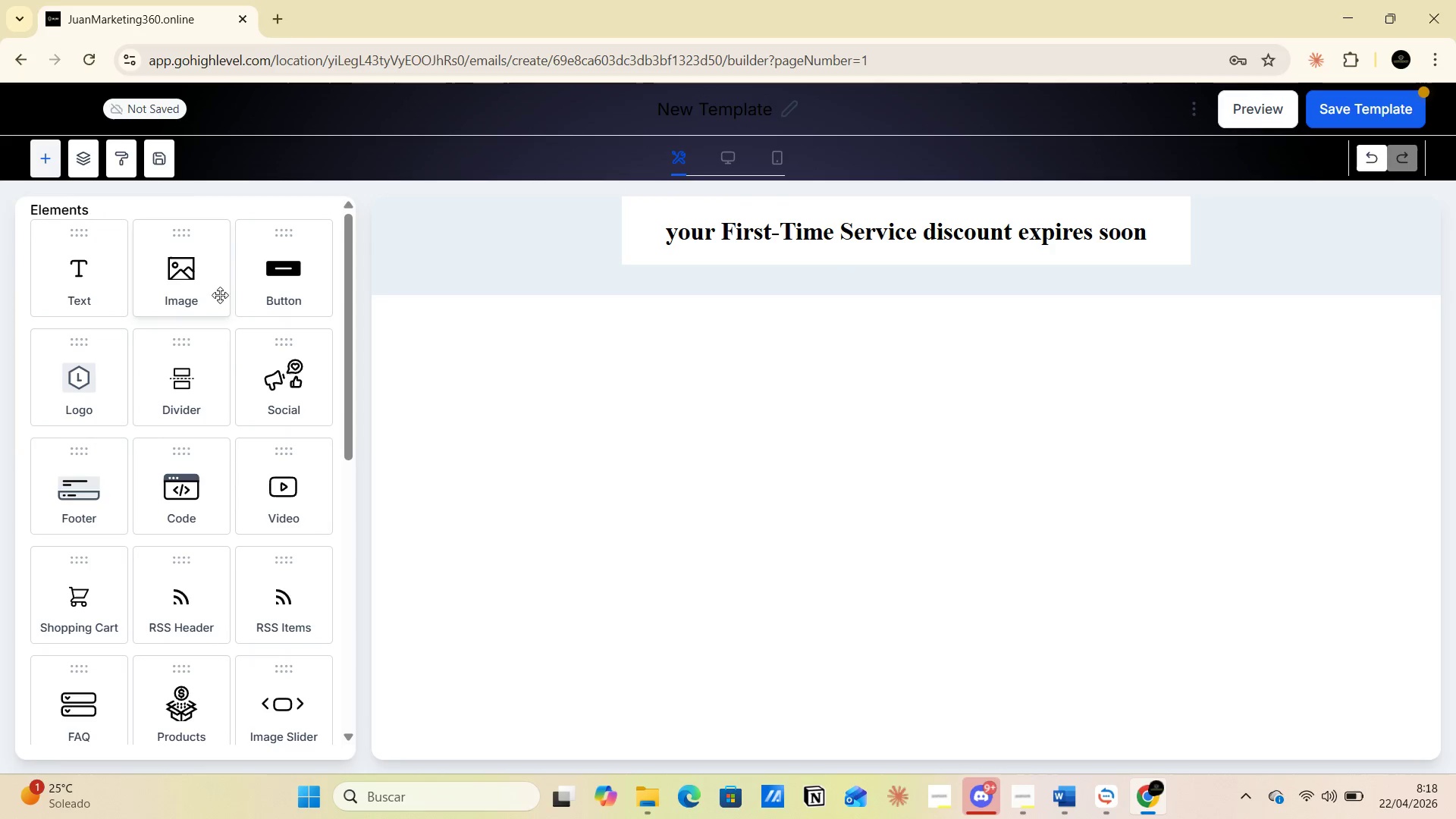 
left_click_drag(start_coordinate=[198, 284], to_coordinate=[903, 219])
 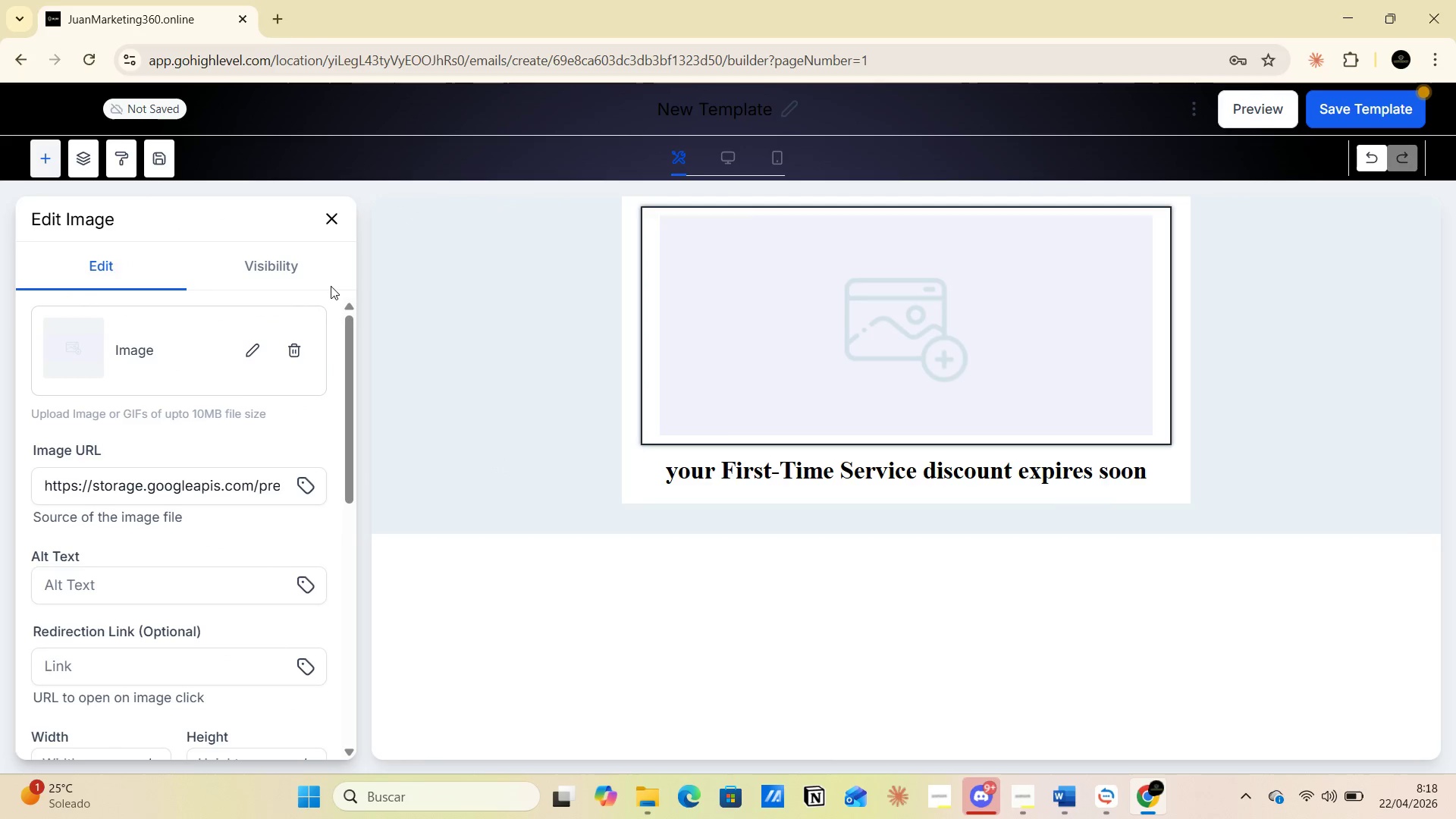 
left_click([254, 353])
 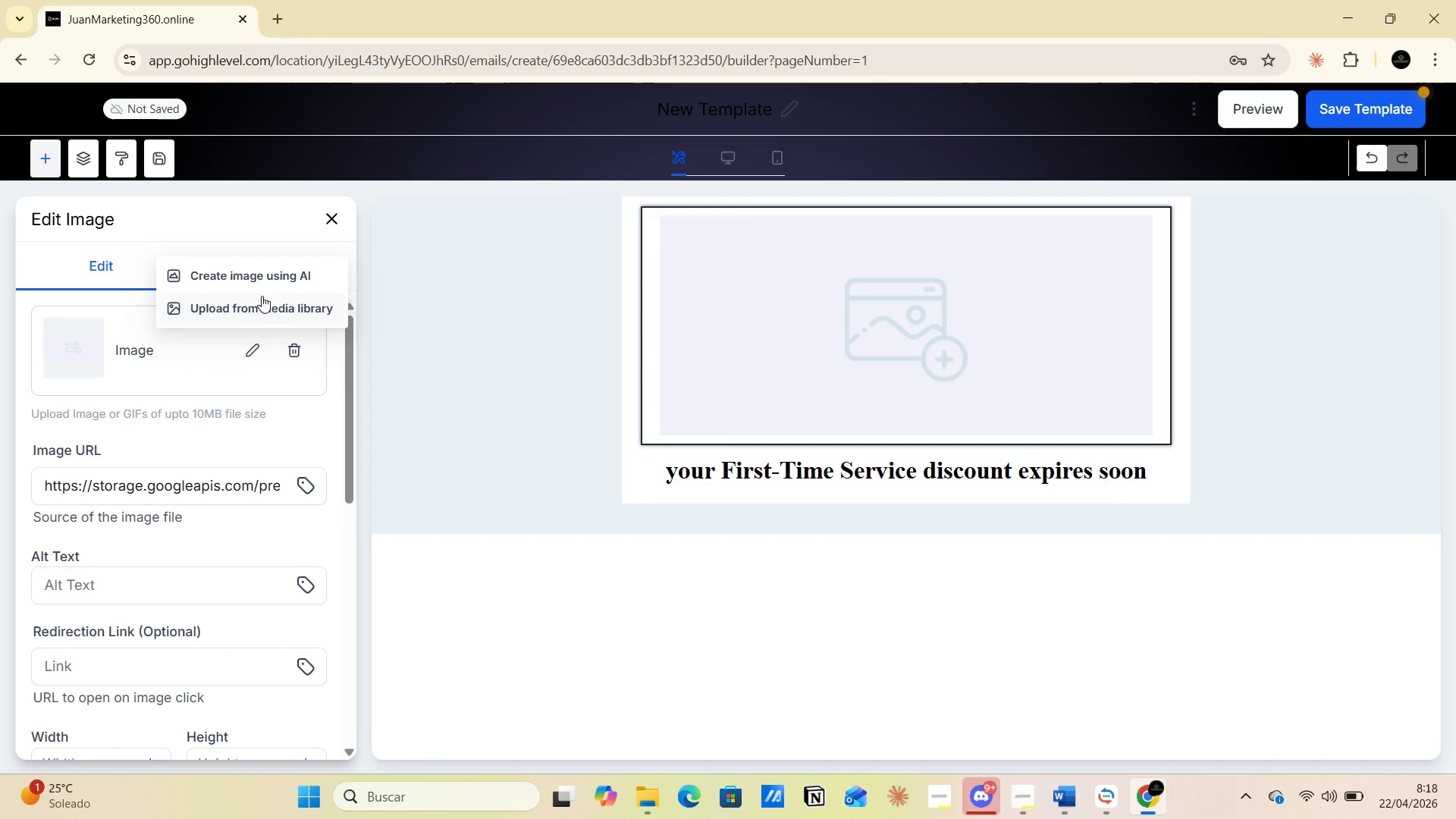 
left_click([265, 278])
 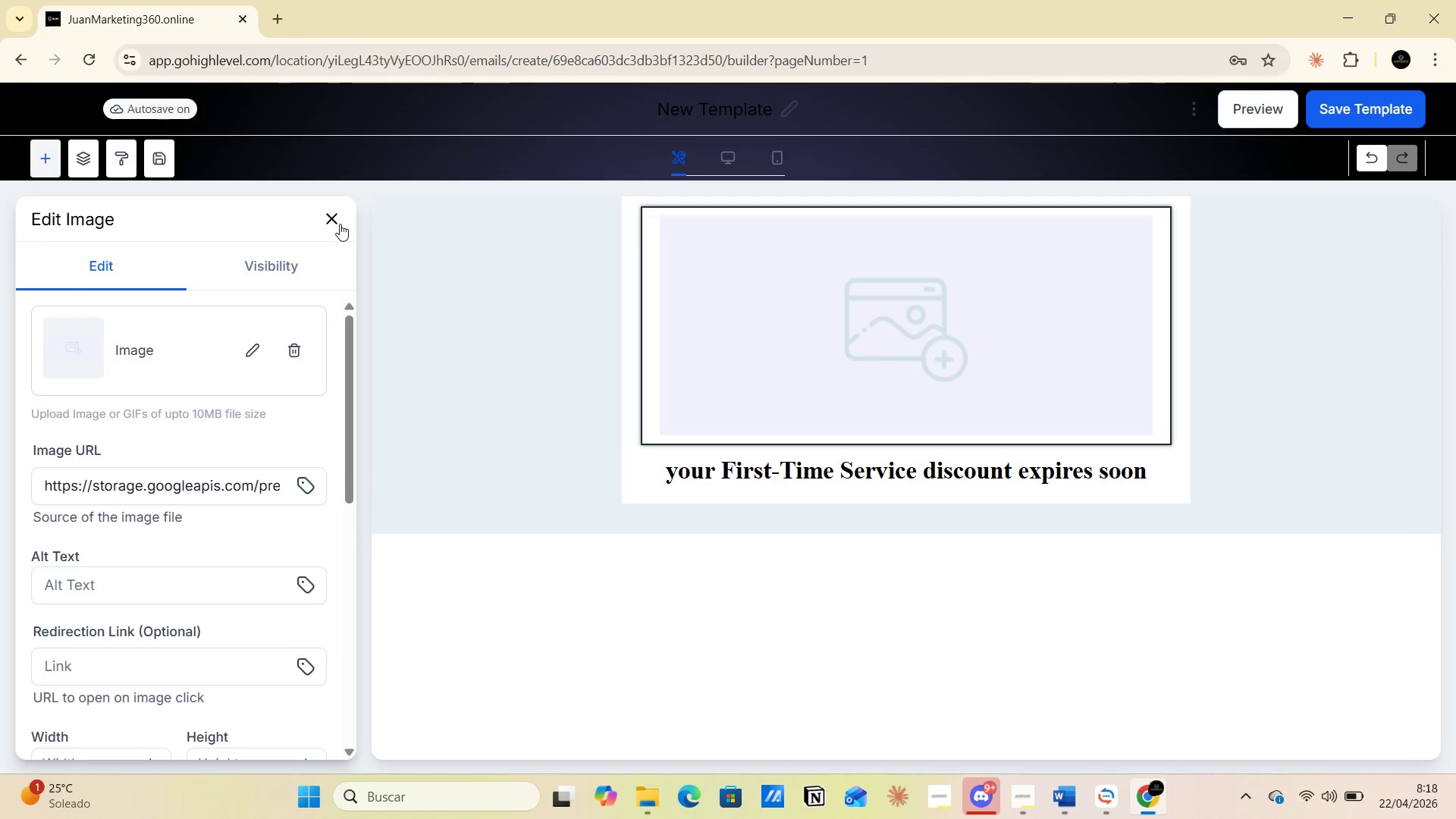 
left_click([331, 220])
 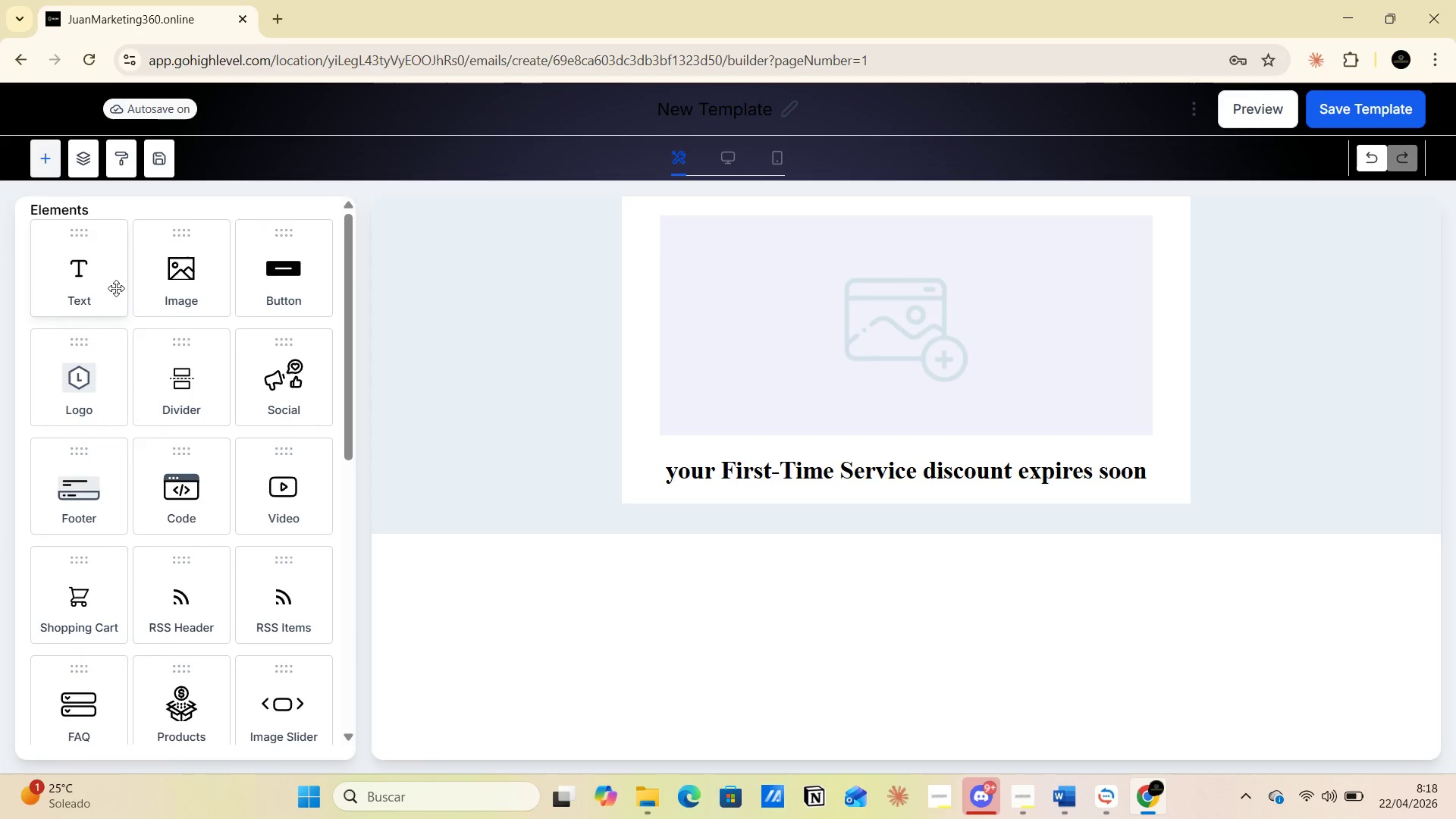 
left_click_drag(start_coordinate=[90, 285], to_coordinate=[875, 473])
 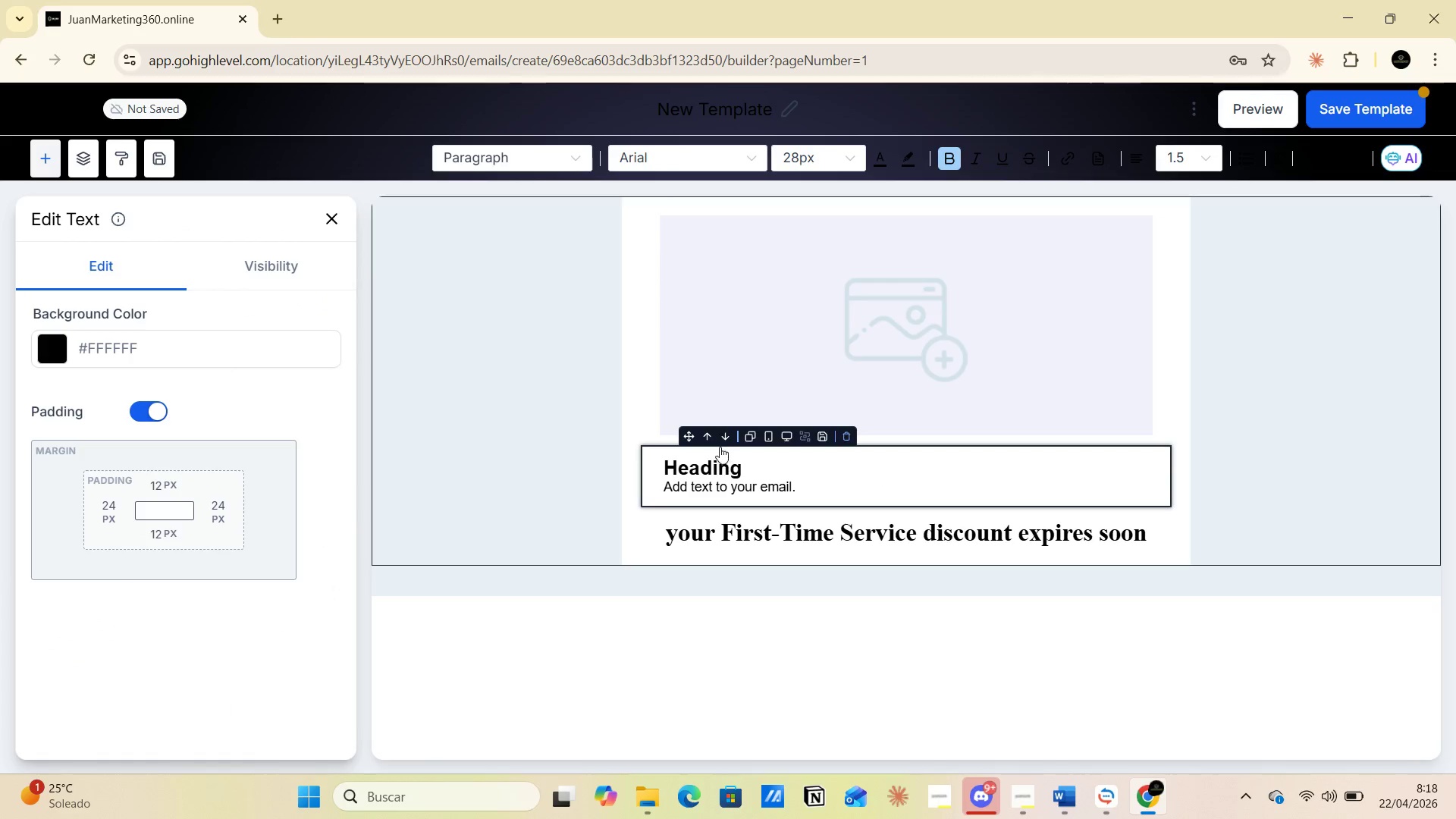 
left_click([723, 438])
 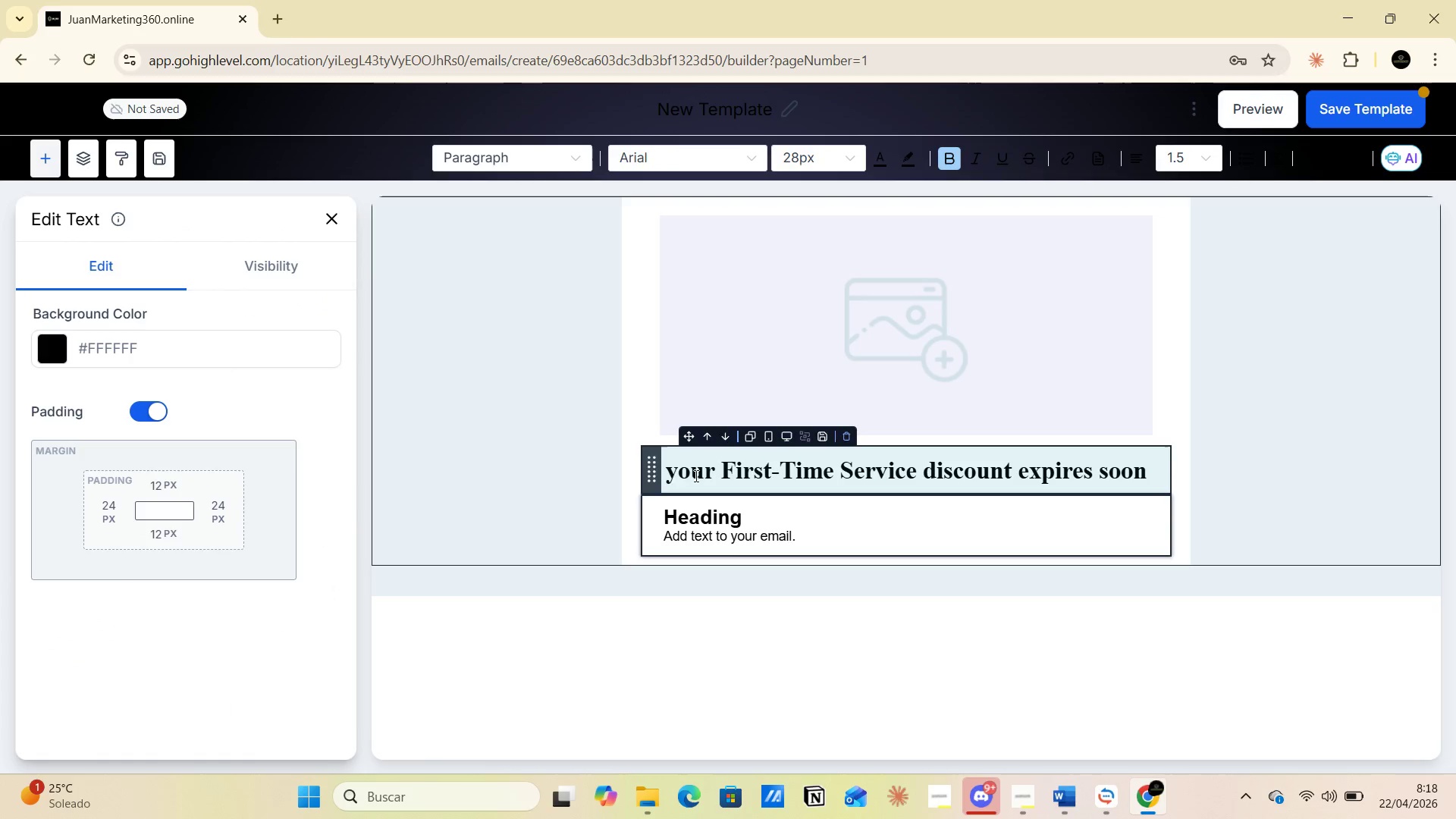 
left_click([671, 476])
 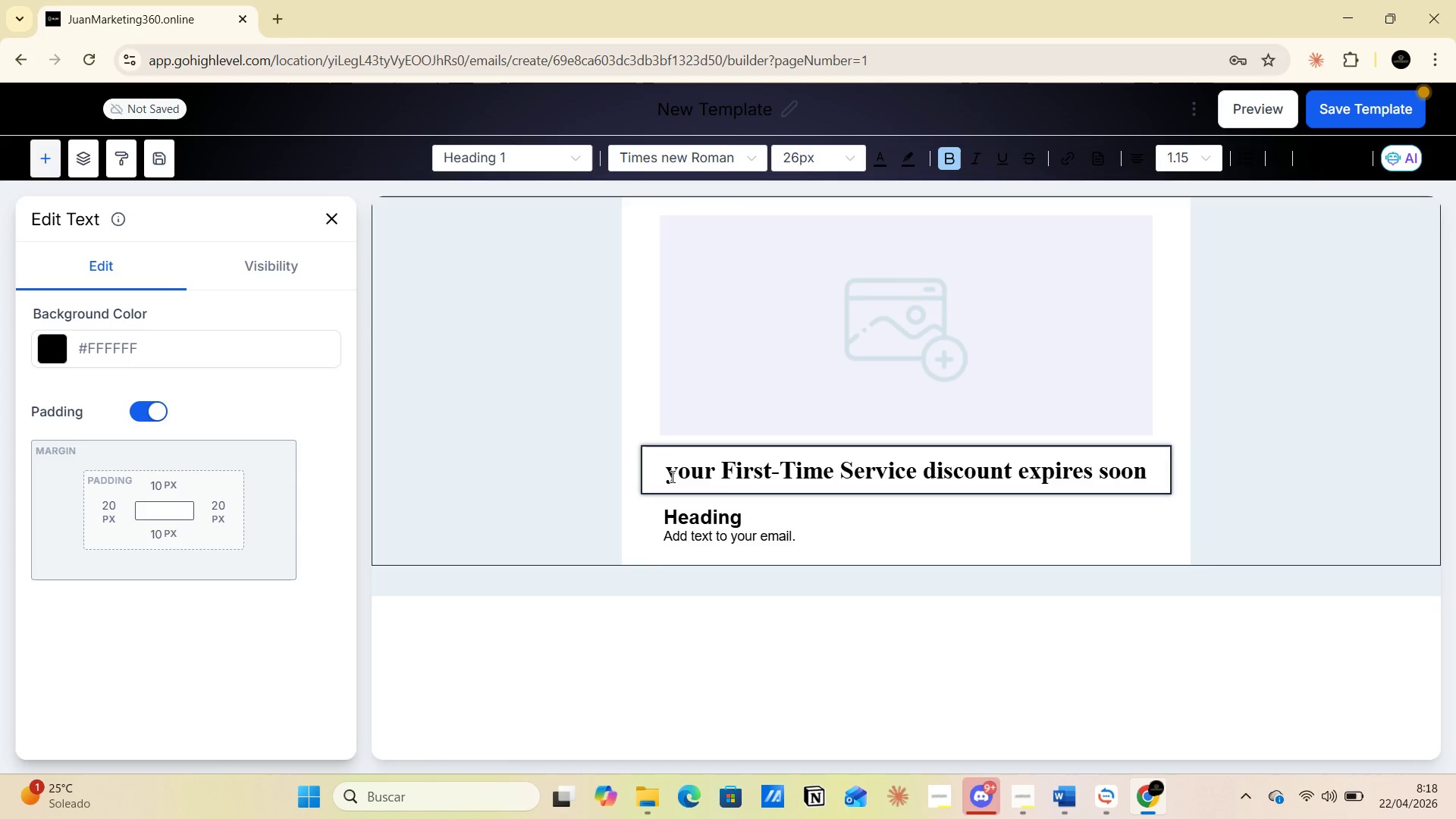 
left_click_drag(start_coordinate=[671, 476], to_coordinate=[1145, 489])
 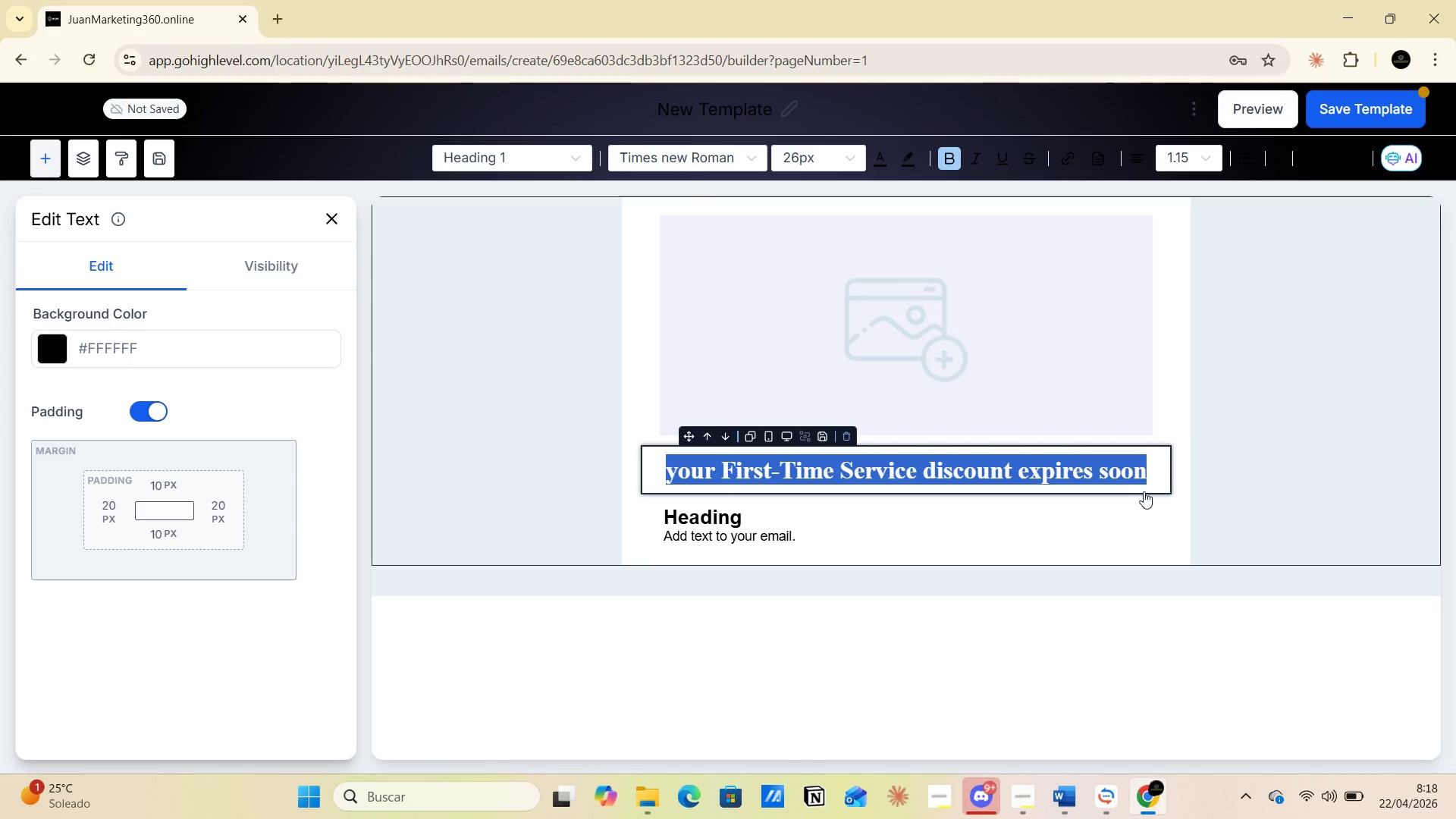 
key(Control+C)
 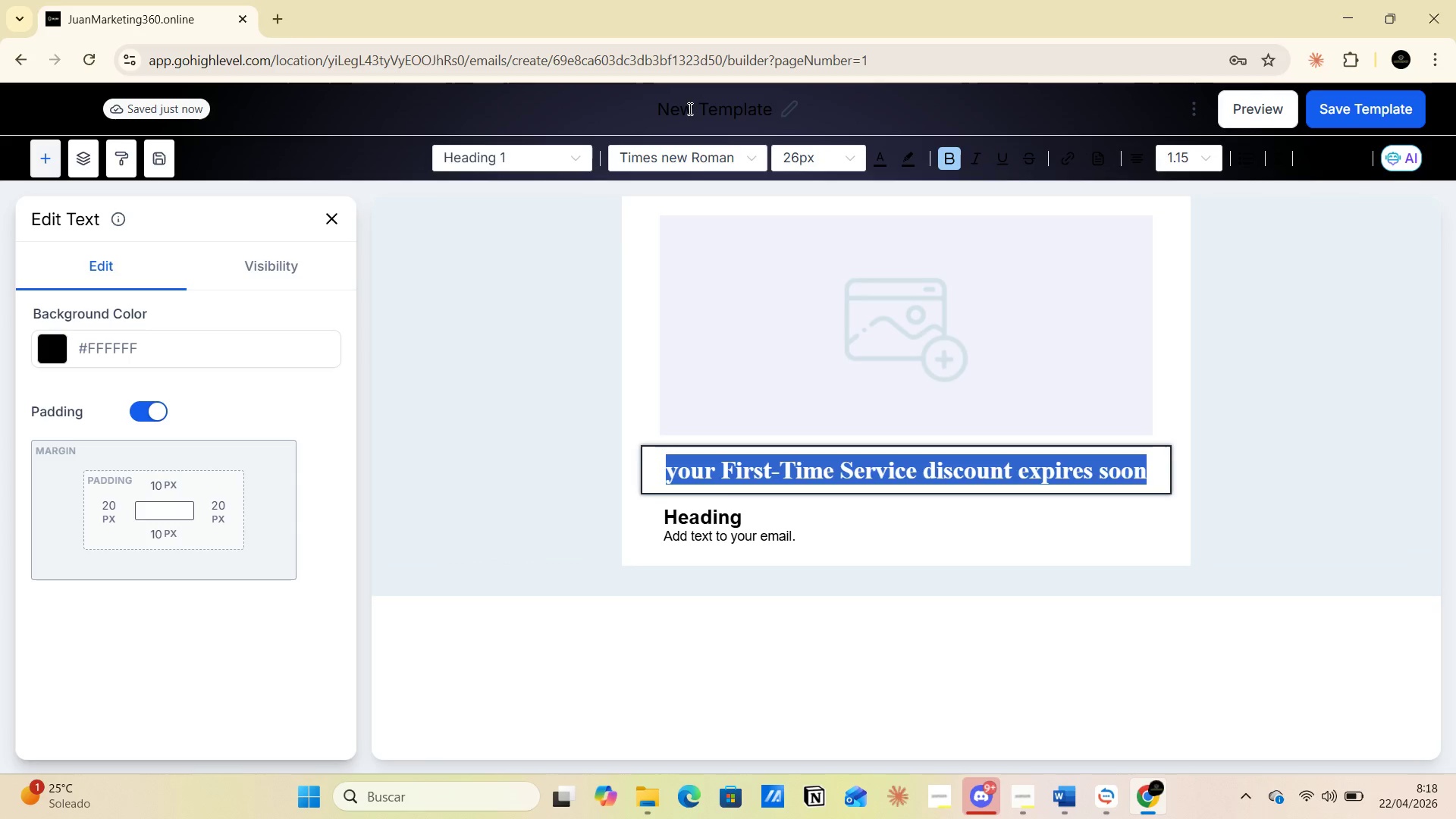 
double_click([689, 108])
 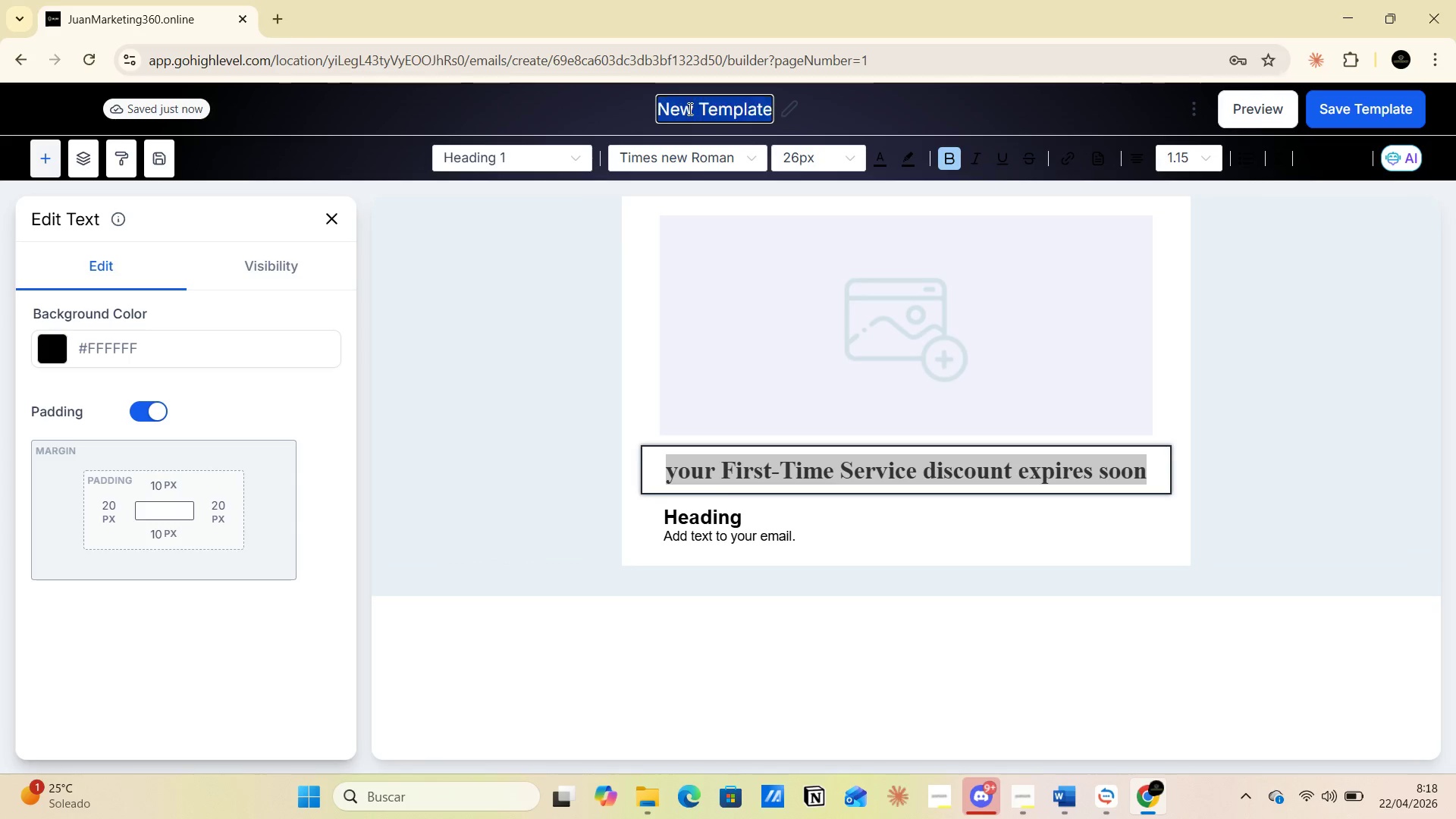 
triple_click([689, 108])
 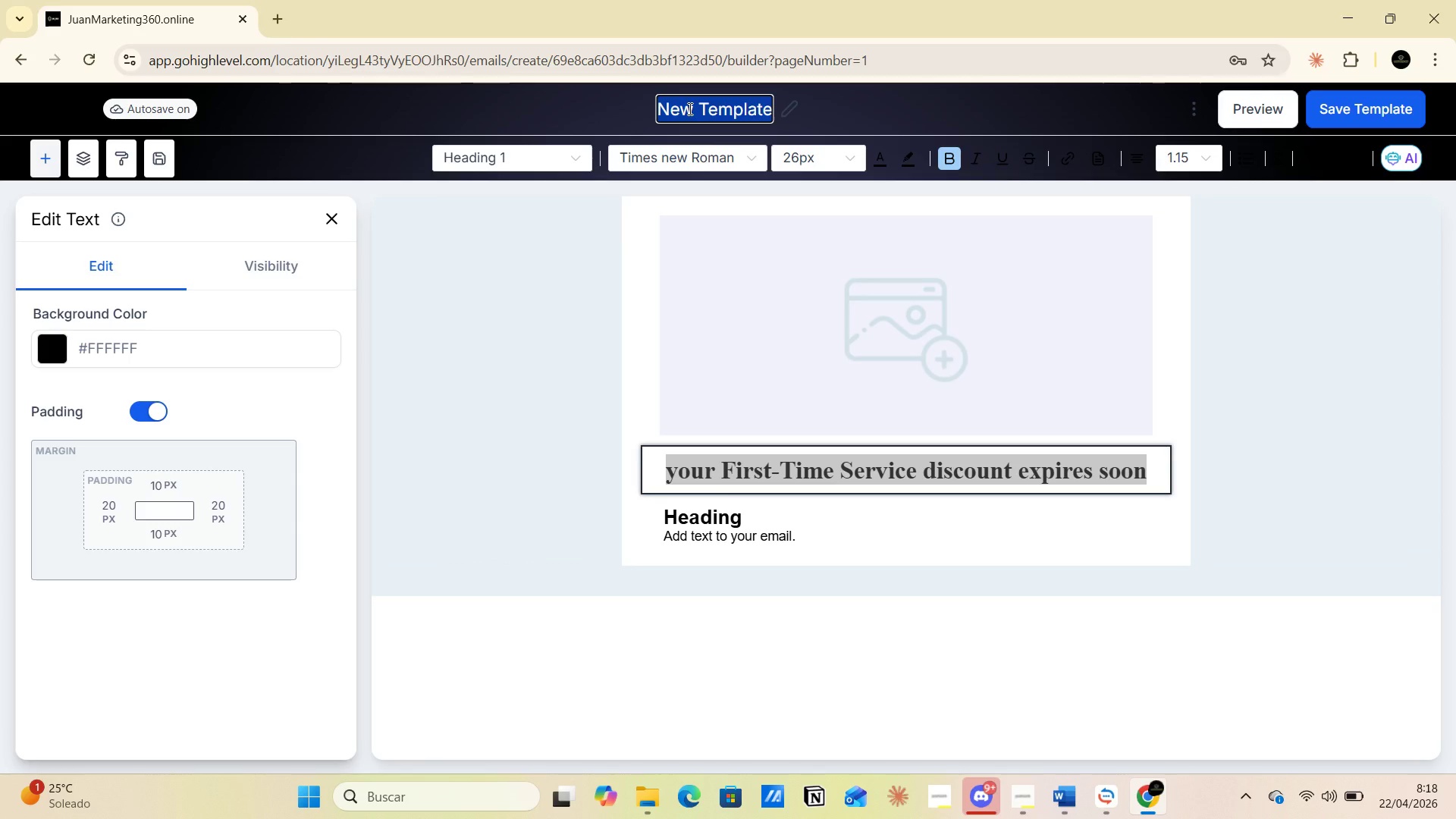 
key(3)
 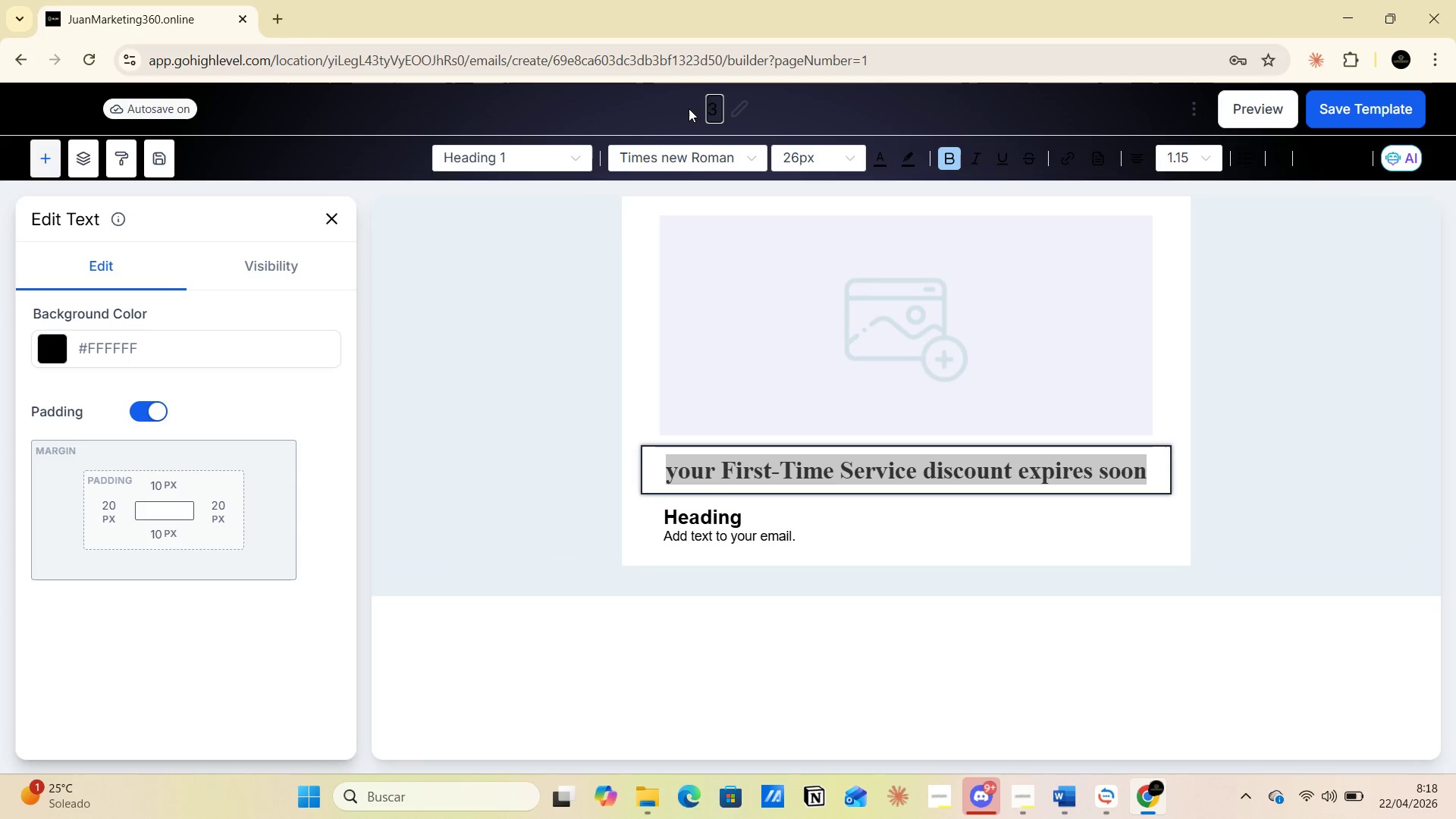 
key(Space)
 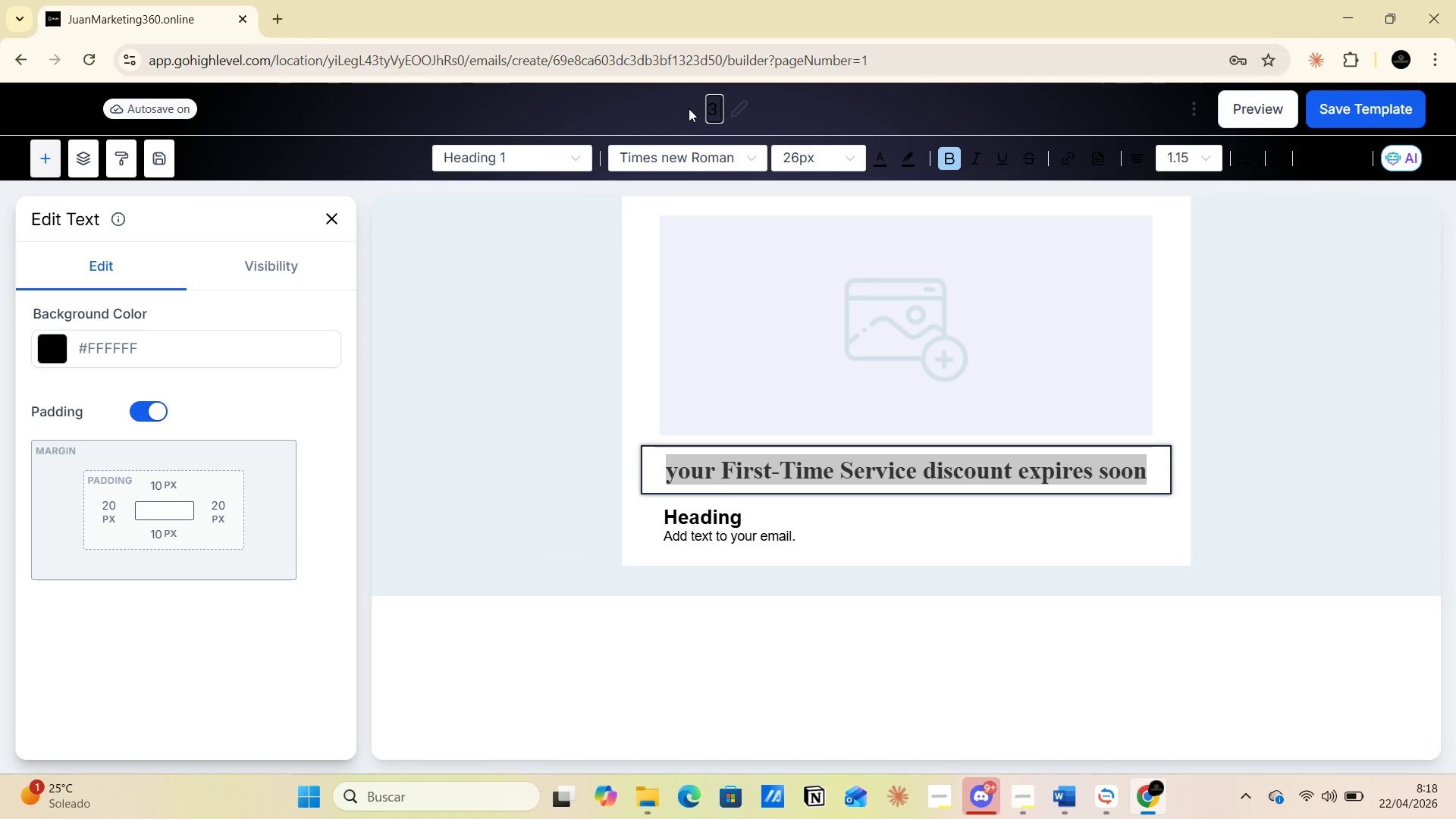 
key(Control+V)
 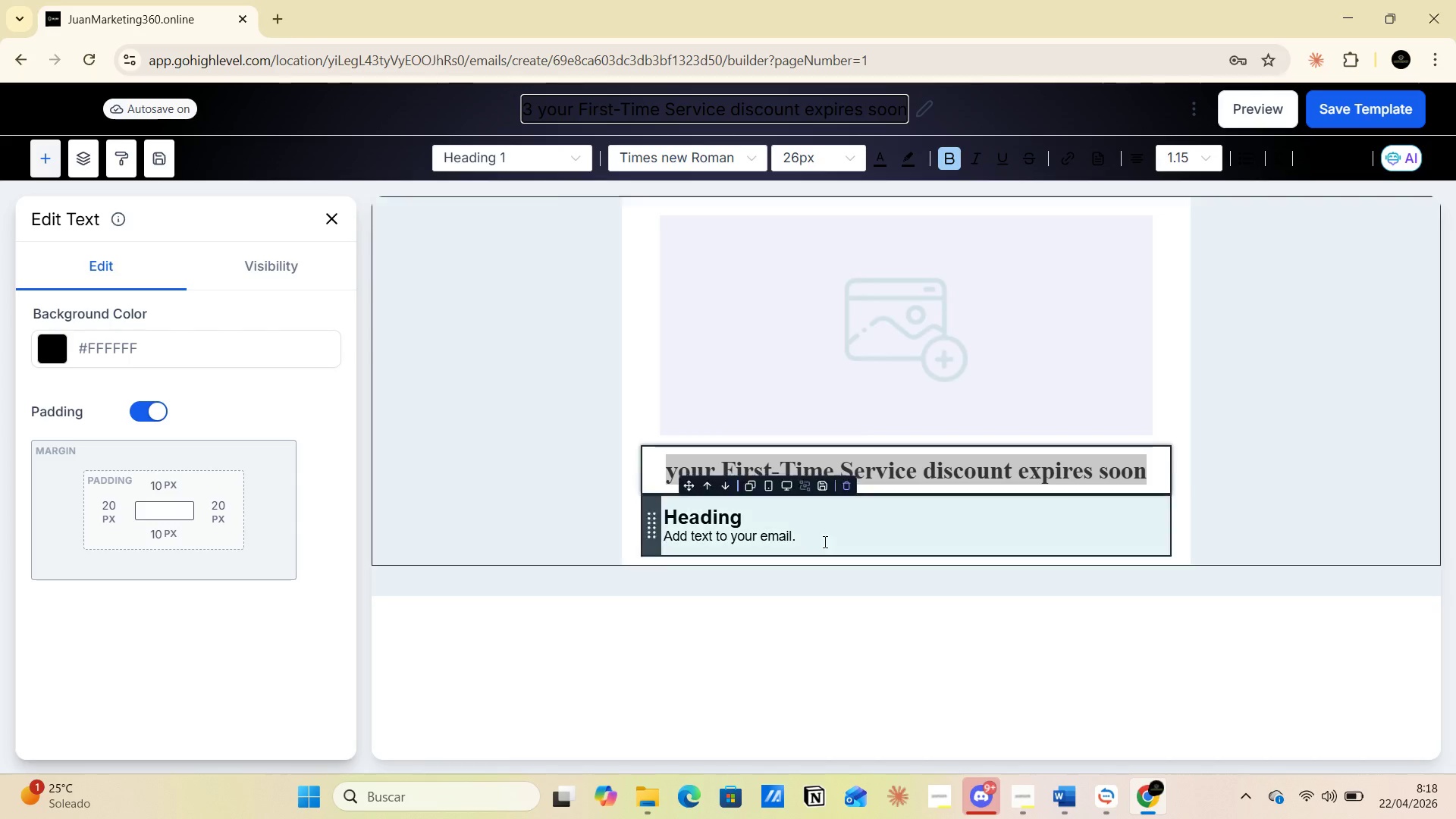 
left_click([753, 529])
 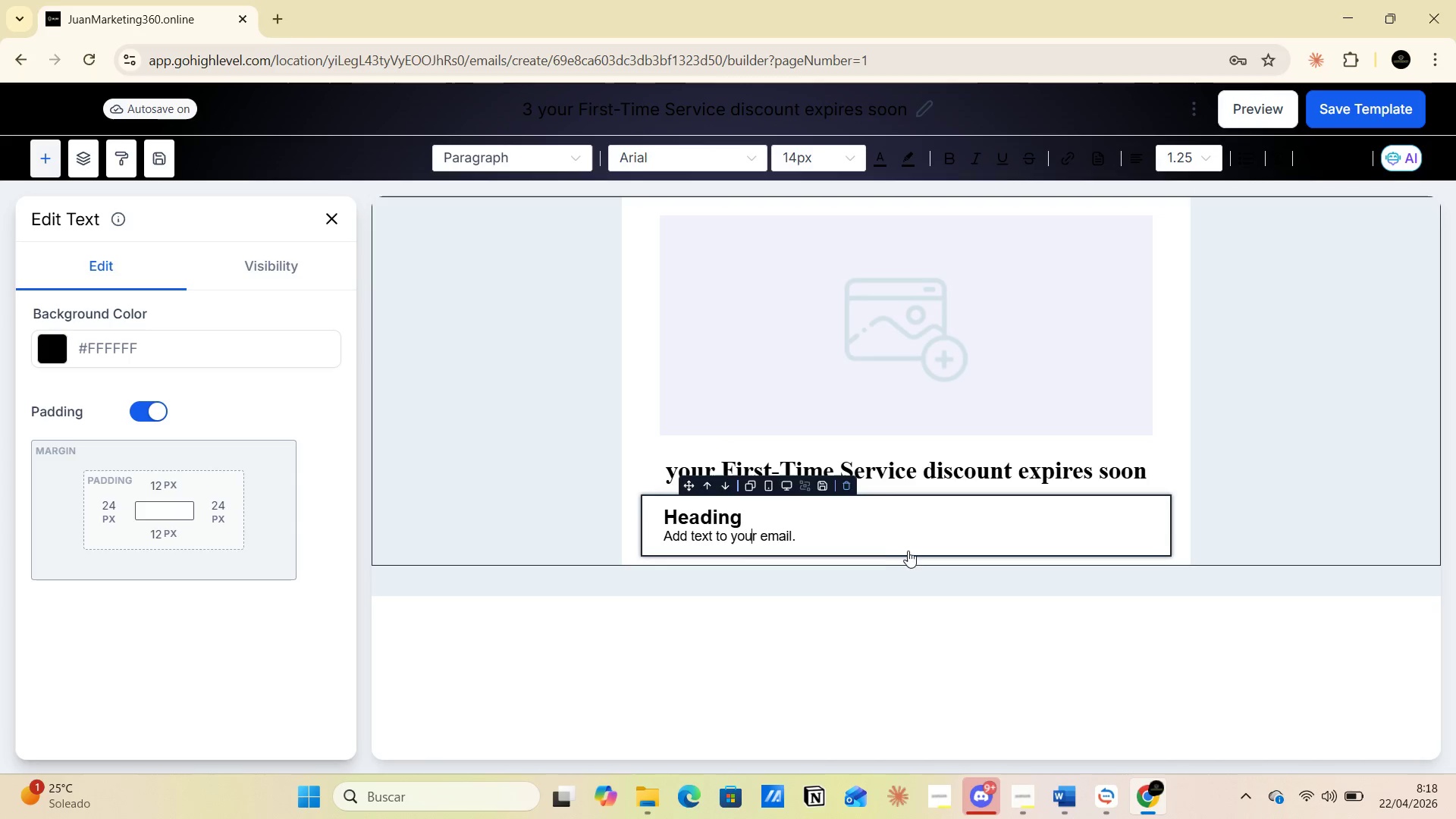 
key(Alt+AltLeft)
 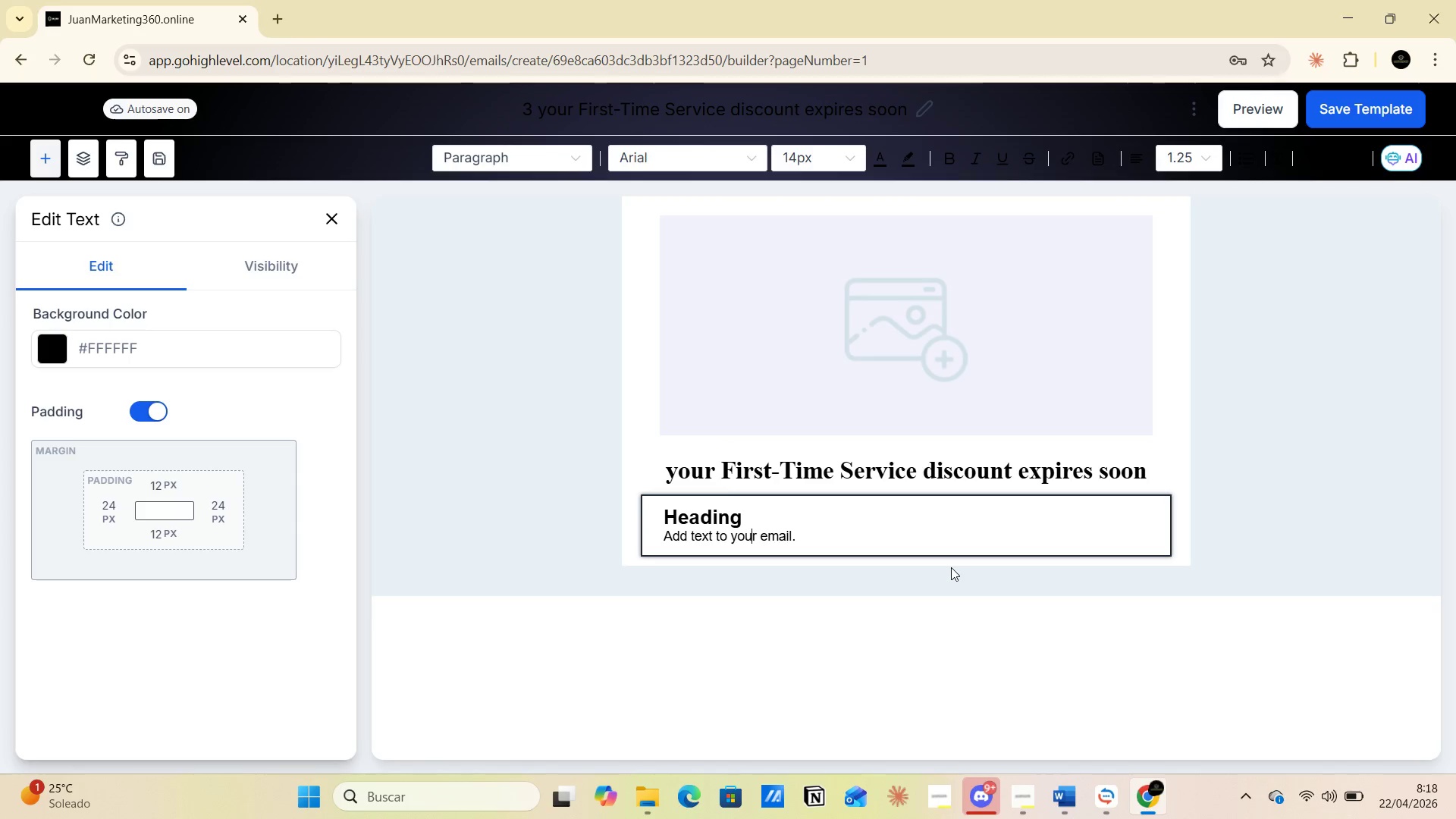 
key(Alt+Tab)
 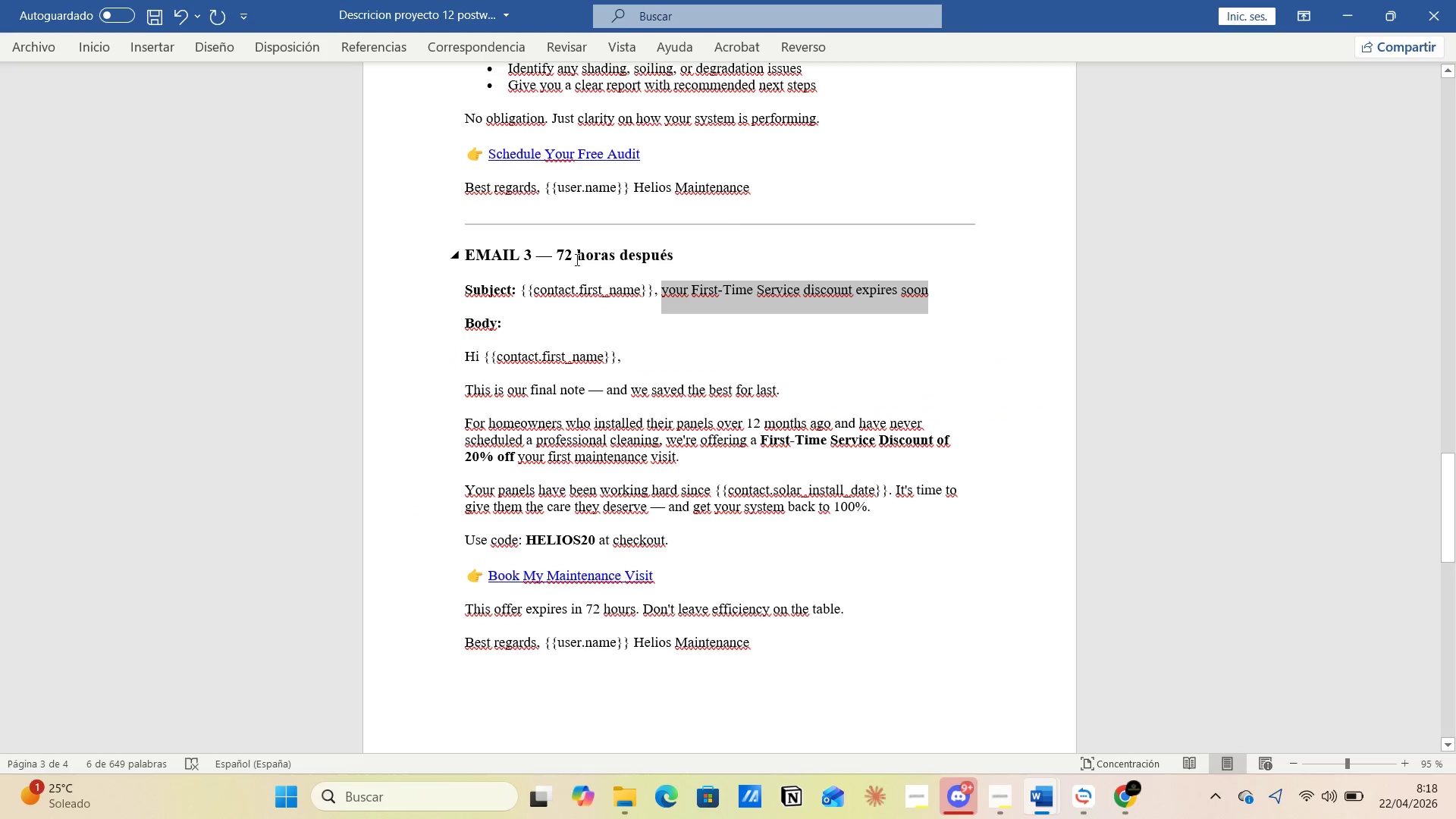 
left_click([601, 331])
 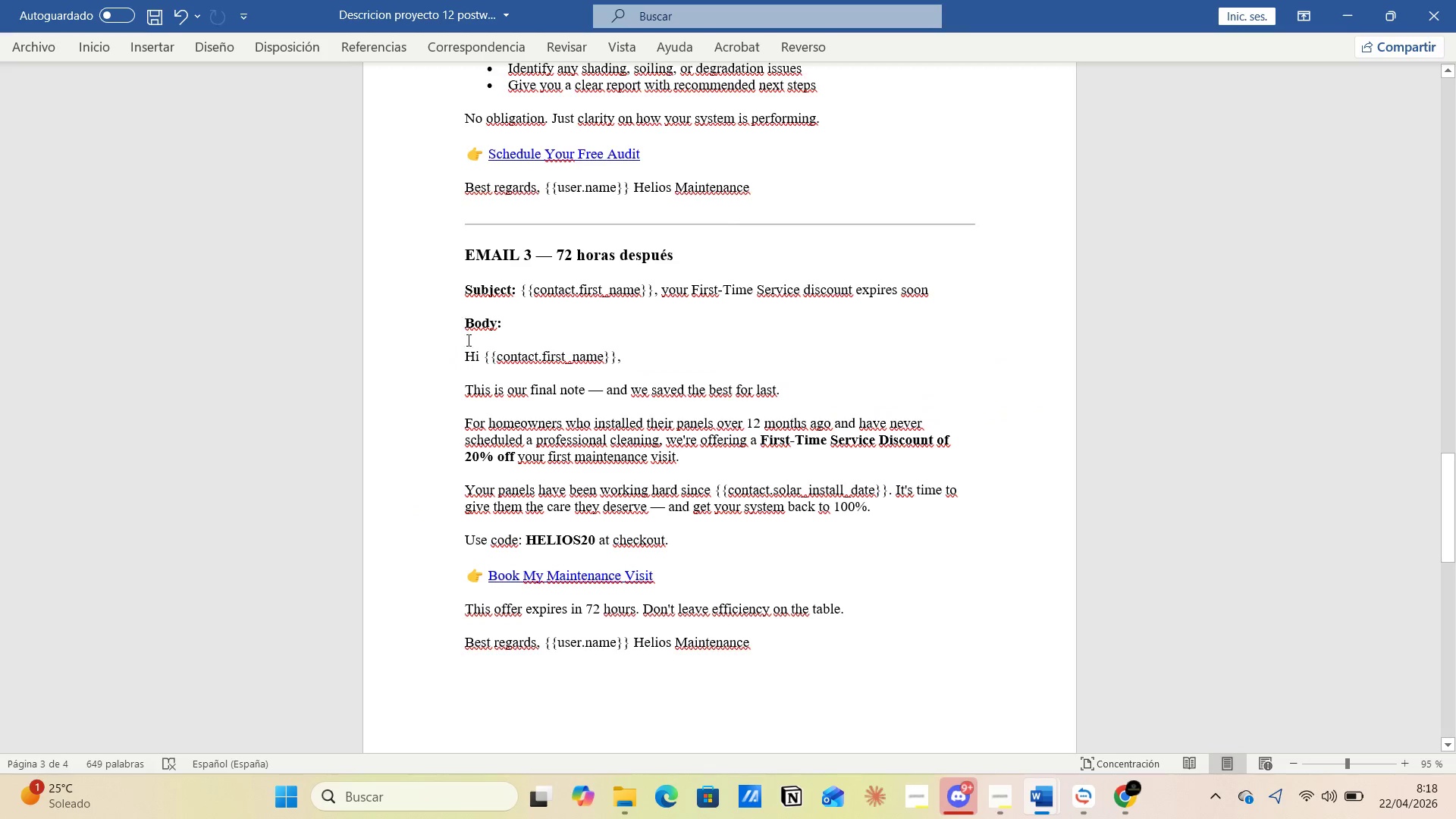 
left_click_drag(start_coordinate=[467, 354], to_coordinate=[765, 649])
 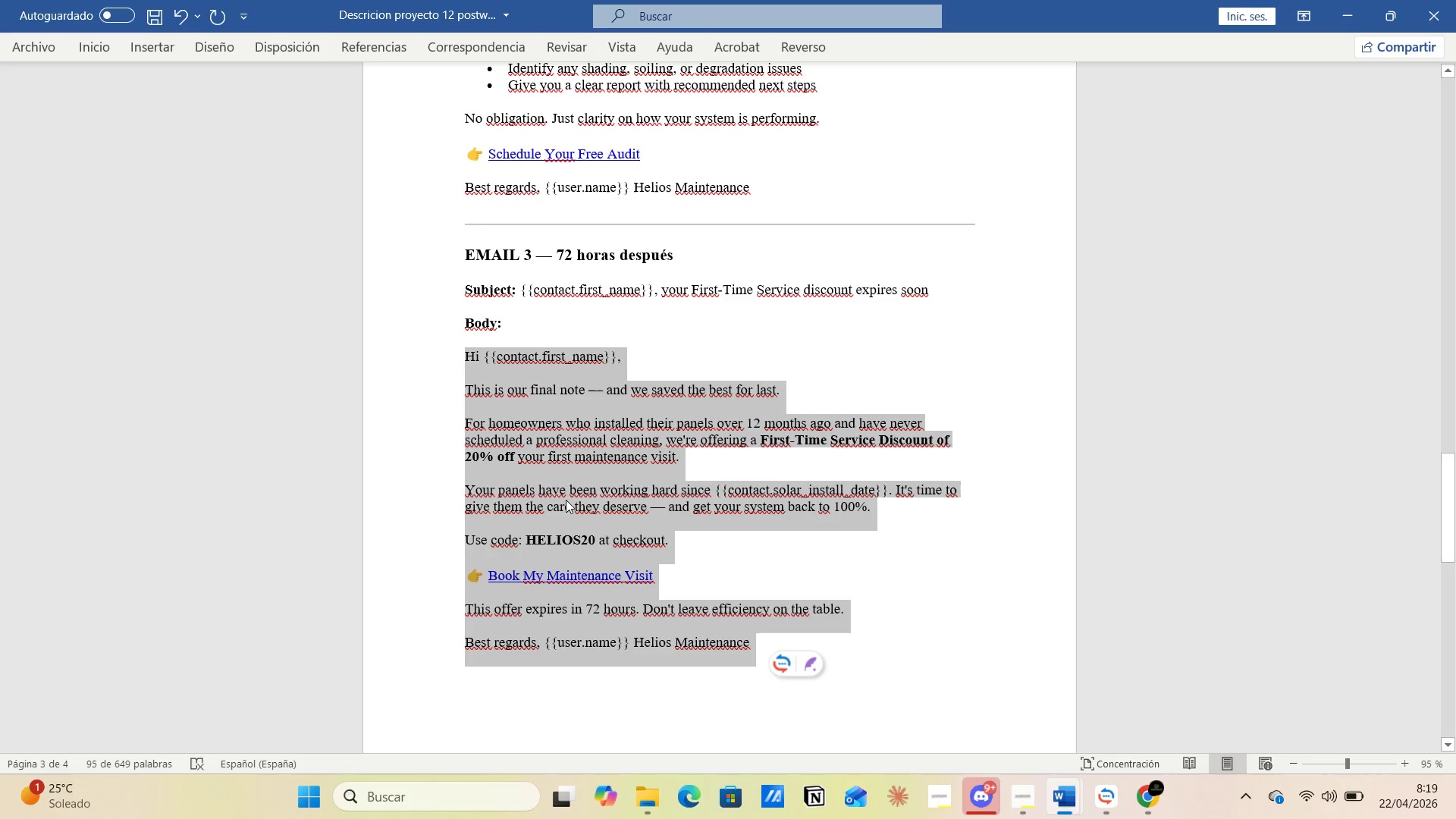 
right_click([566, 500])
 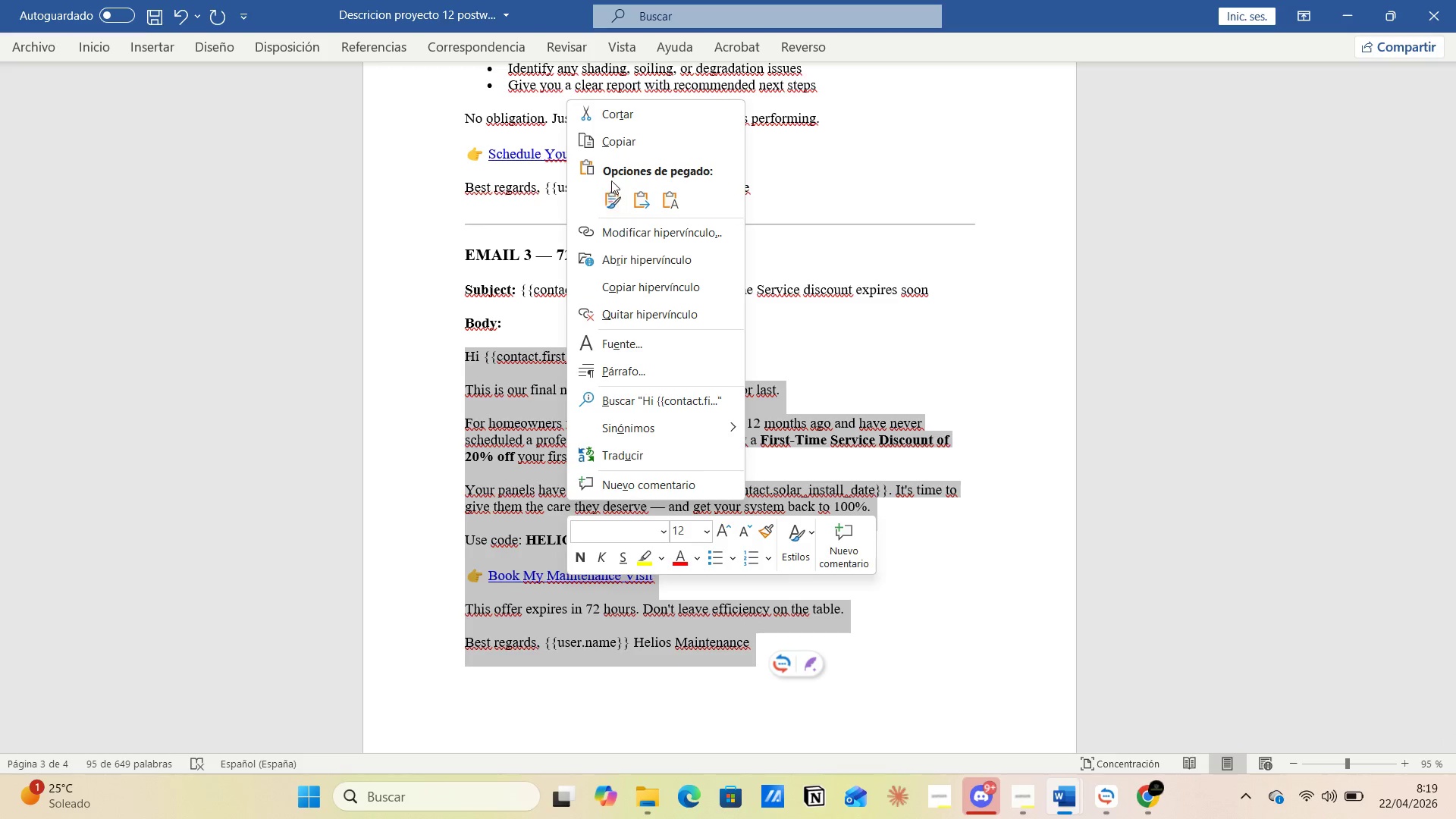 
left_click([613, 146])
 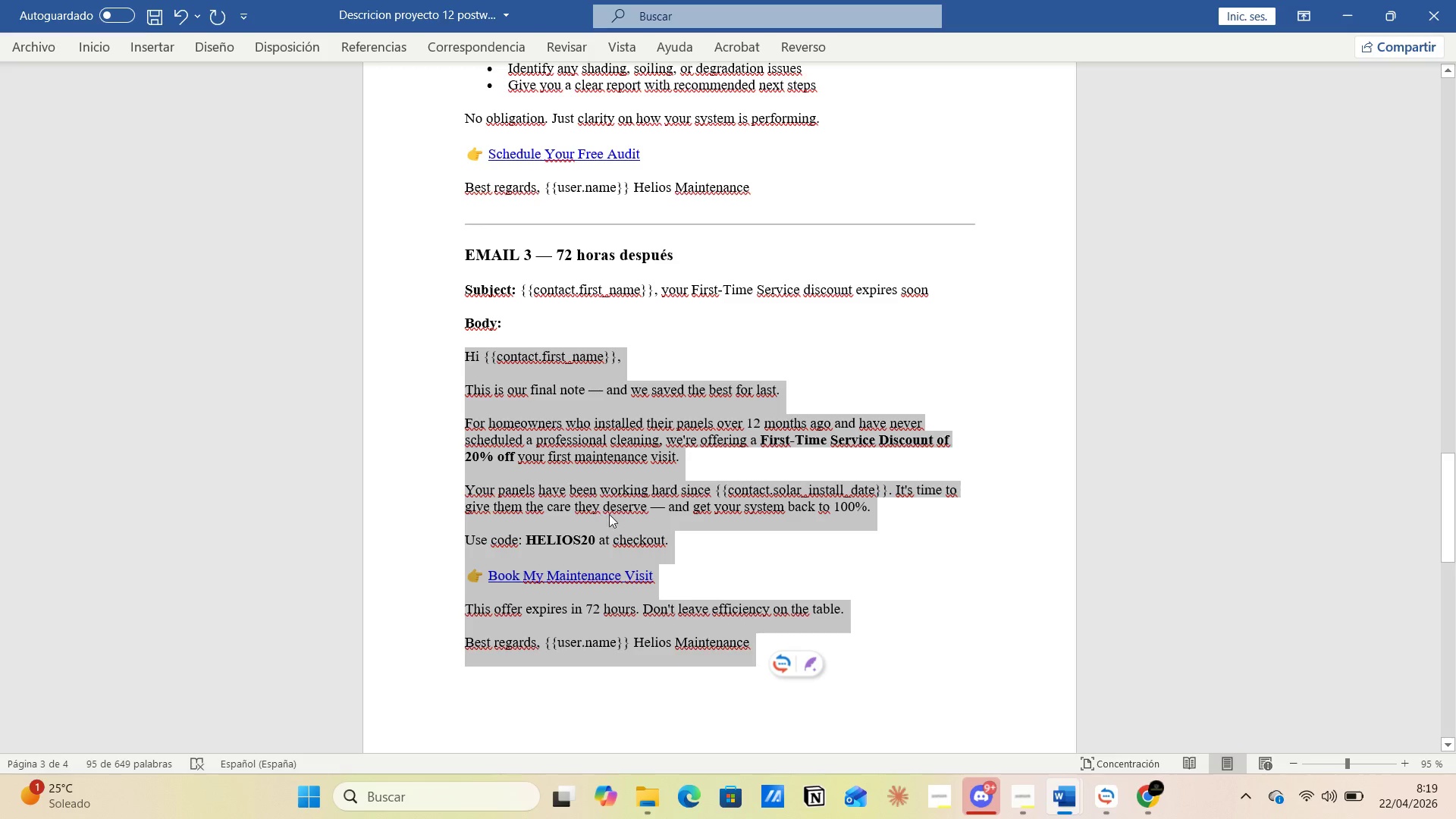 
wait(24.55)
 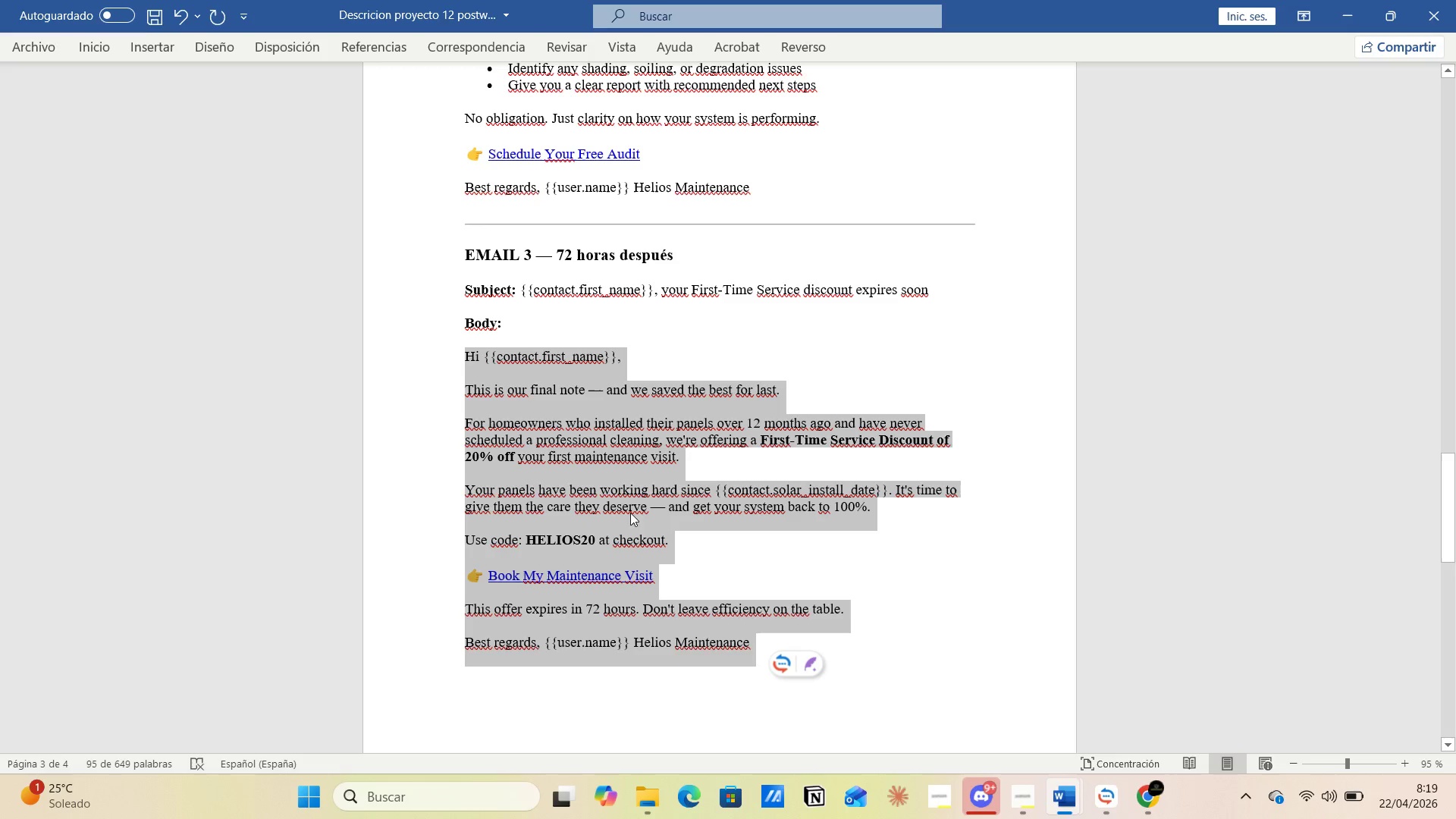 
key(Alt+Tab)
 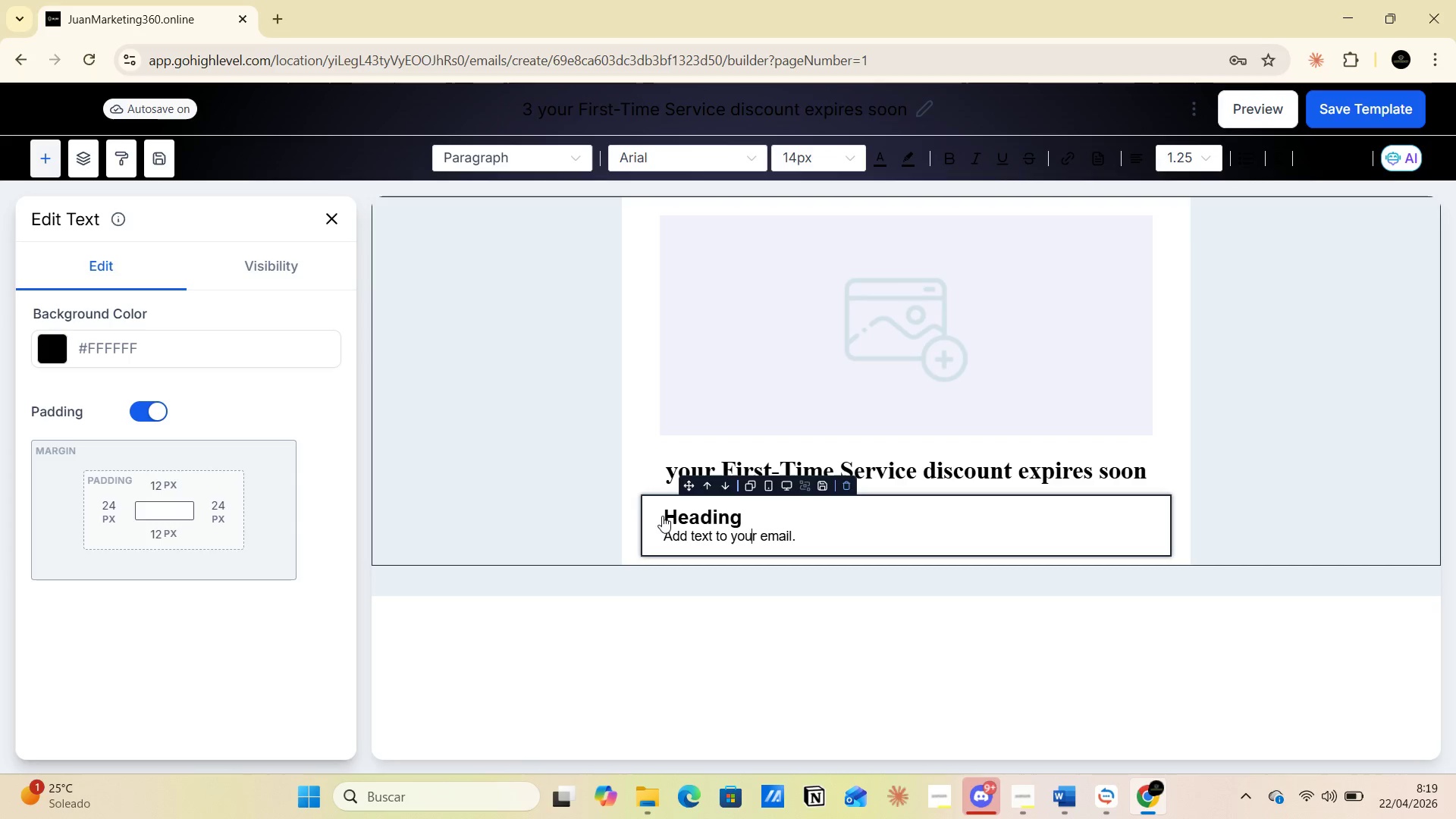 
left_click_drag(start_coordinate=[669, 516], to_coordinate=[821, 534])
 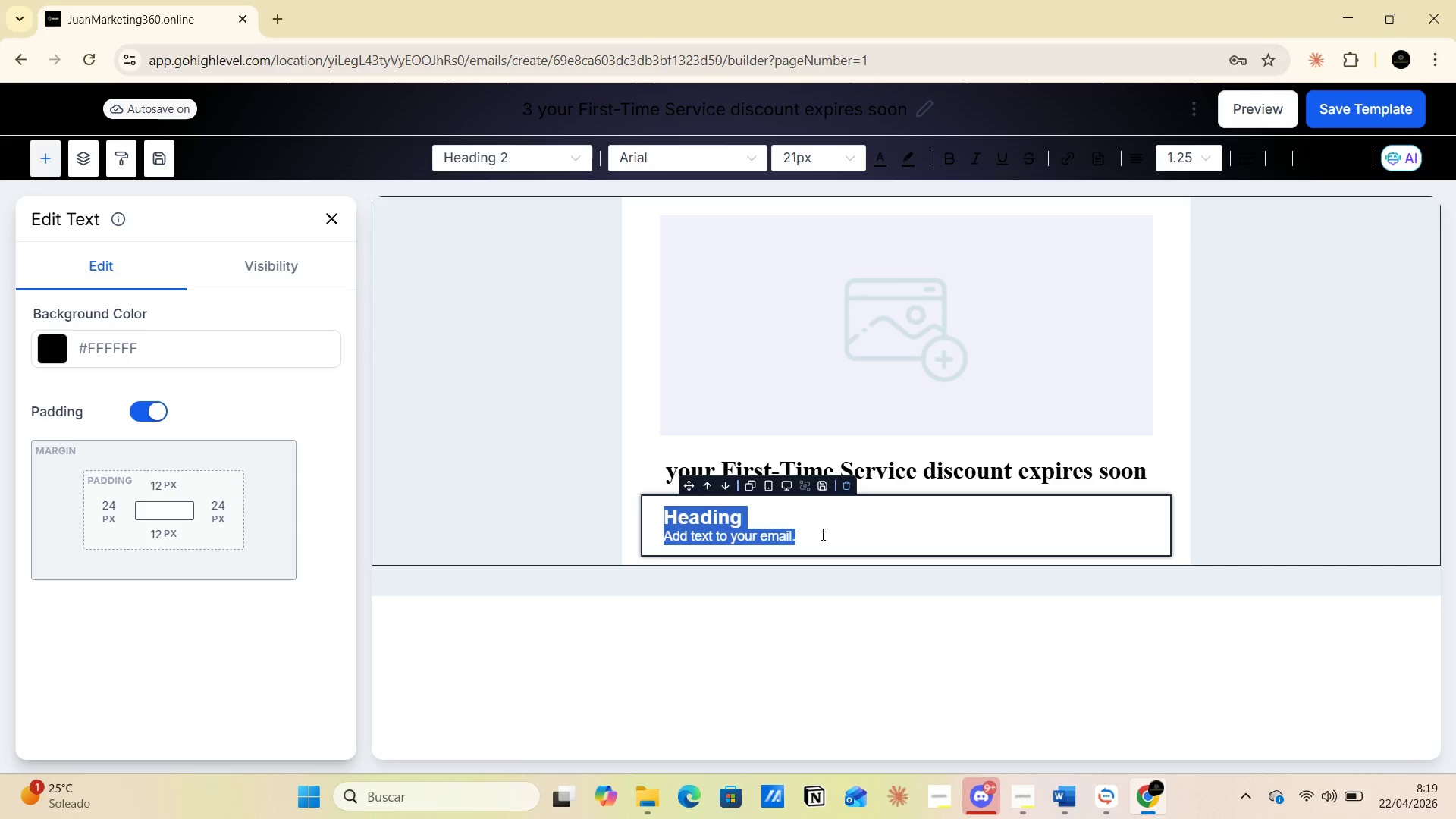 
key(Control+V)
 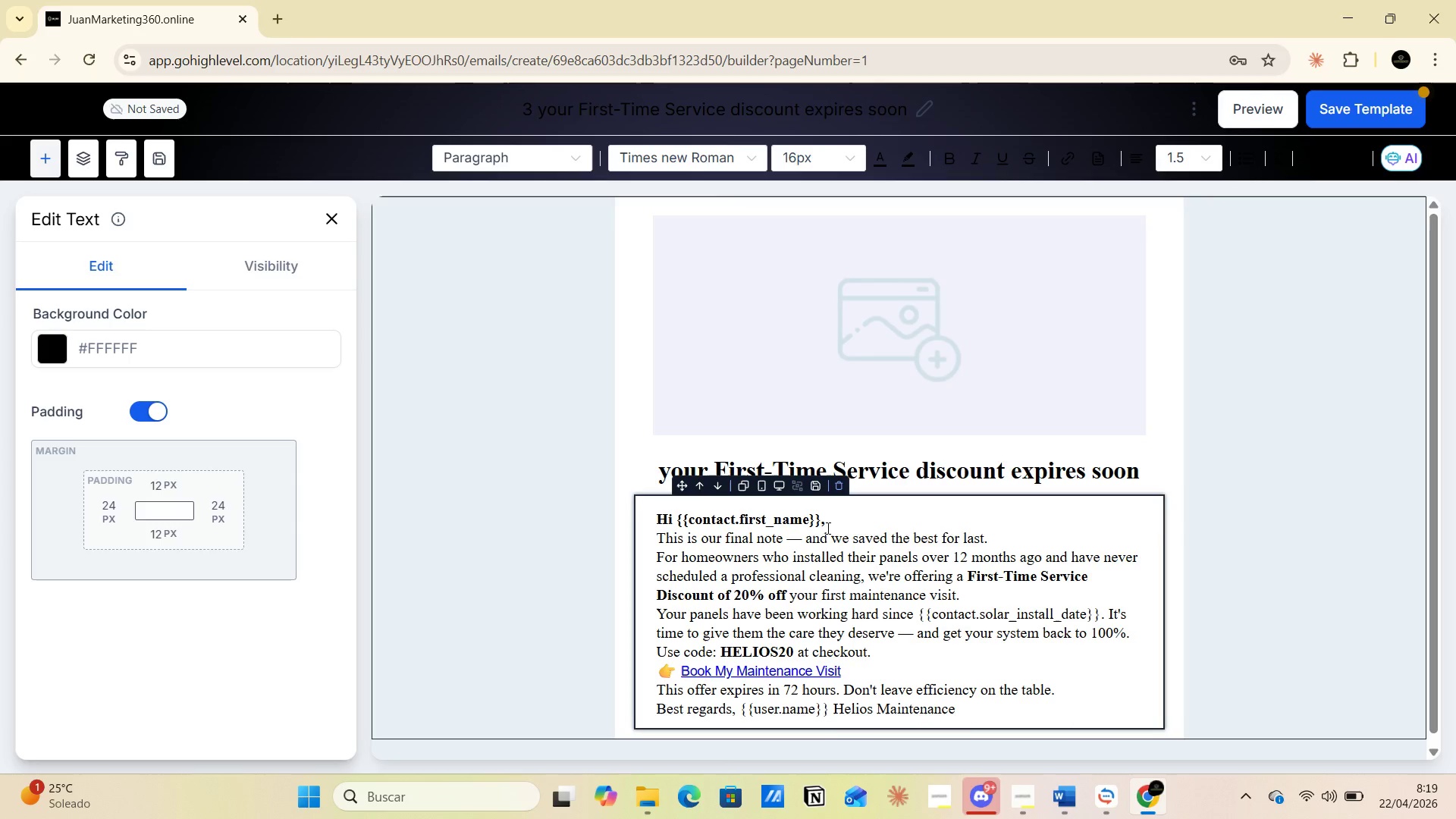 
left_click([829, 525])
 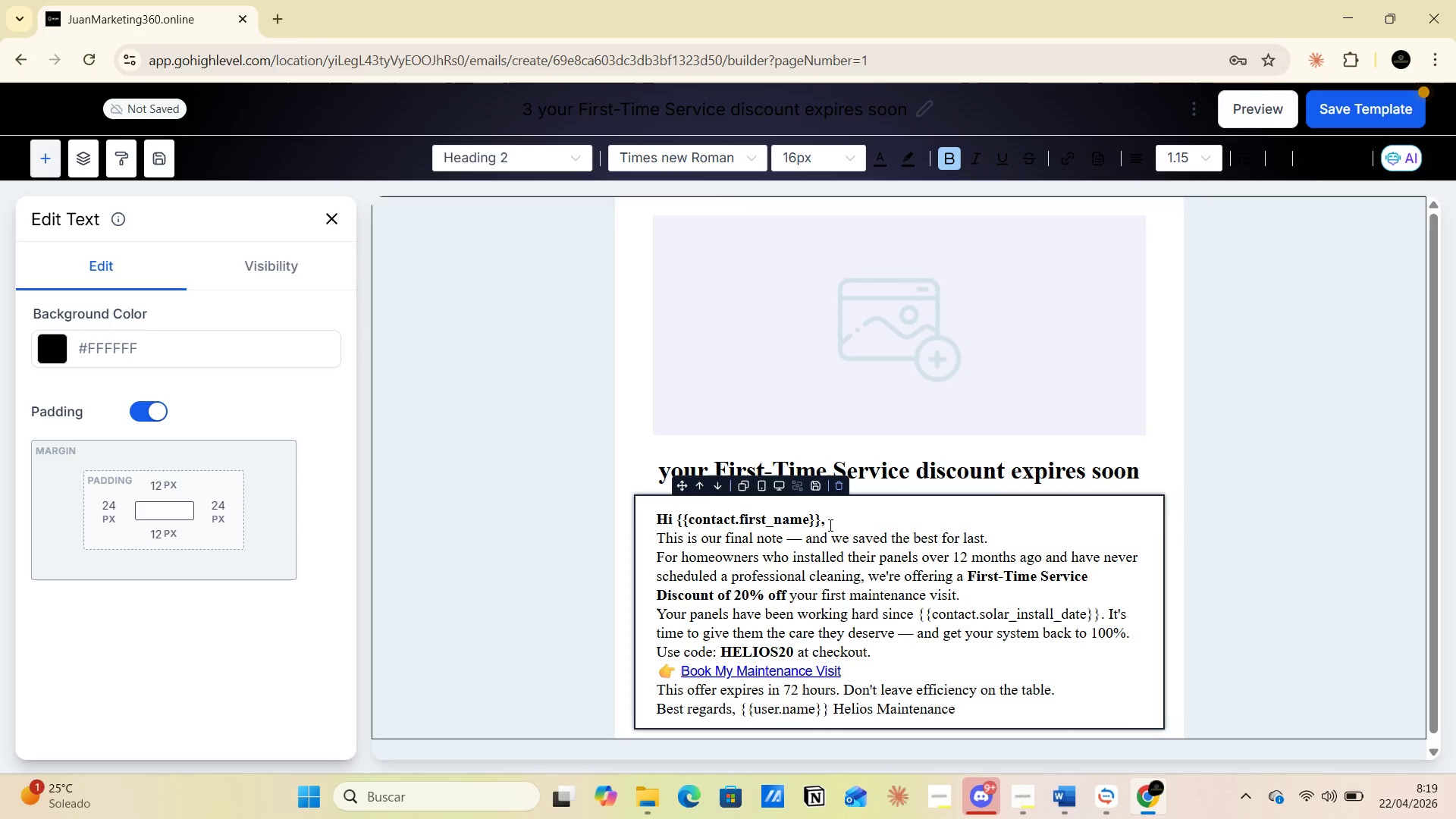 
key(Enter)
 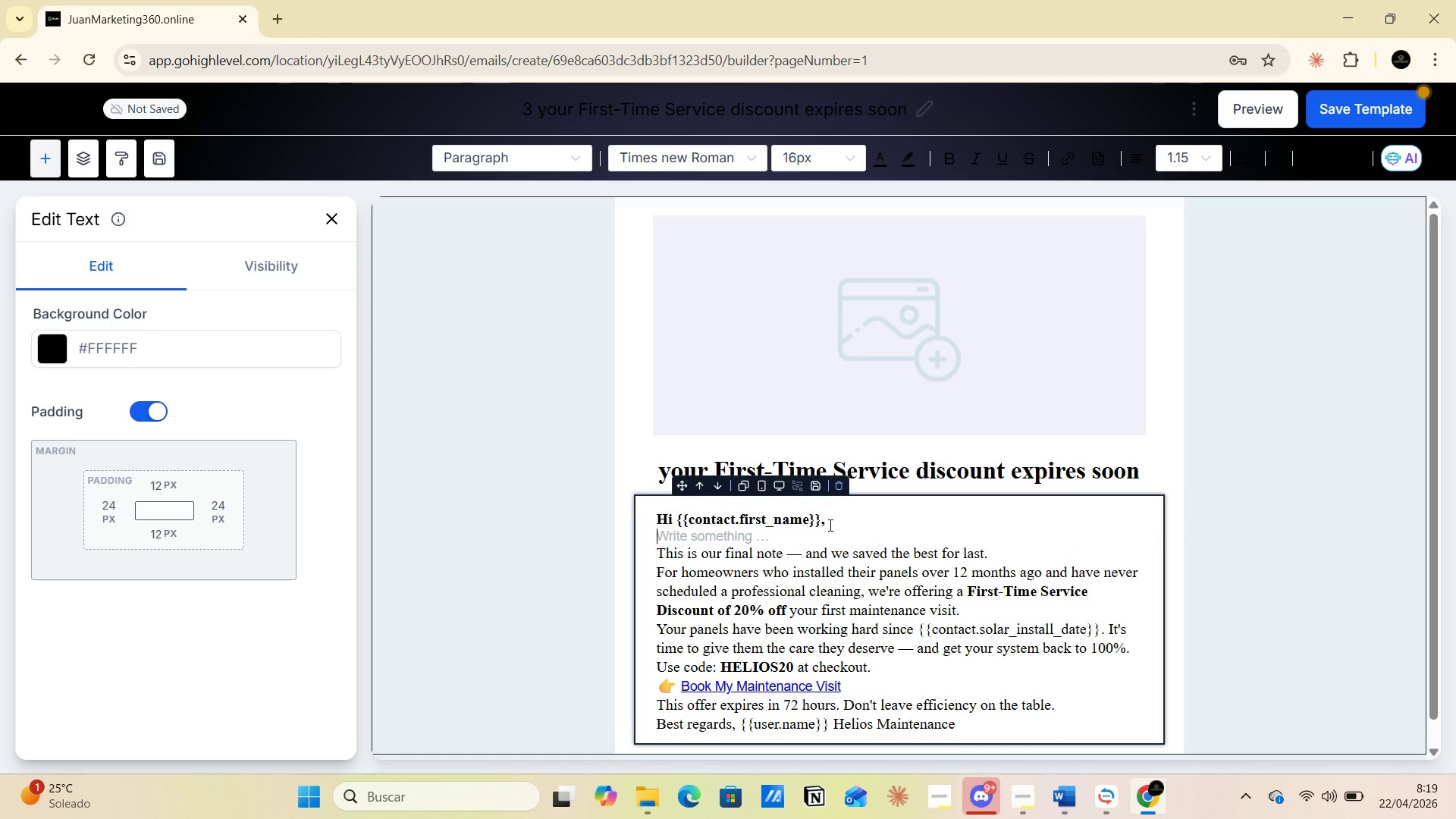 
scroll: coordinate [829, 525], scroll_direction: down, amount: 1.0
 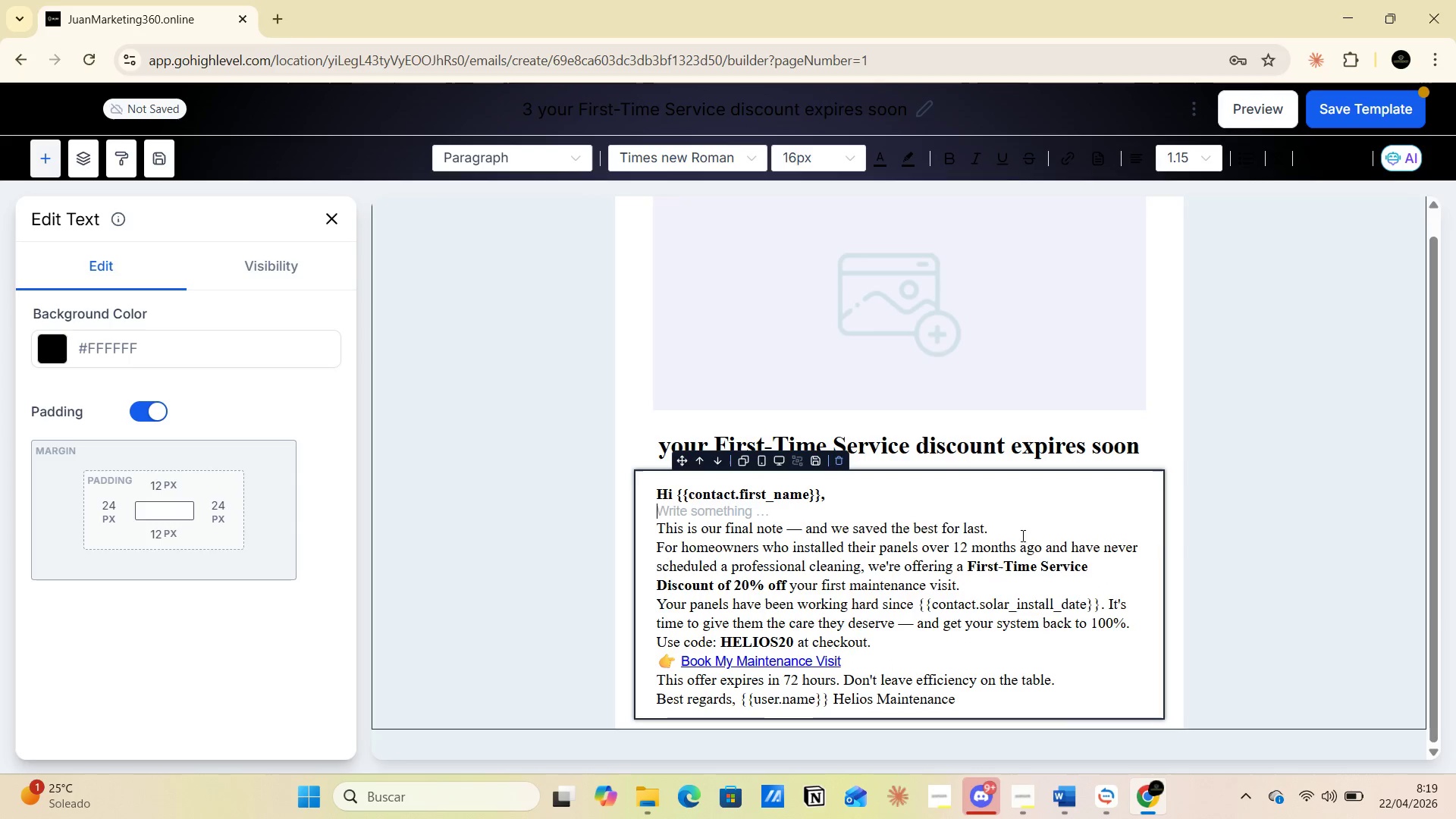 
left_click([1025, 532])
 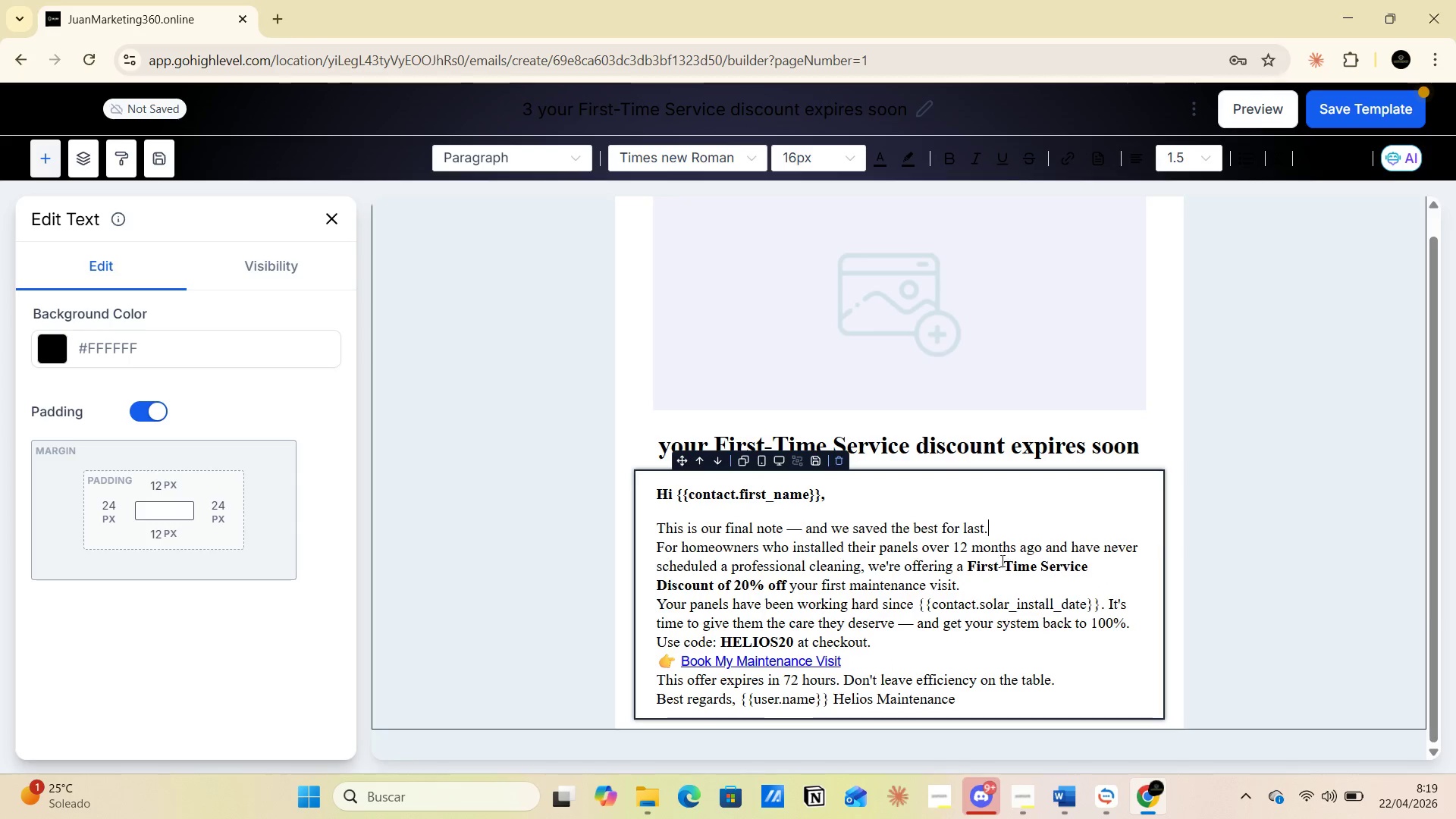 
left_click([999, 565])
 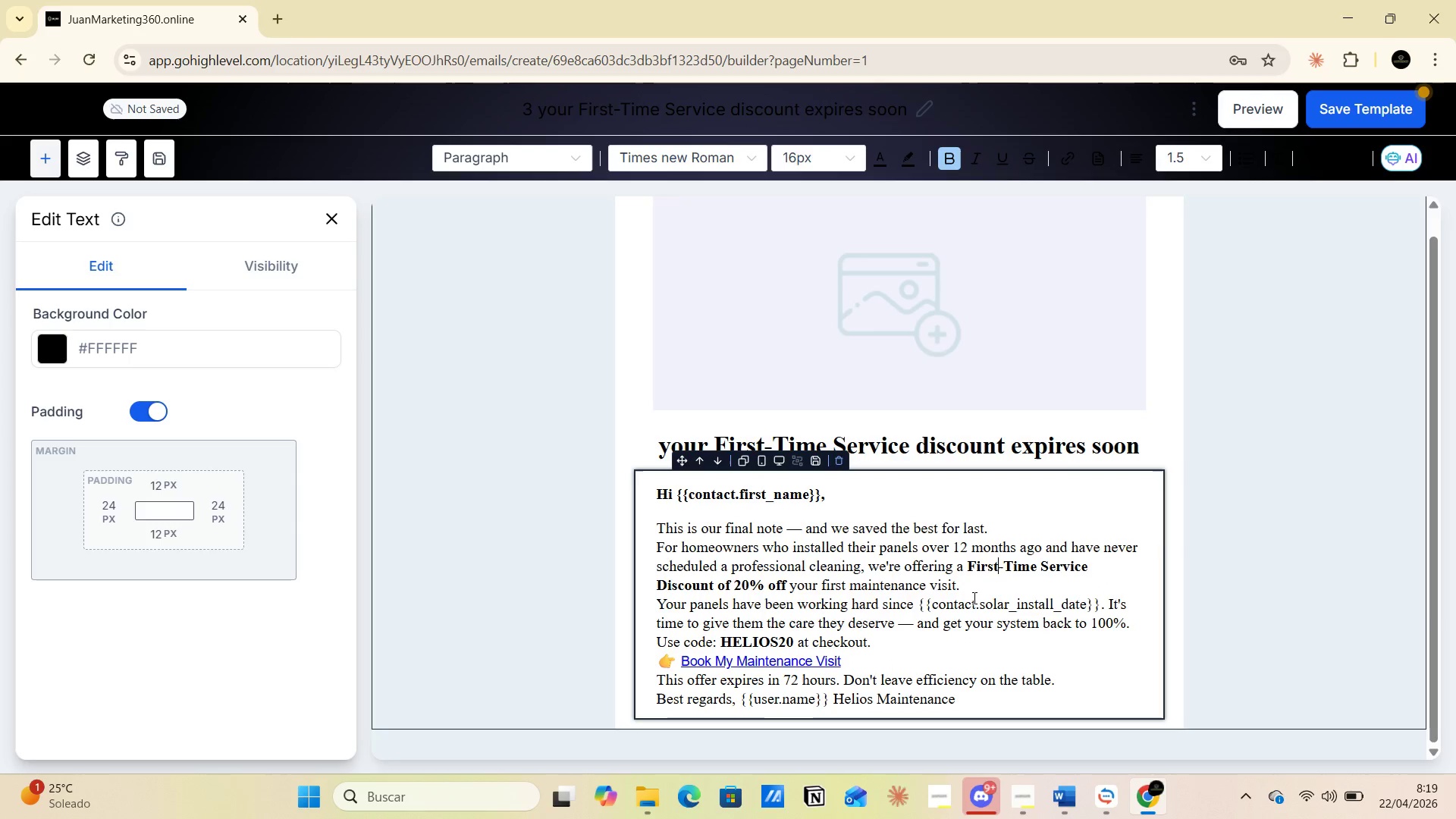 
left_click([974, 598])
 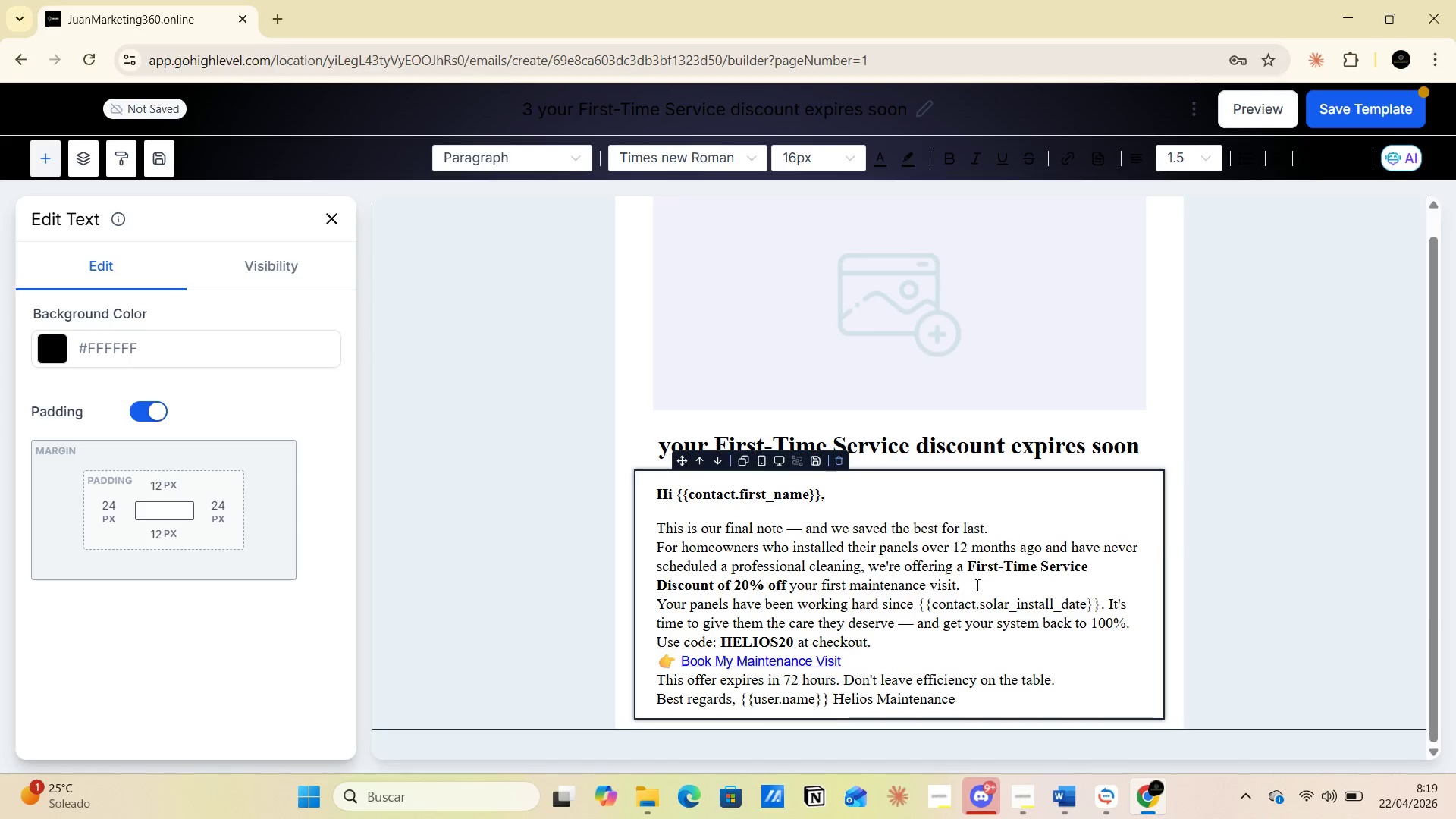 
left_click([977, 580])
 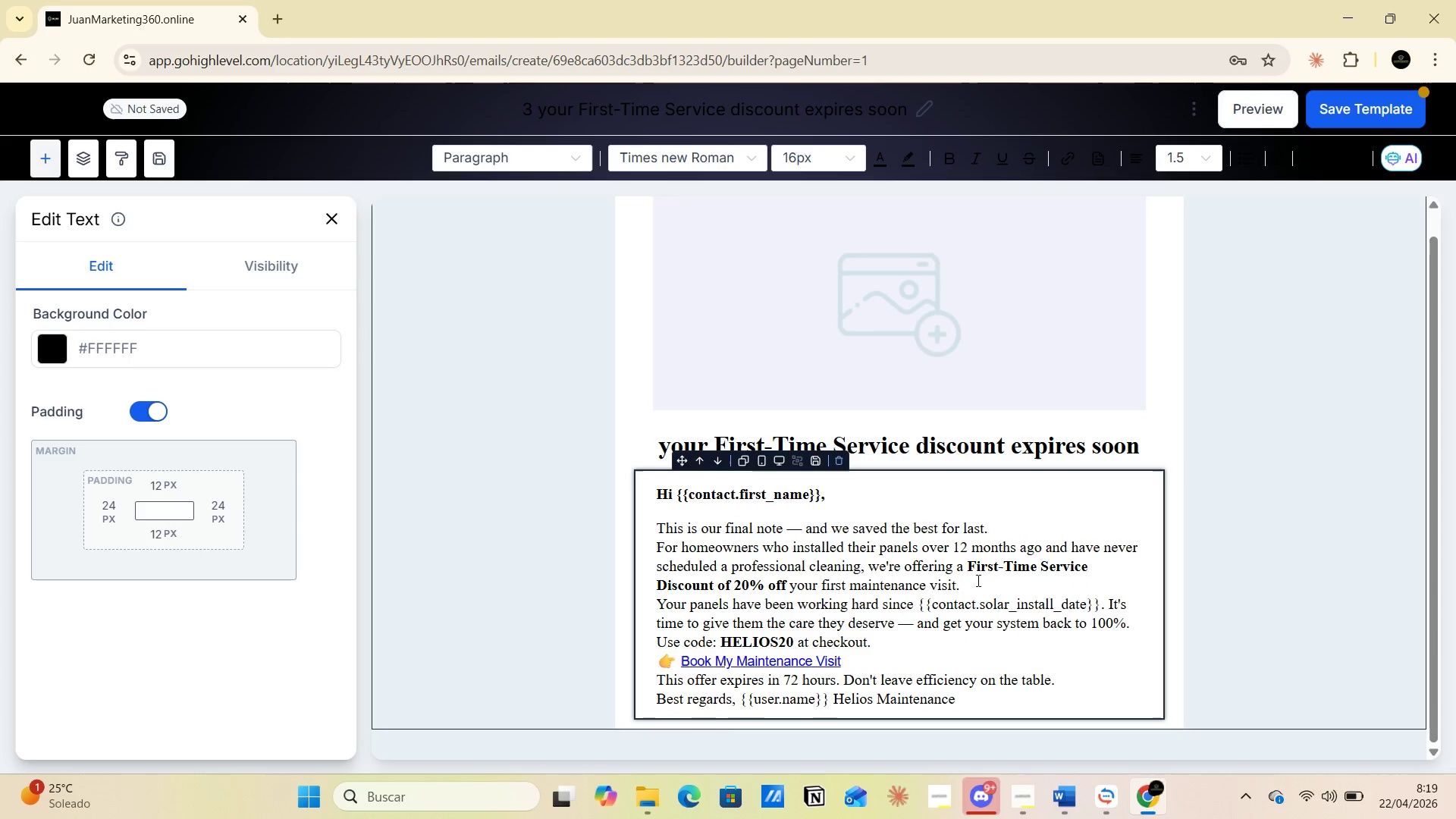 
key(Enter)
 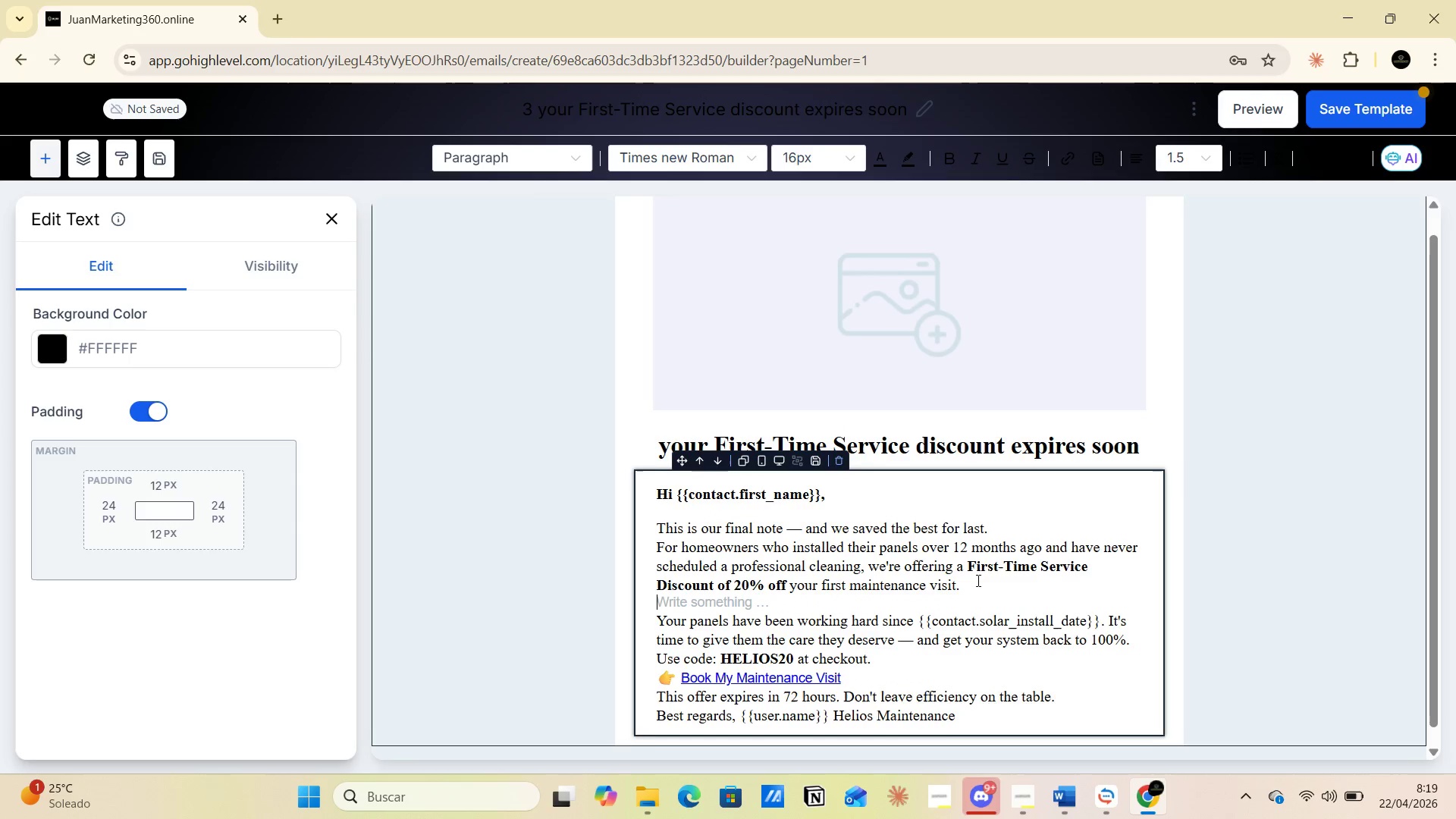 
scroll: coordinate [977, 580], scroll_direction: down, amount: 2.0
 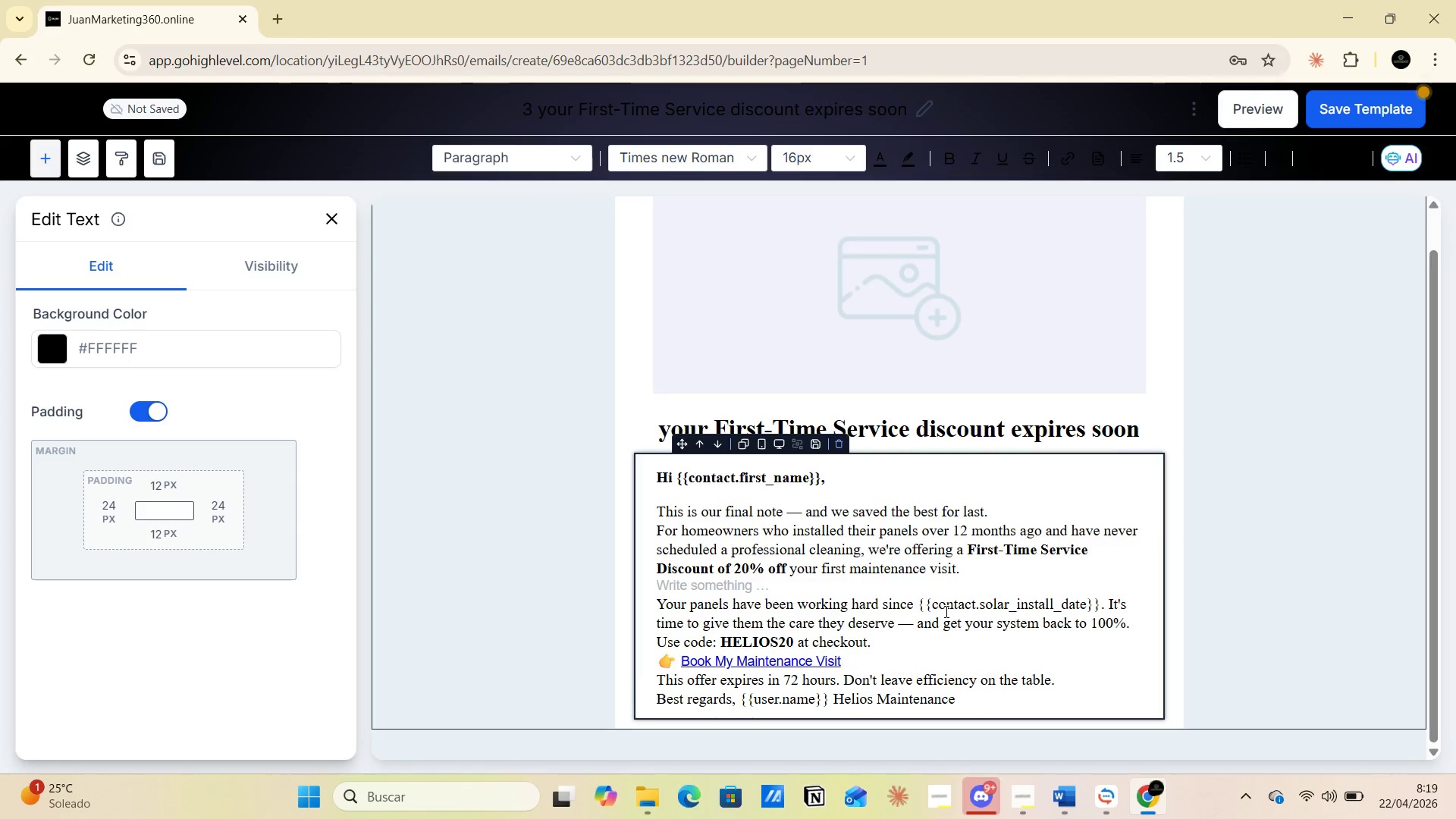 
left_click([945, 611])
 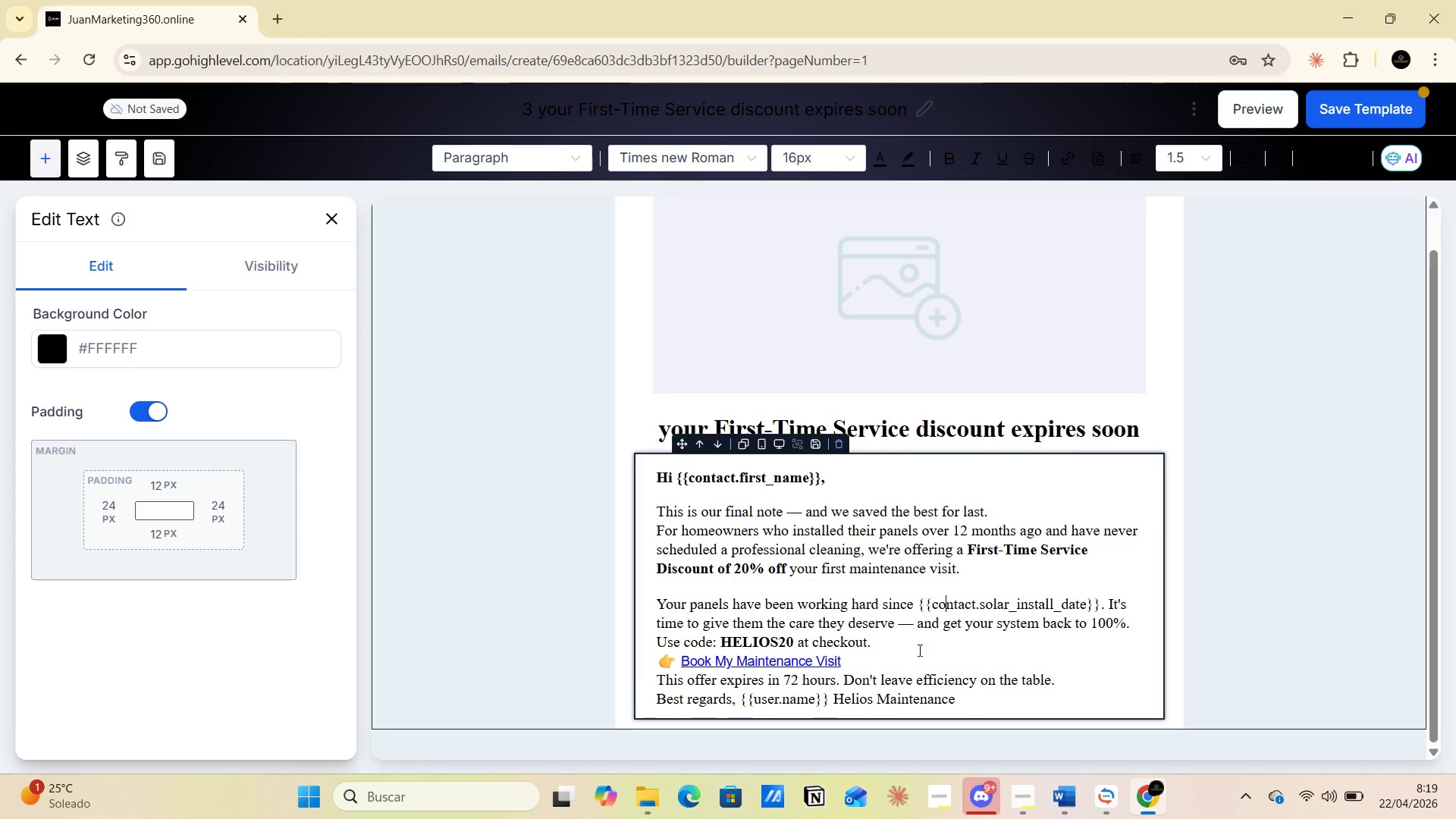 
left_click([910, 656])
 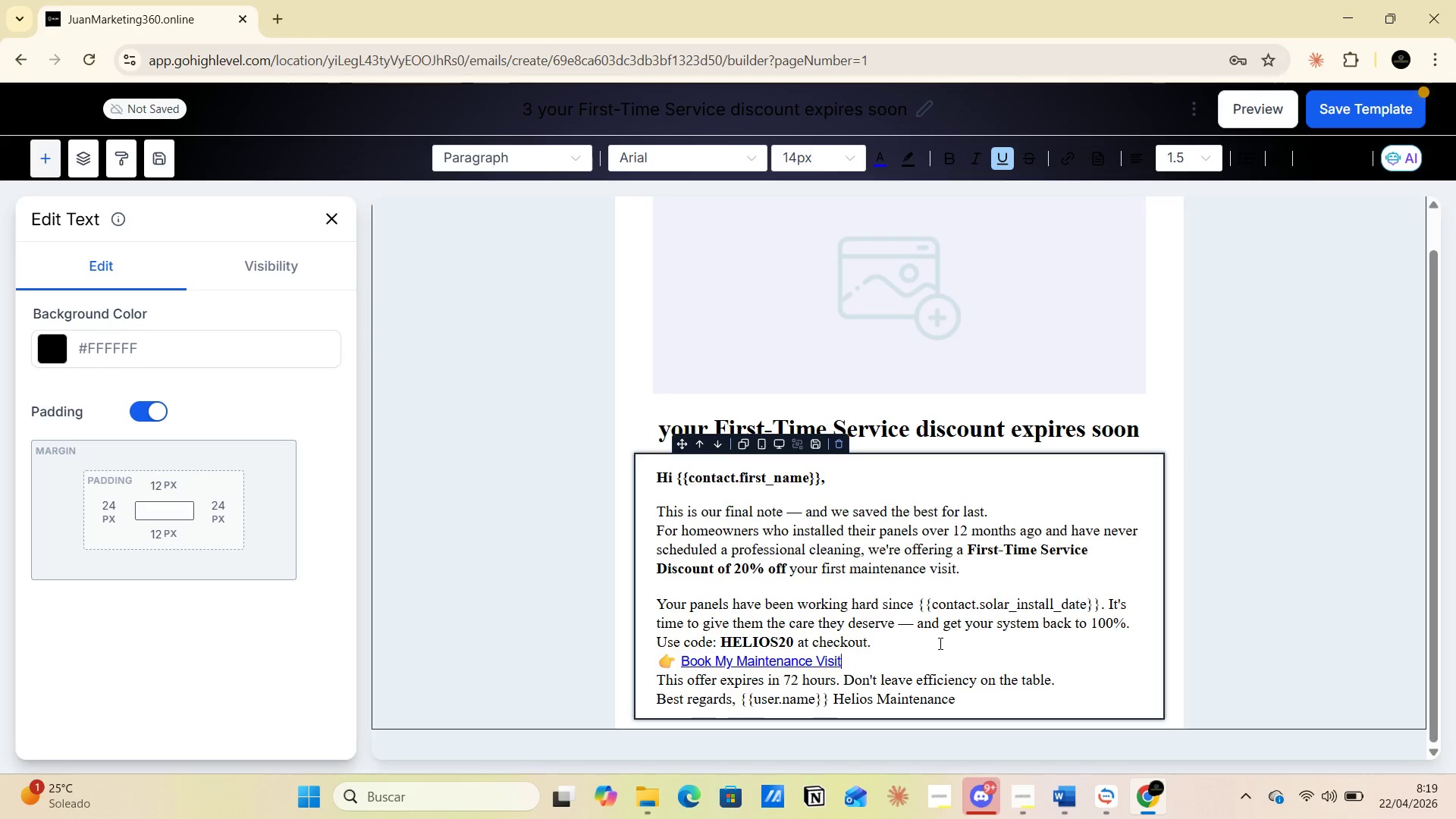 
left_click([940, 642])
 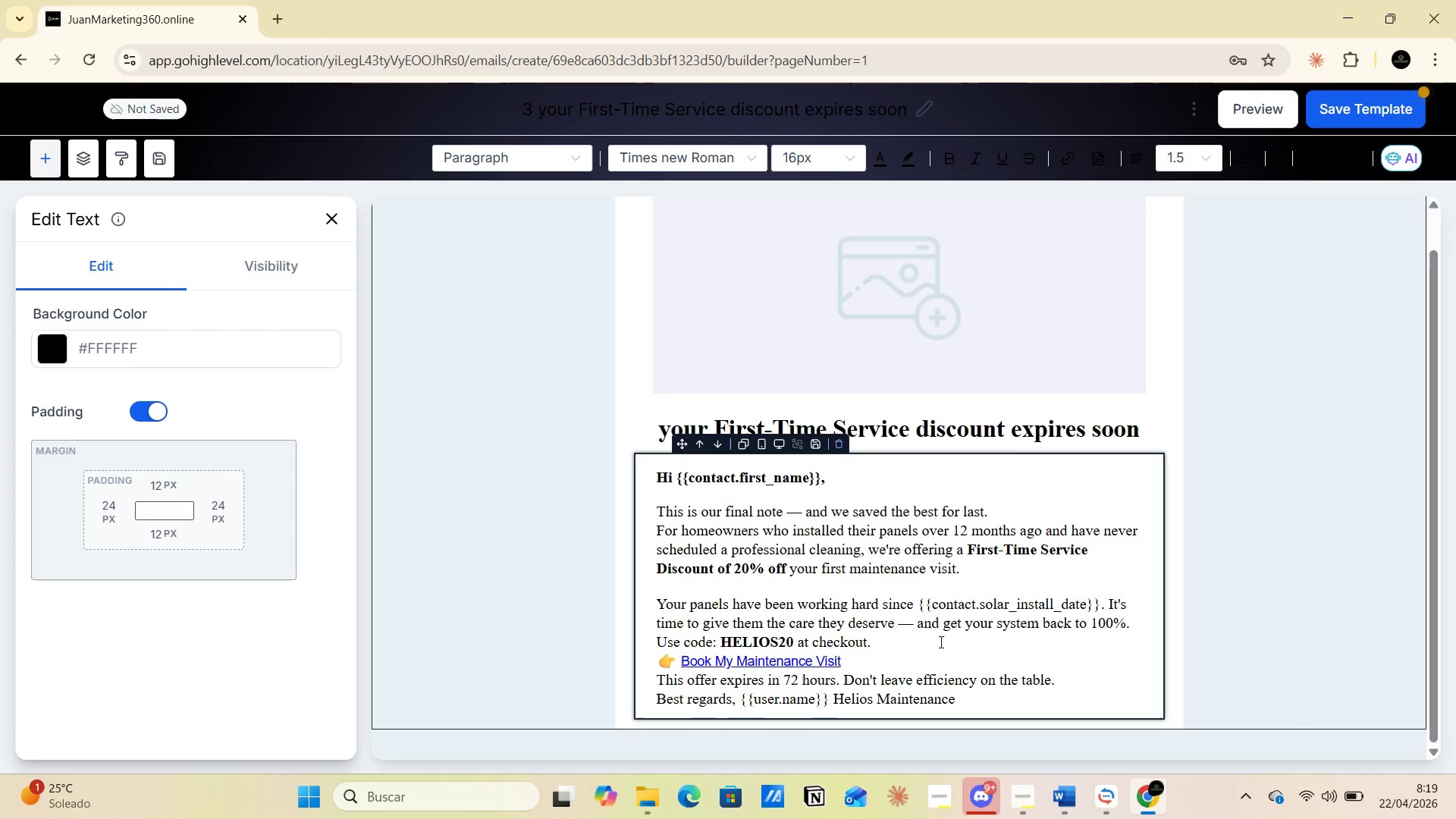 
key(Enter)
 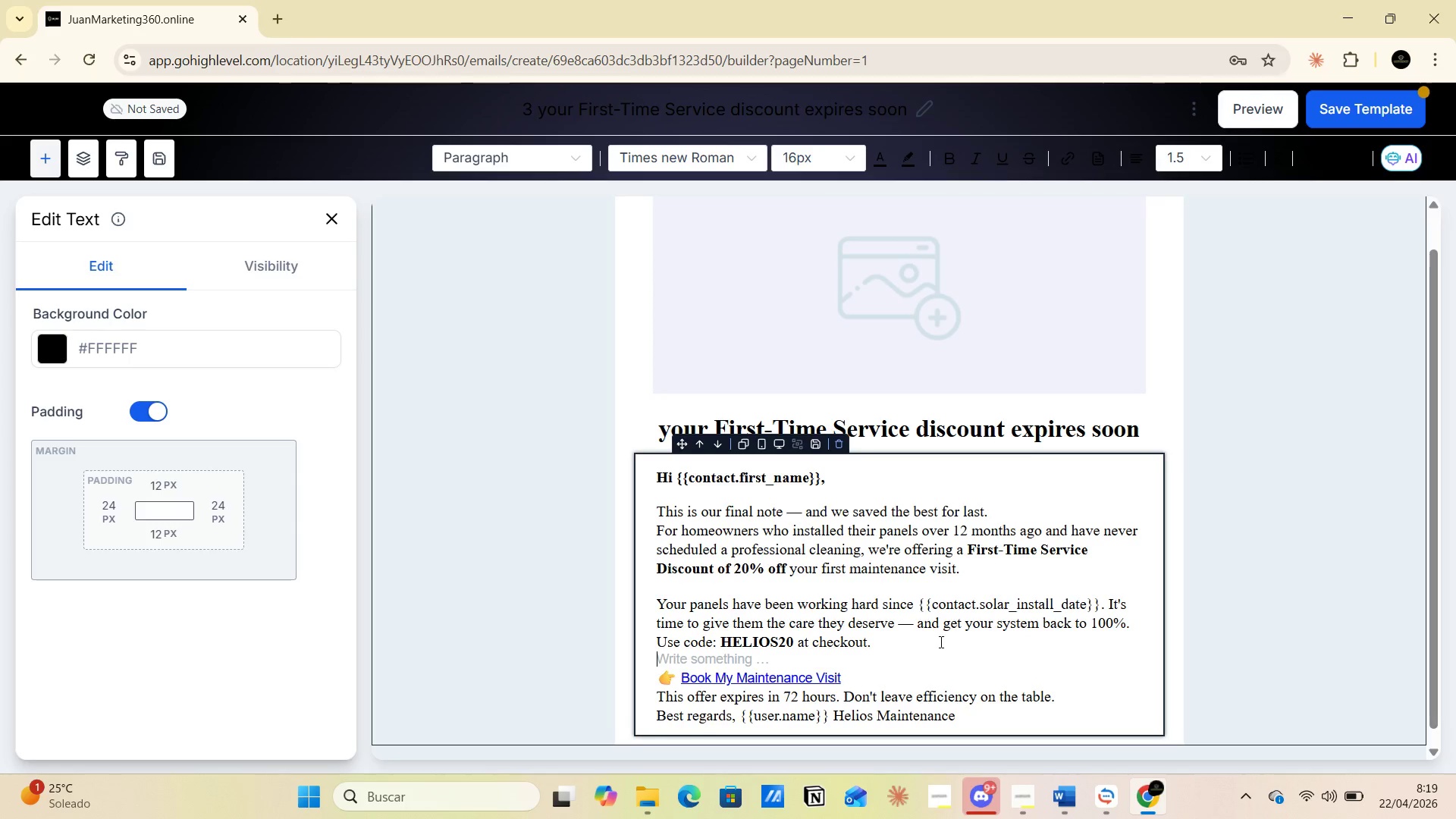 
scroll: coordinate [940, 642], scroll_direction: down, amount: 3.0
 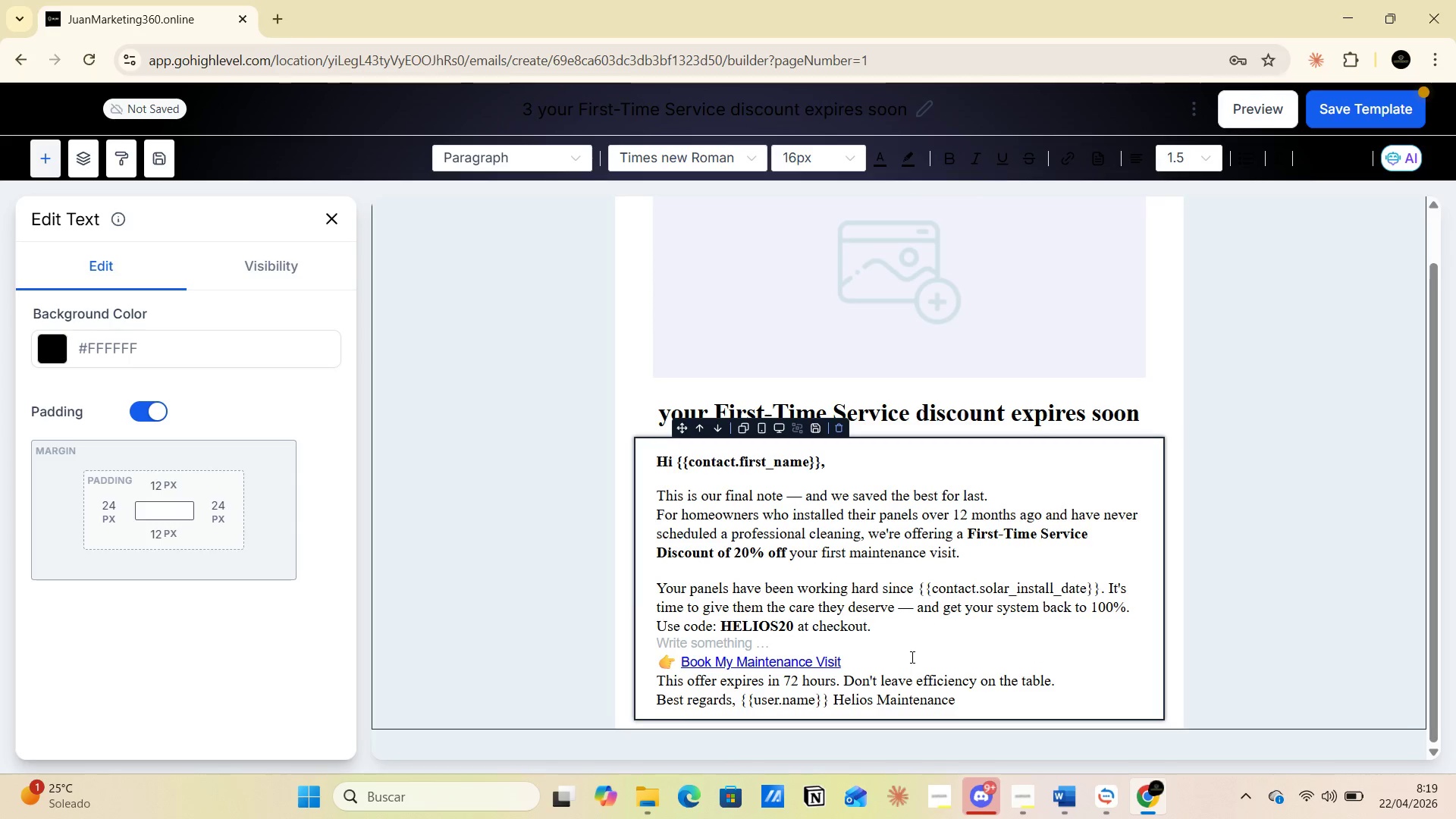 
left_click([911, 657])
 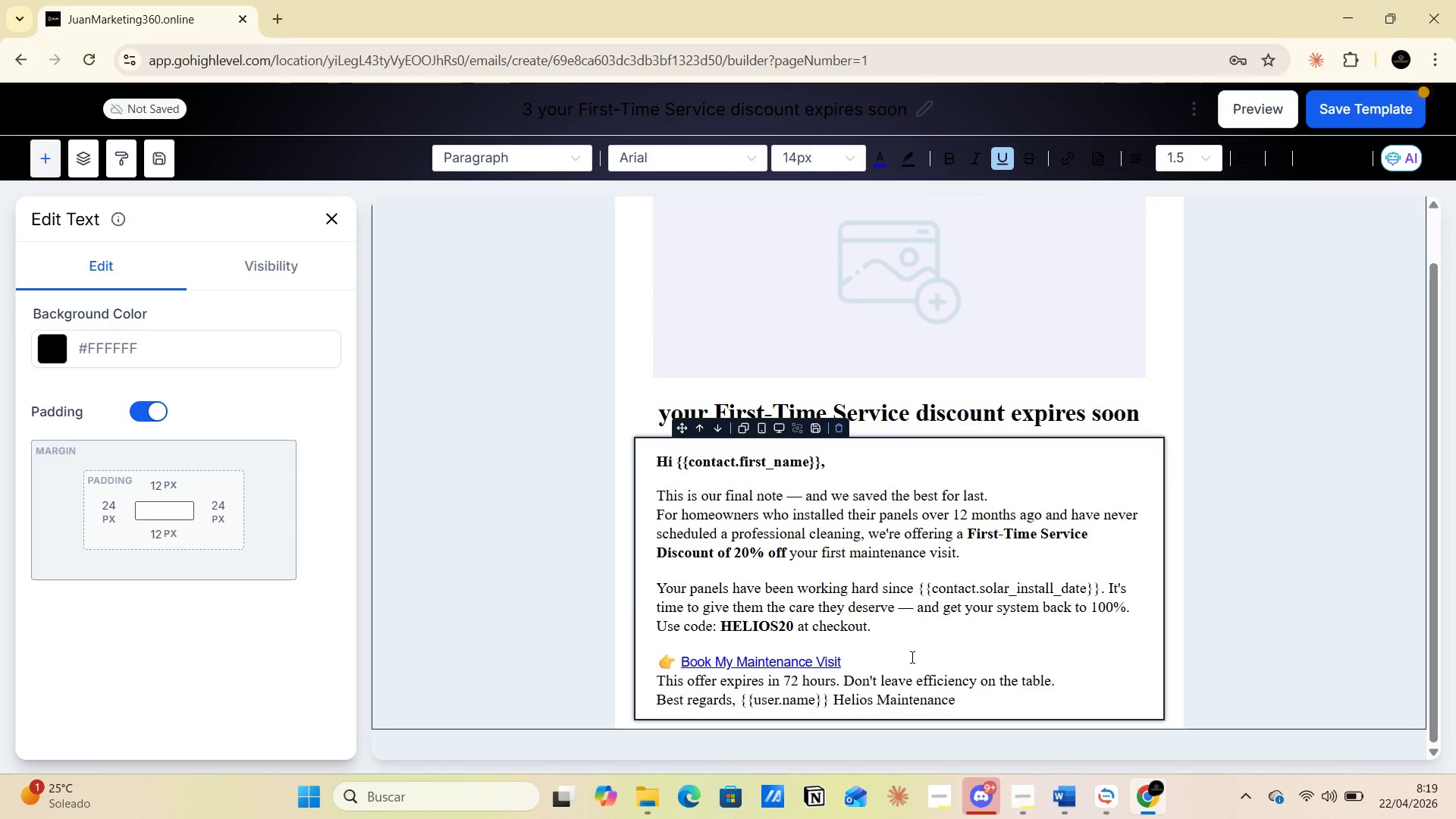 
key(Enter)
 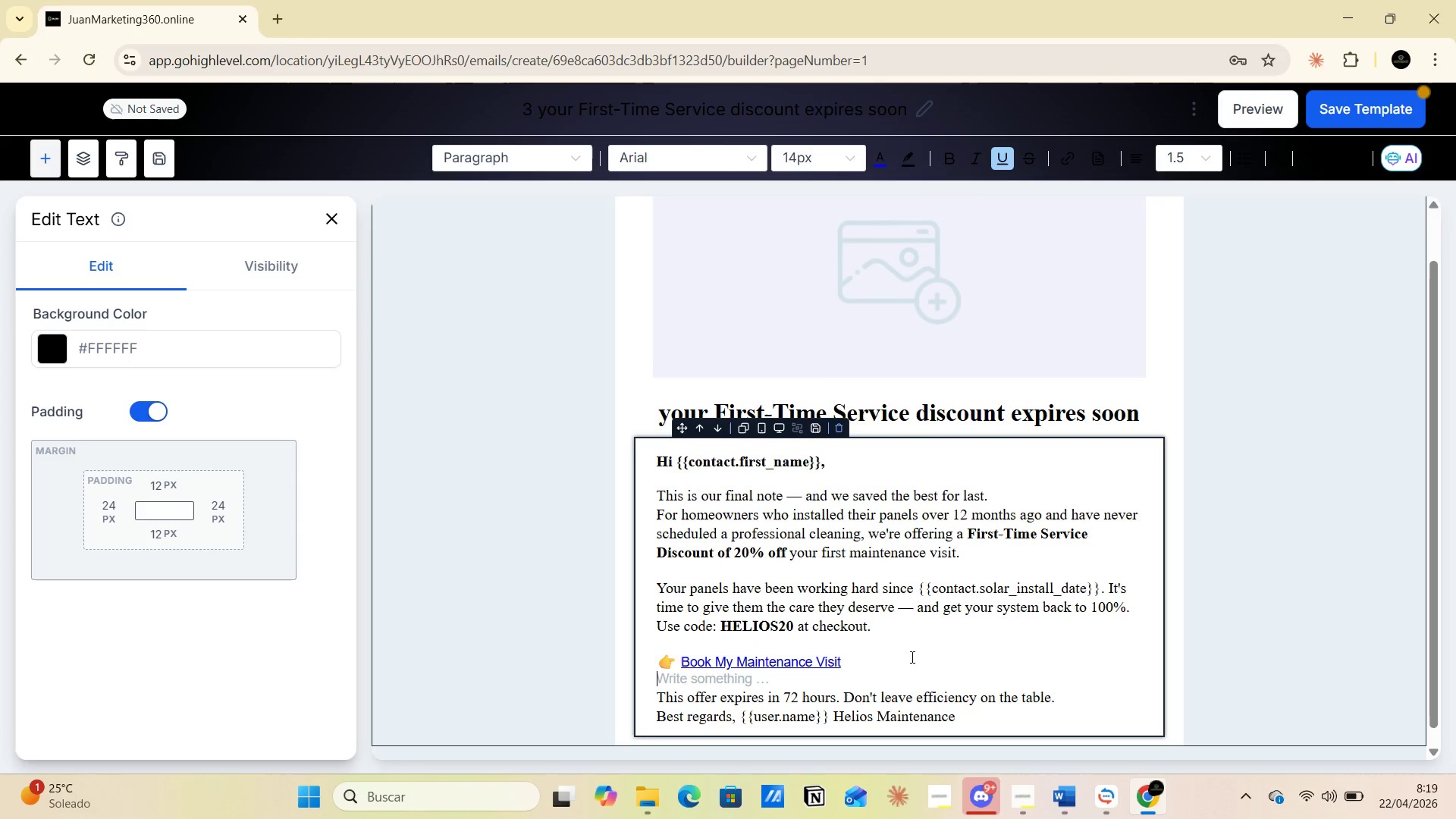 
scroll: coordinate [1079, 622], scroll_direction: down, amount: 7.0
 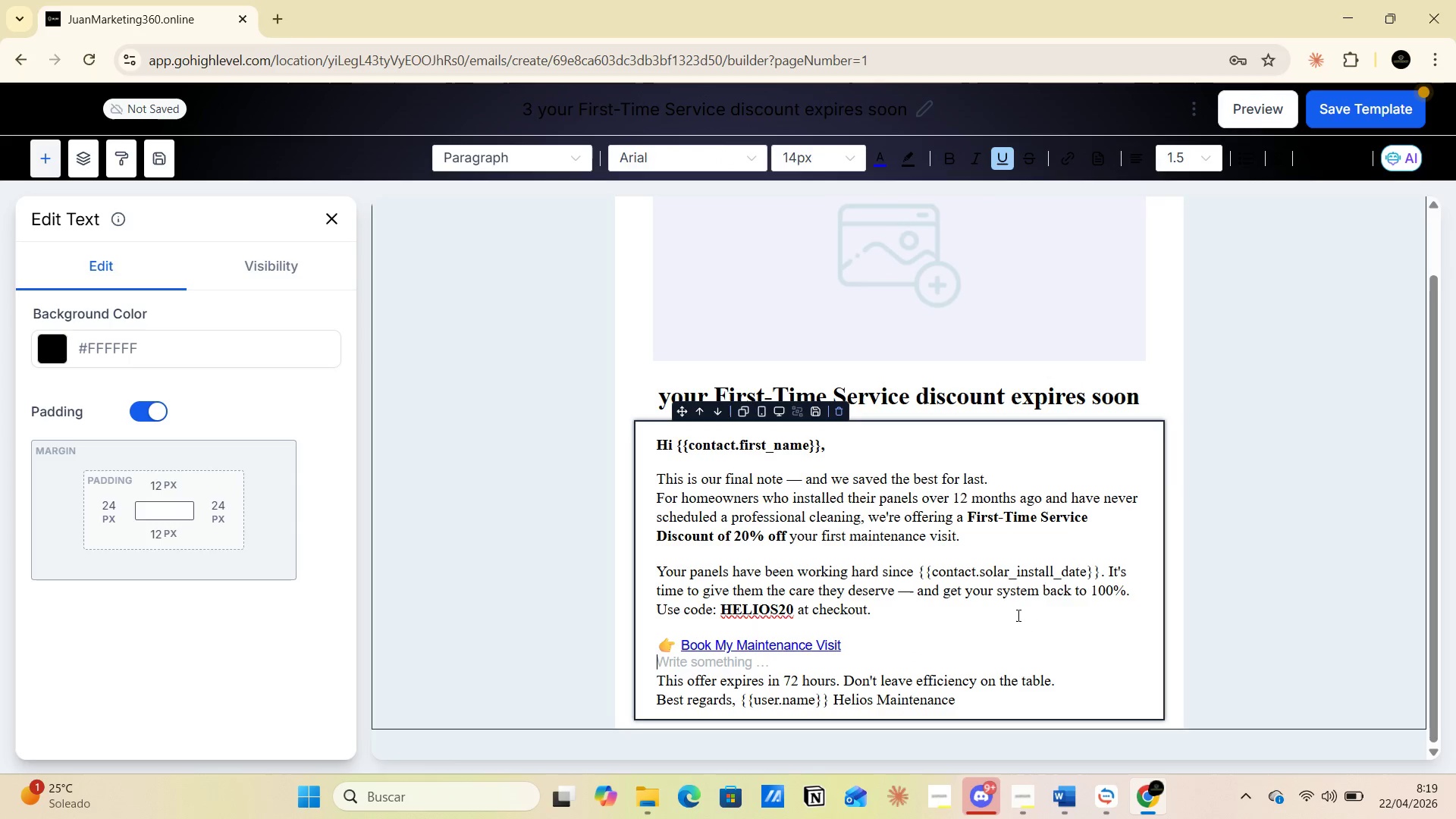 
left_click([897, 290])
 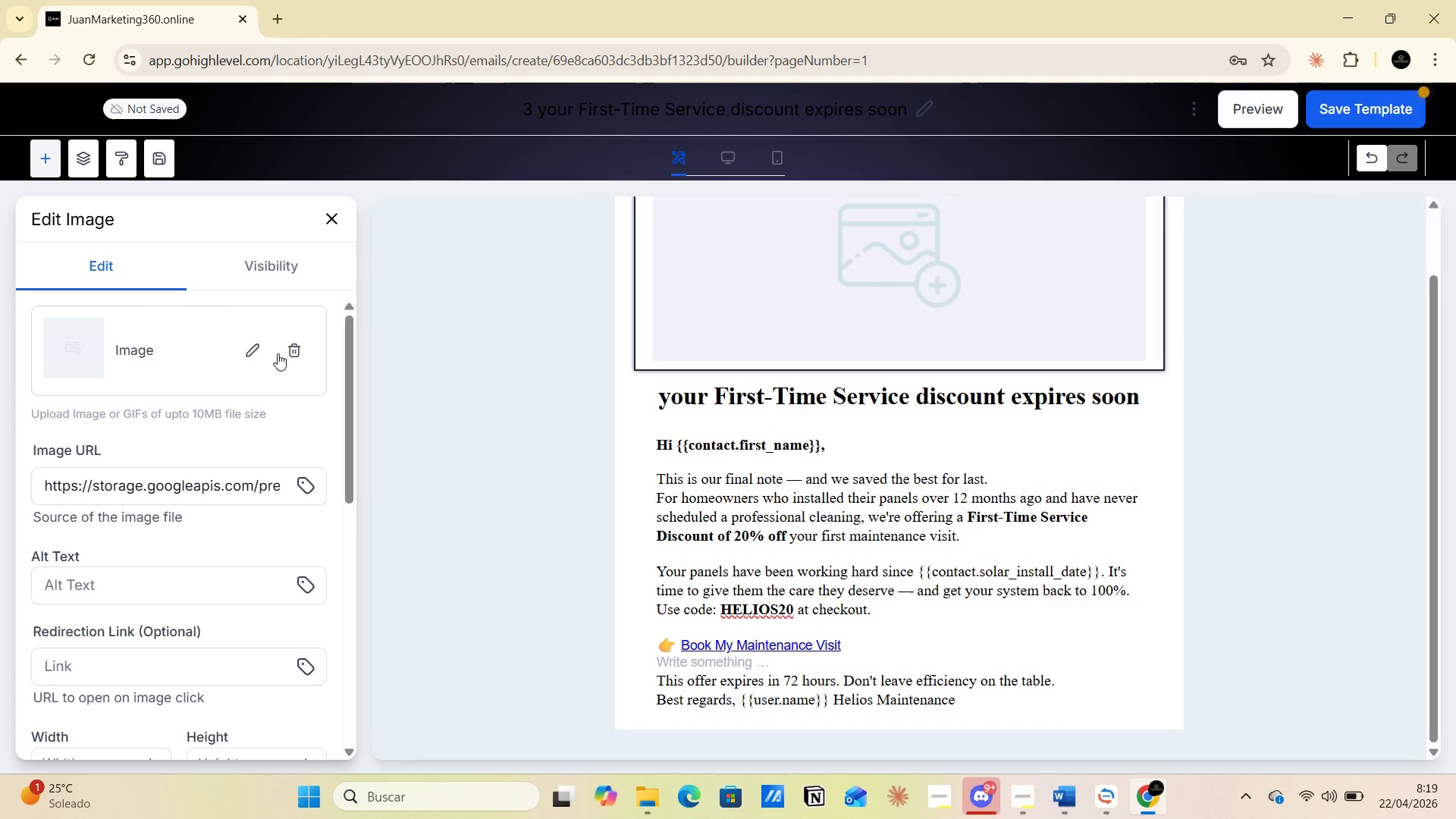 
left_click([246, 348])
 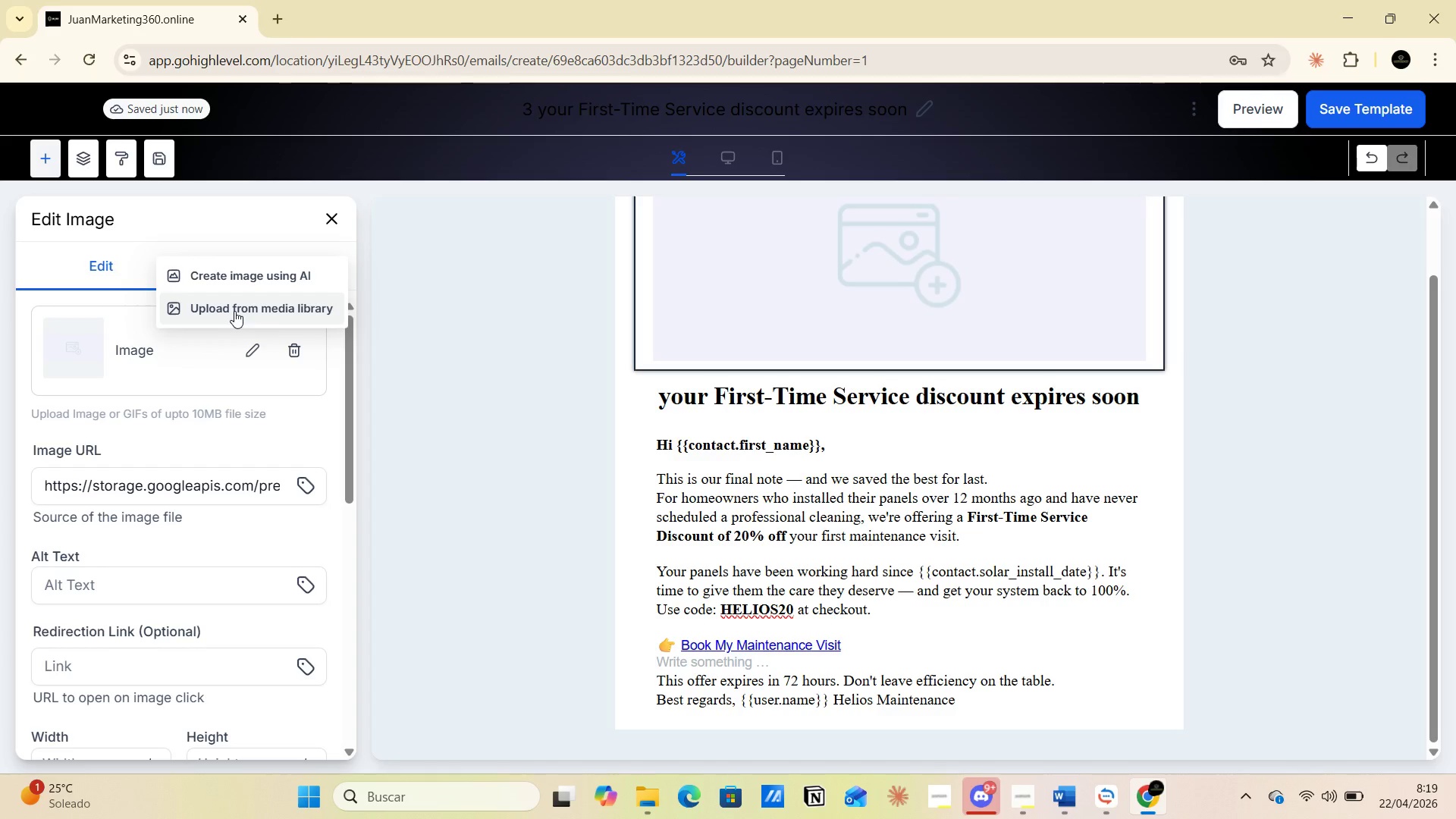 
left_click([234, 311])
 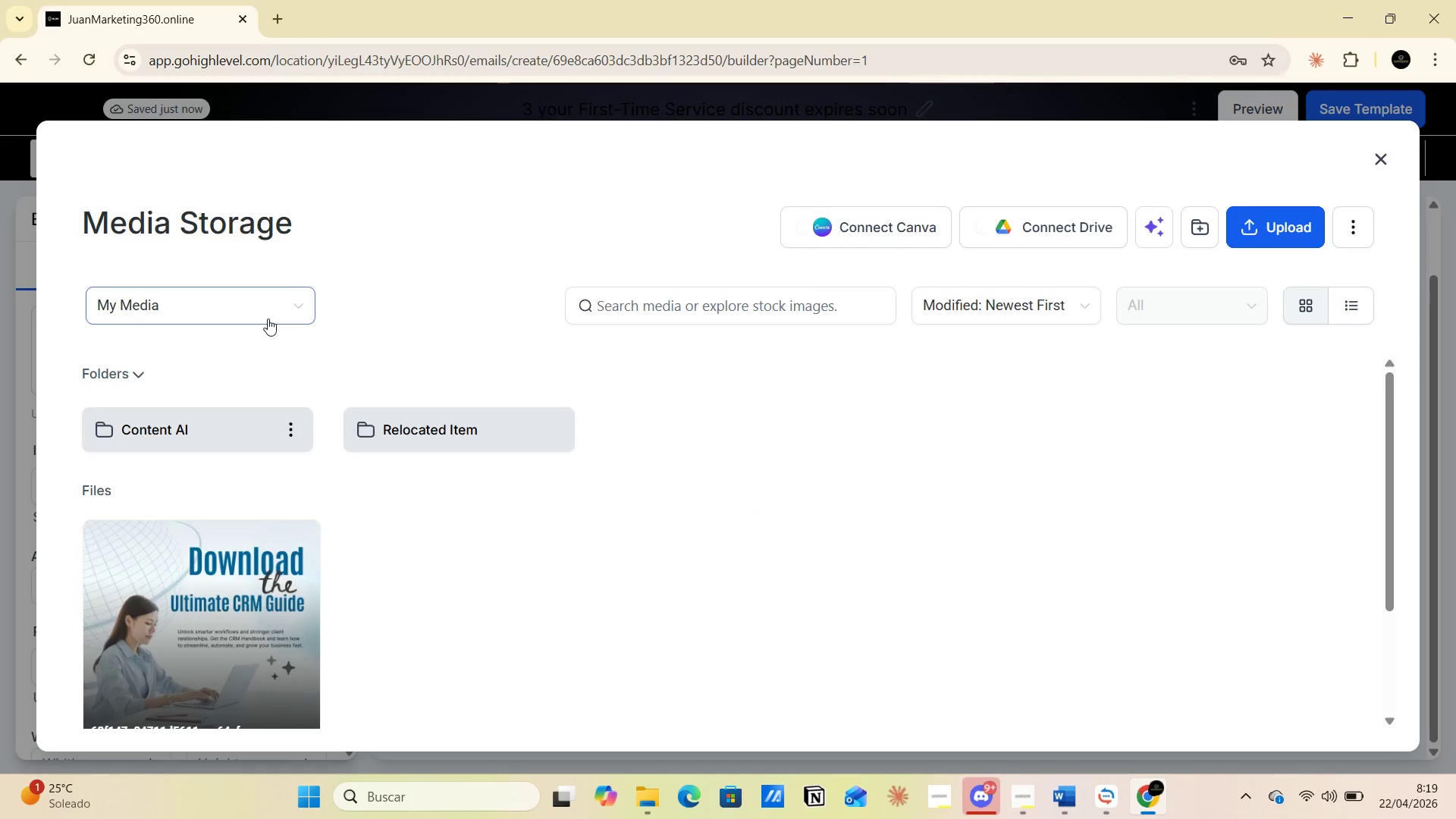 
left_click([272, 313])
 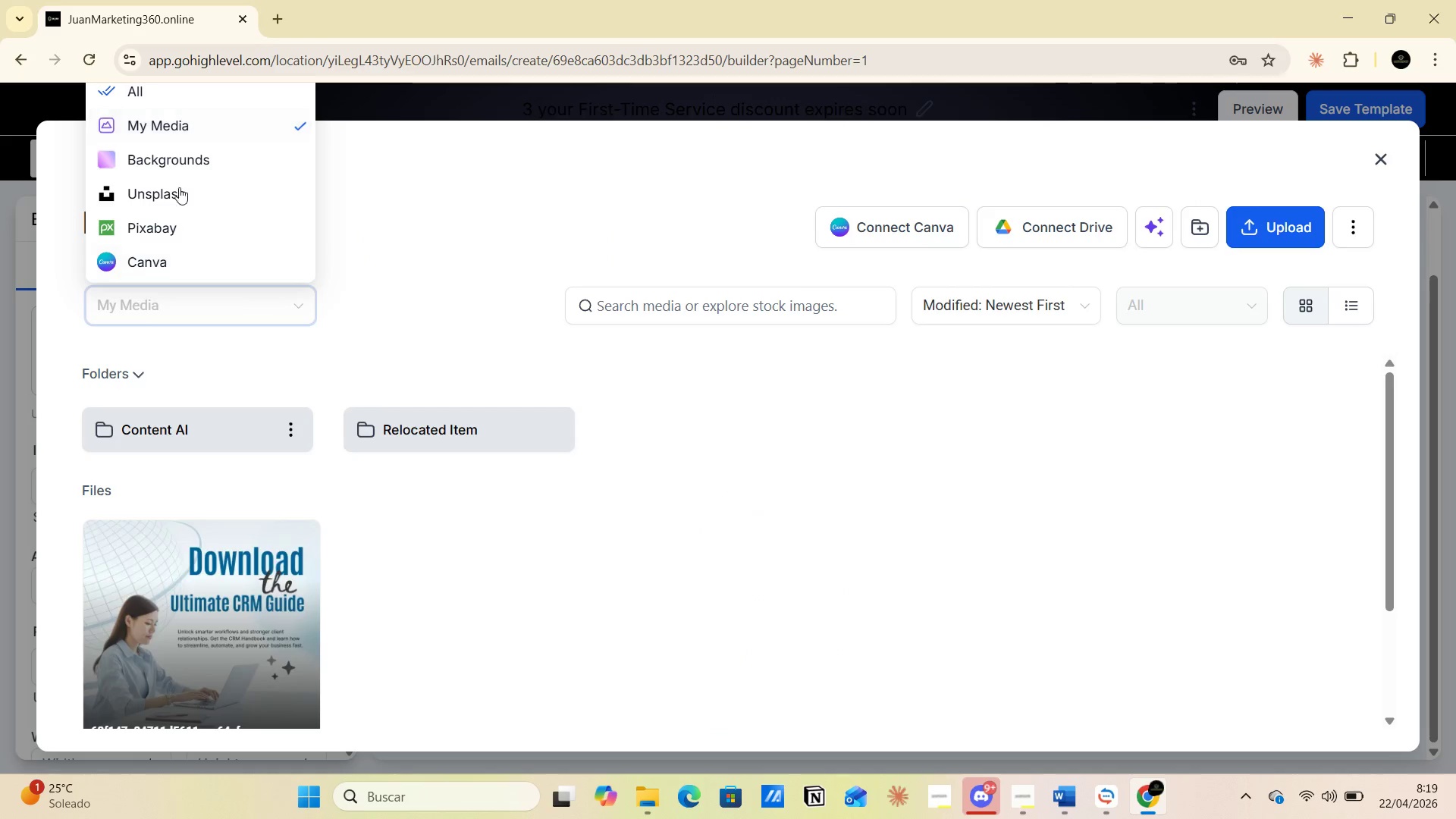 
left_click([172, 166])
 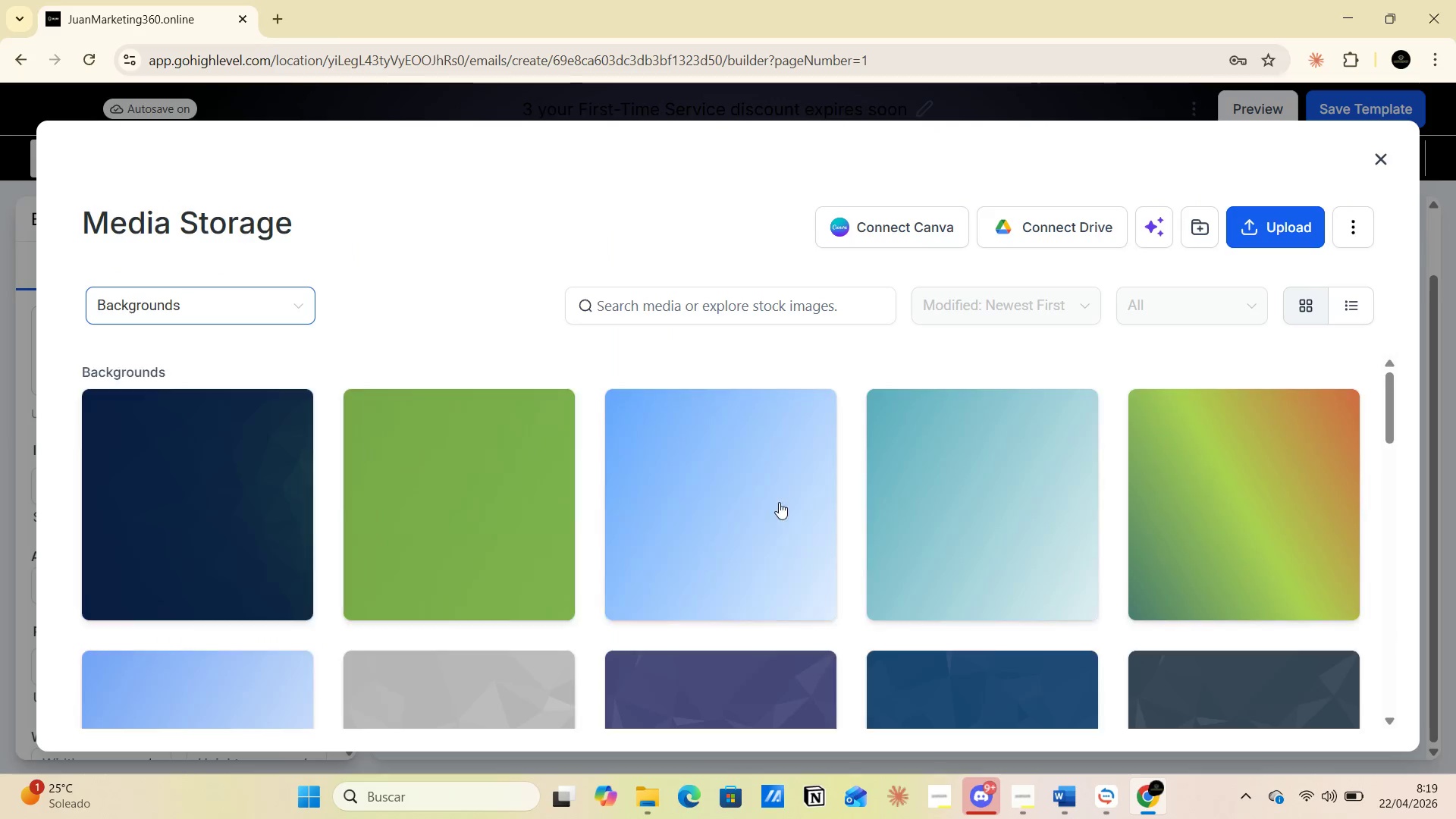 
scroll: coordinate [1259, 604], scroll_direction: down, amount: 5.0
 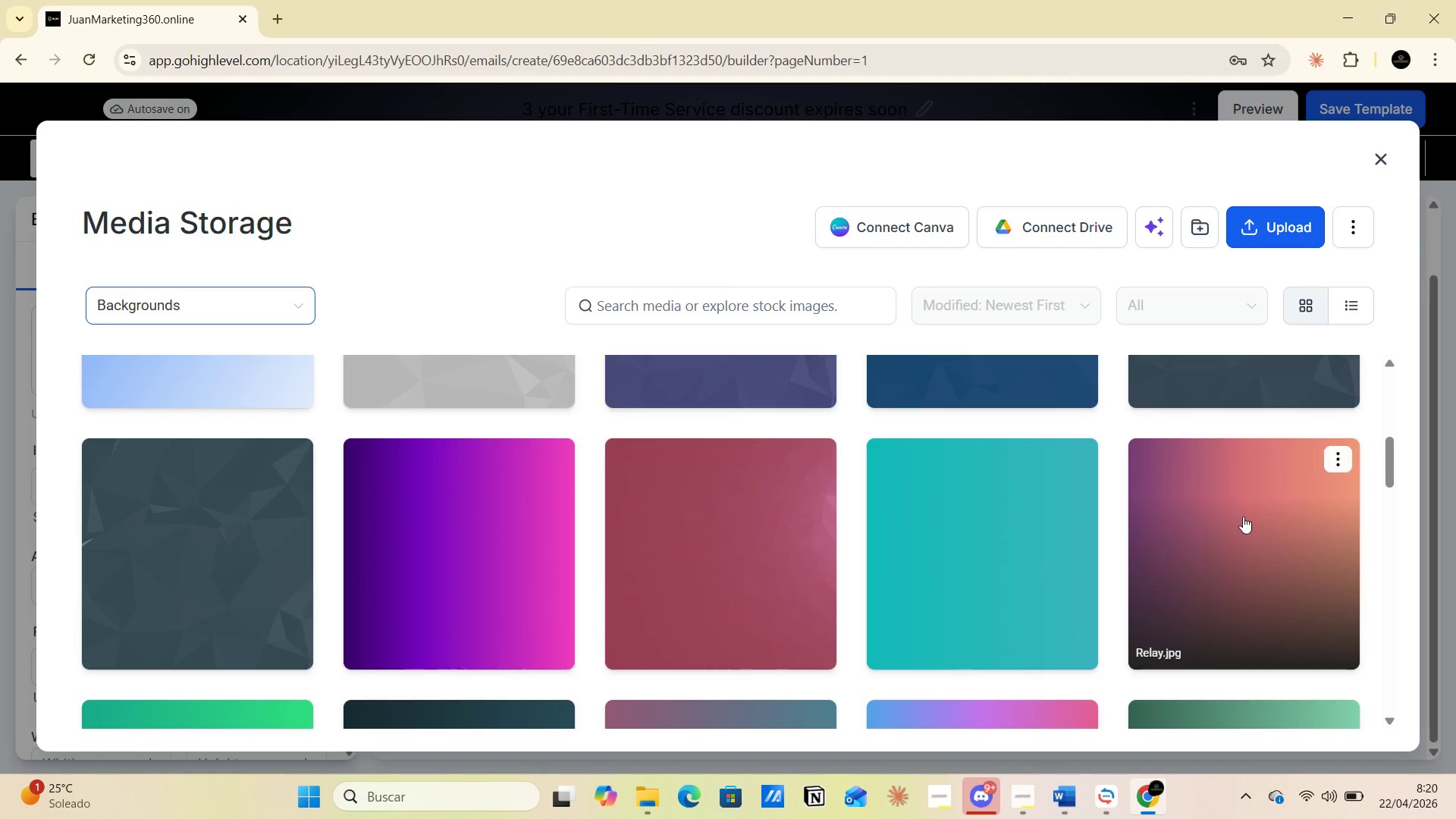 
scroll: coordinate [1250, 535], scroll_direction: up, amount: 2.0
 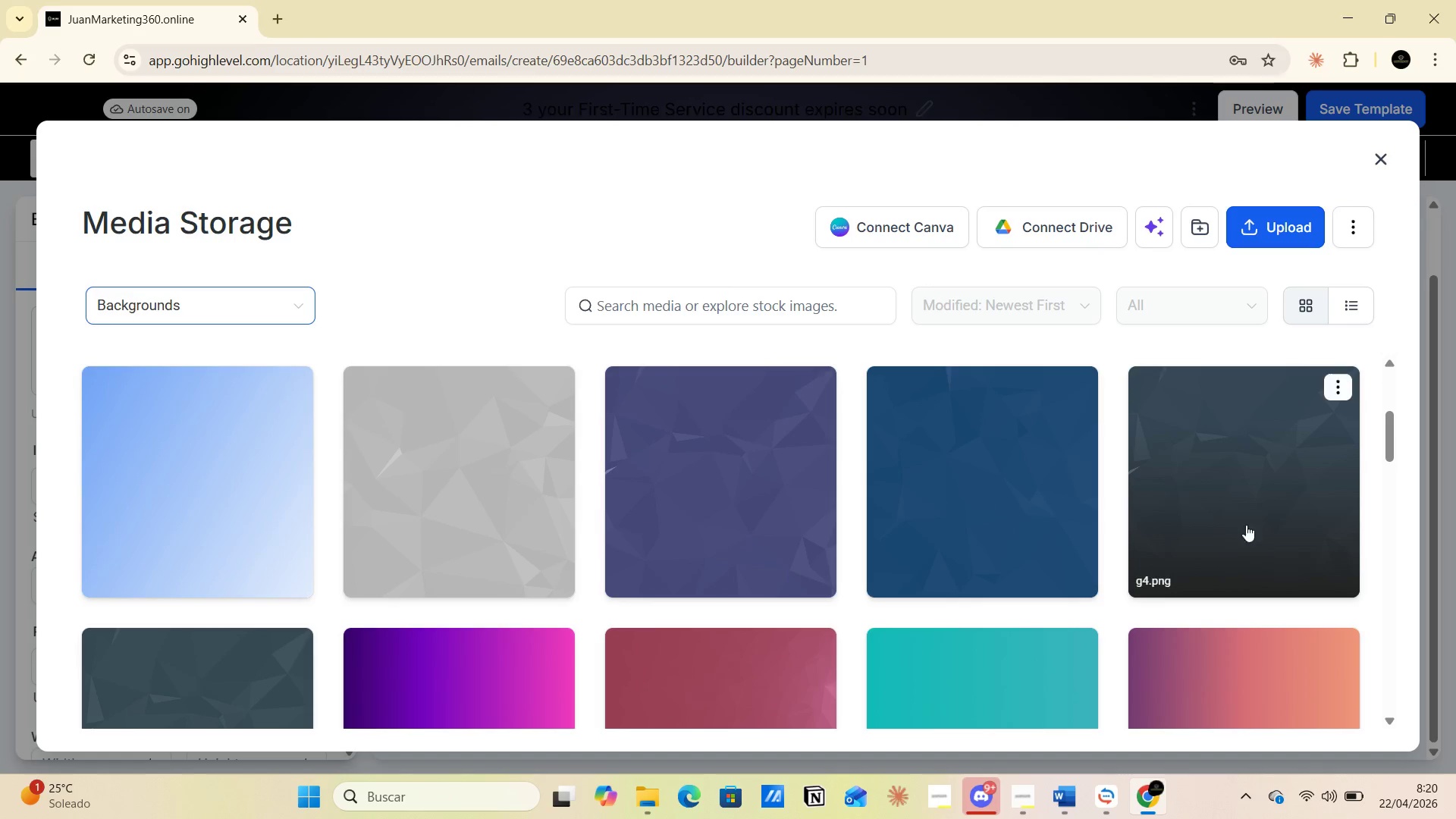 
left_click([1234, 508])
 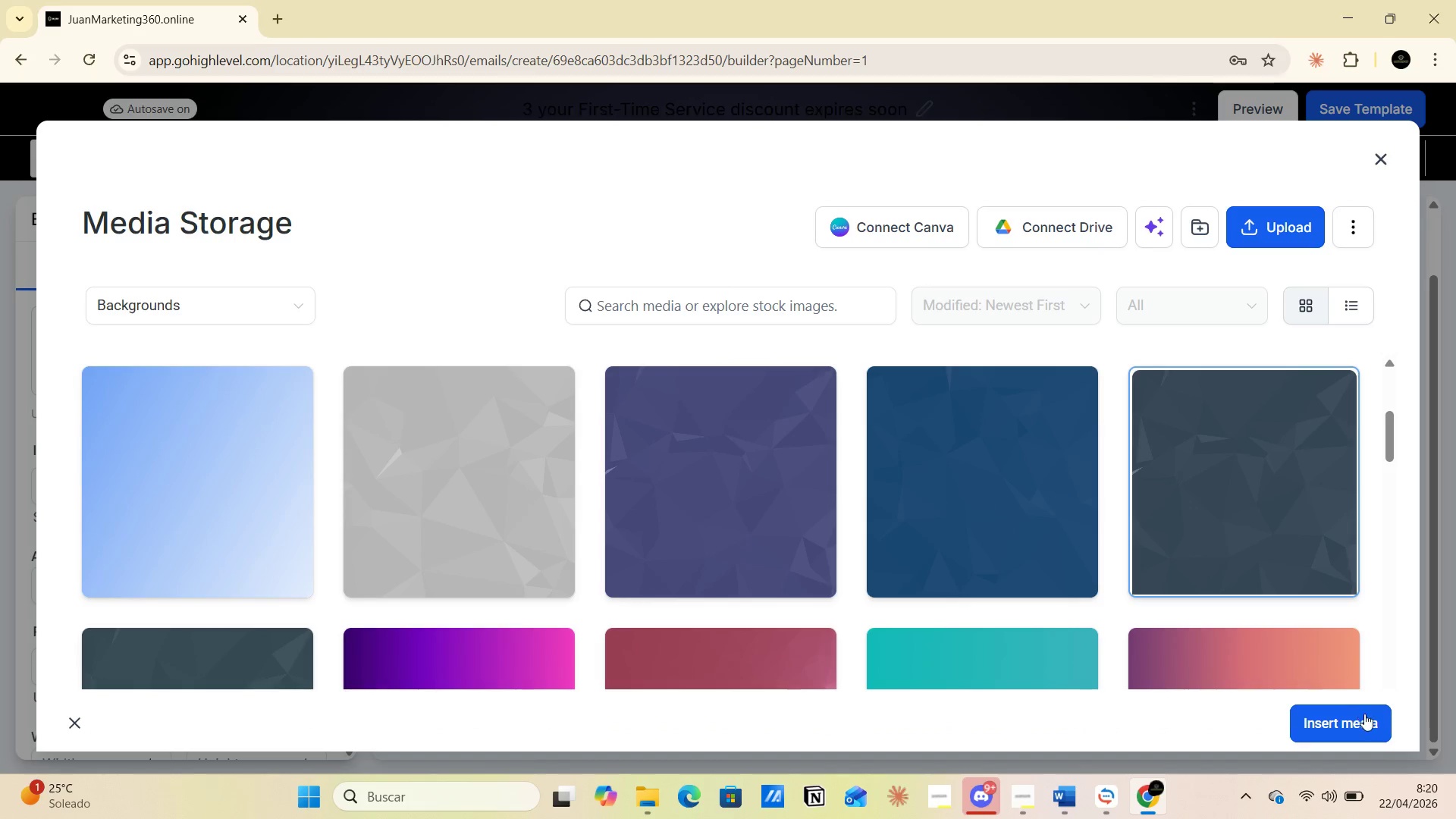 
left_click([1359, 720])
 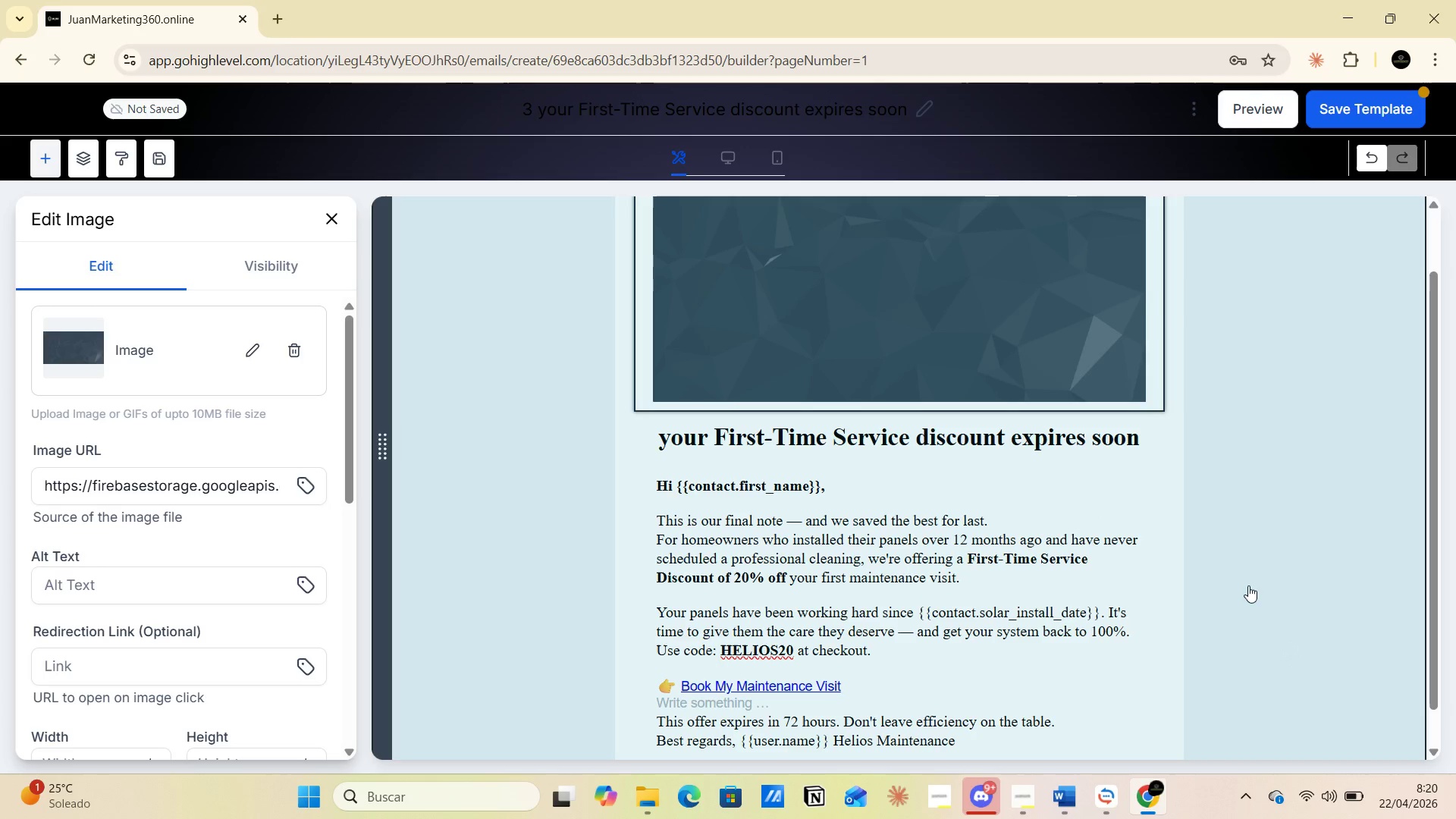 
left_click([1266, 469])
 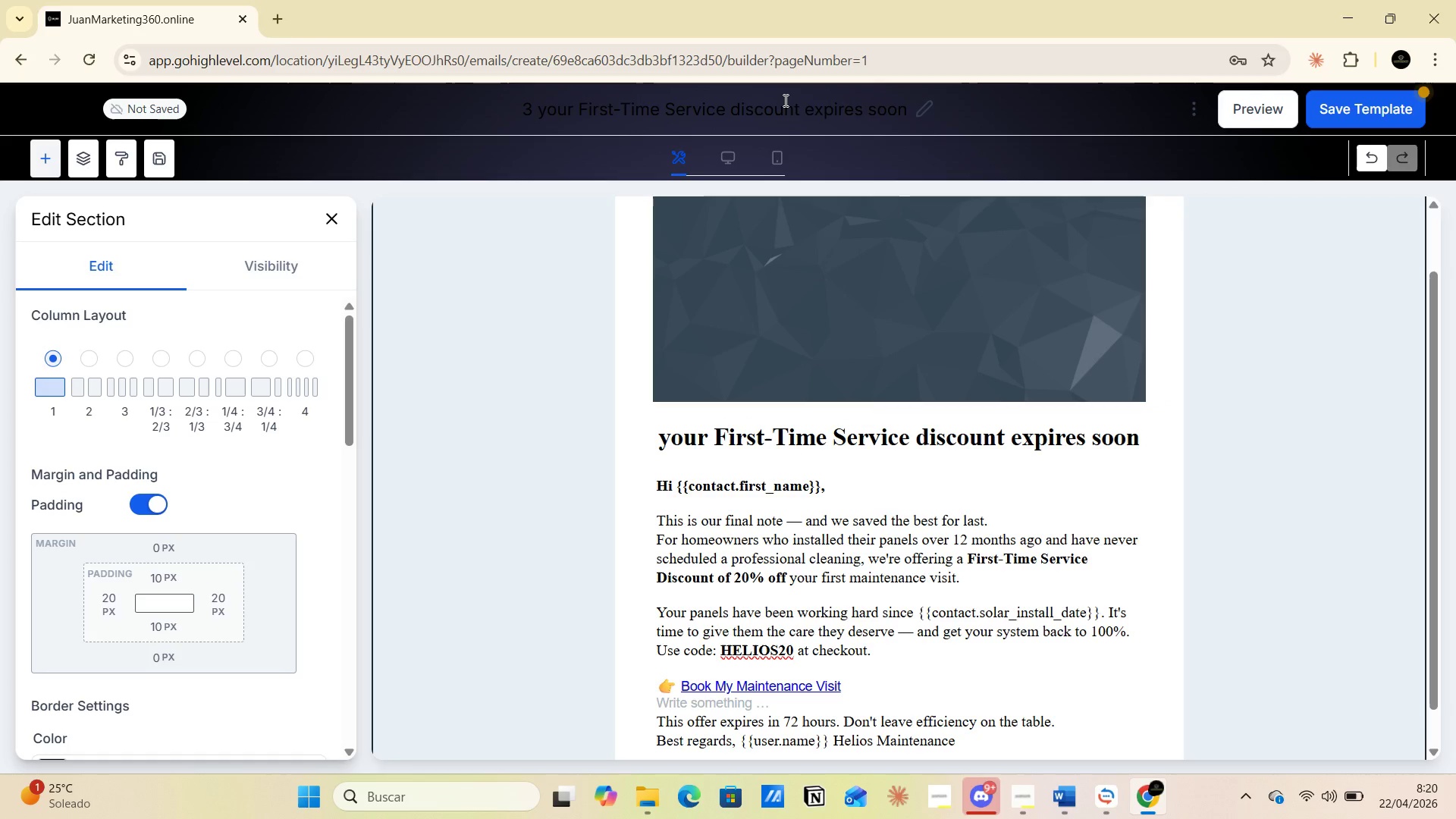 
double_click([784, 100])
 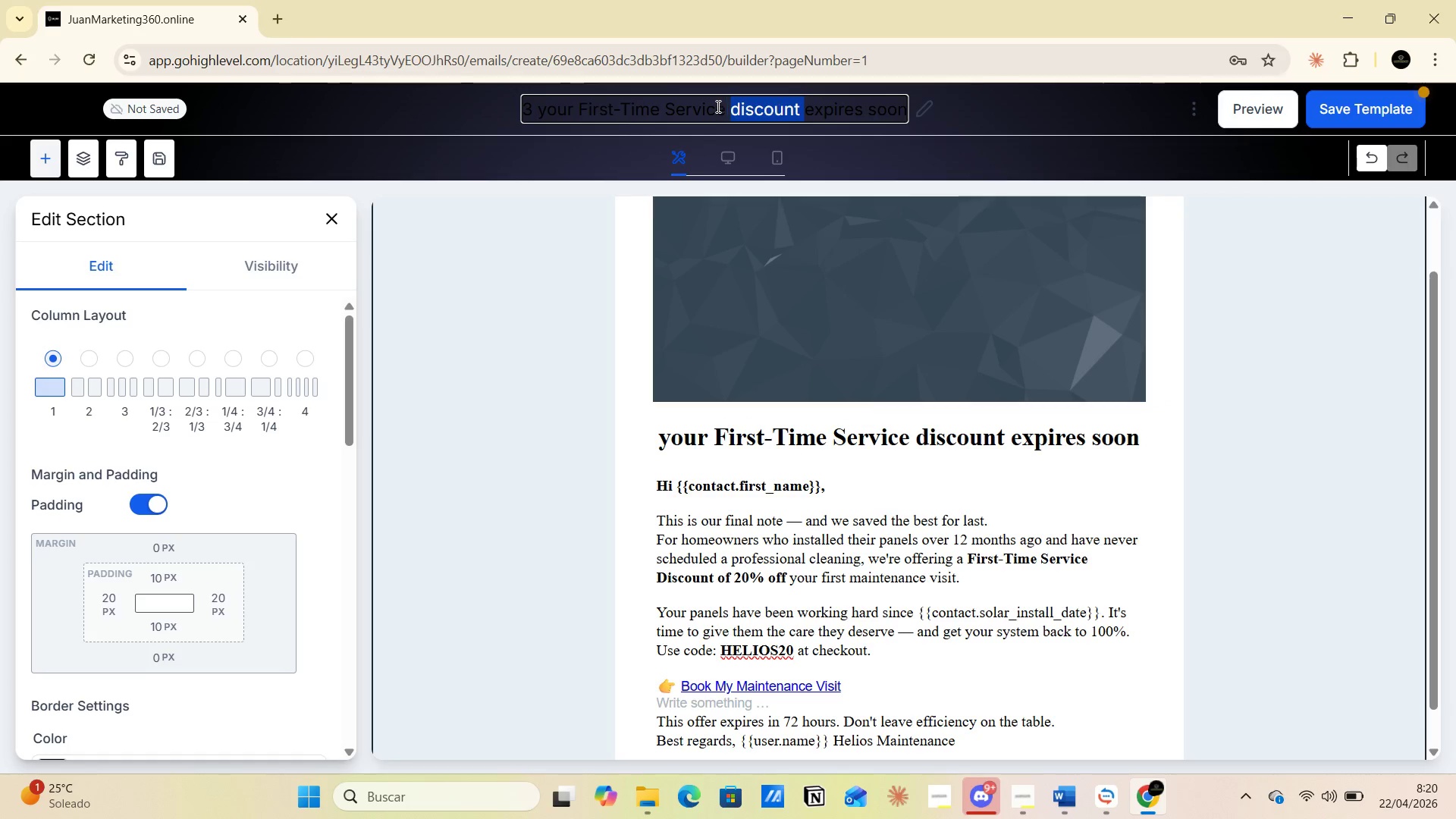 
double_click([717, 106])
 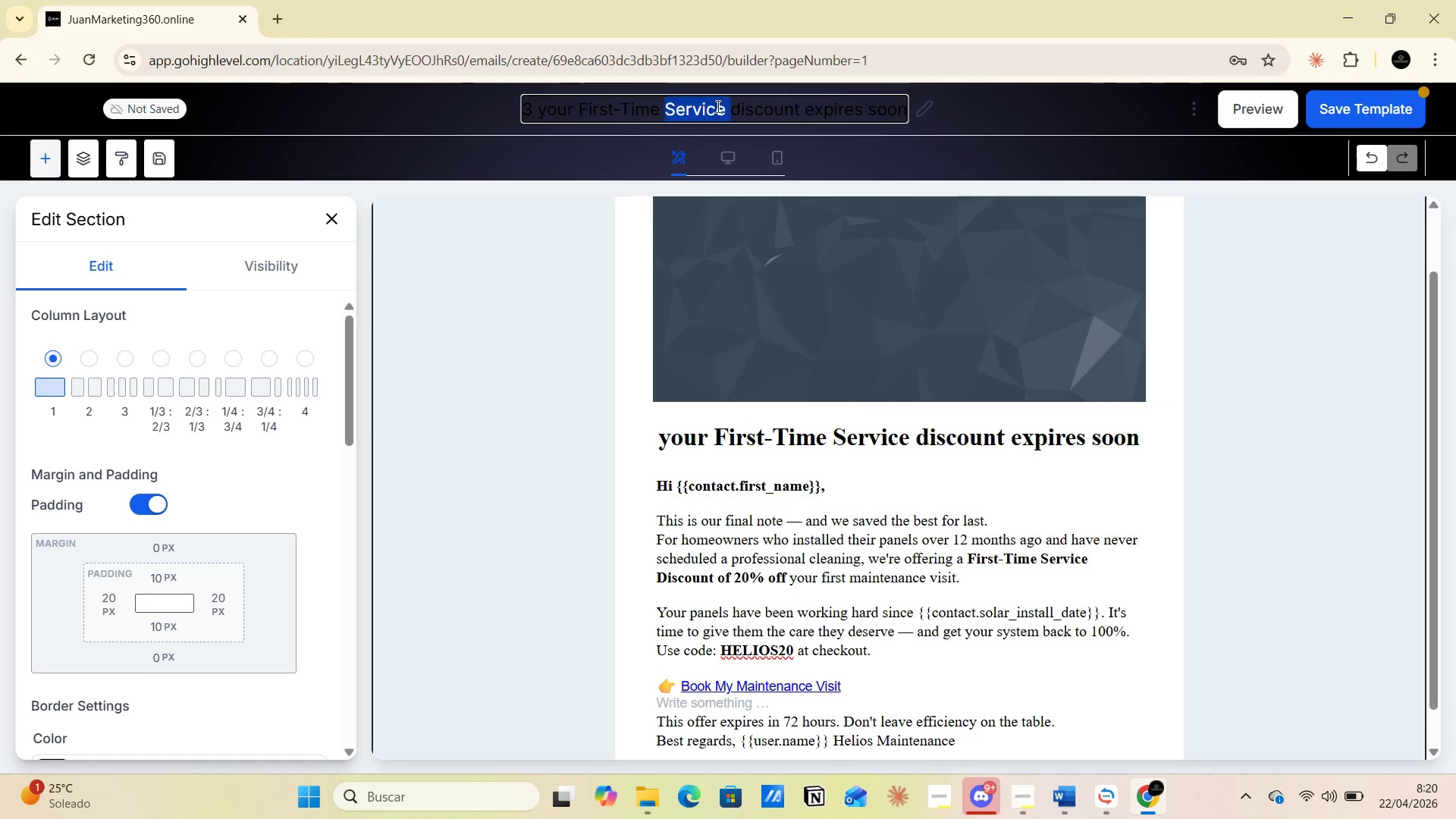 
triple_click([717, 106])
 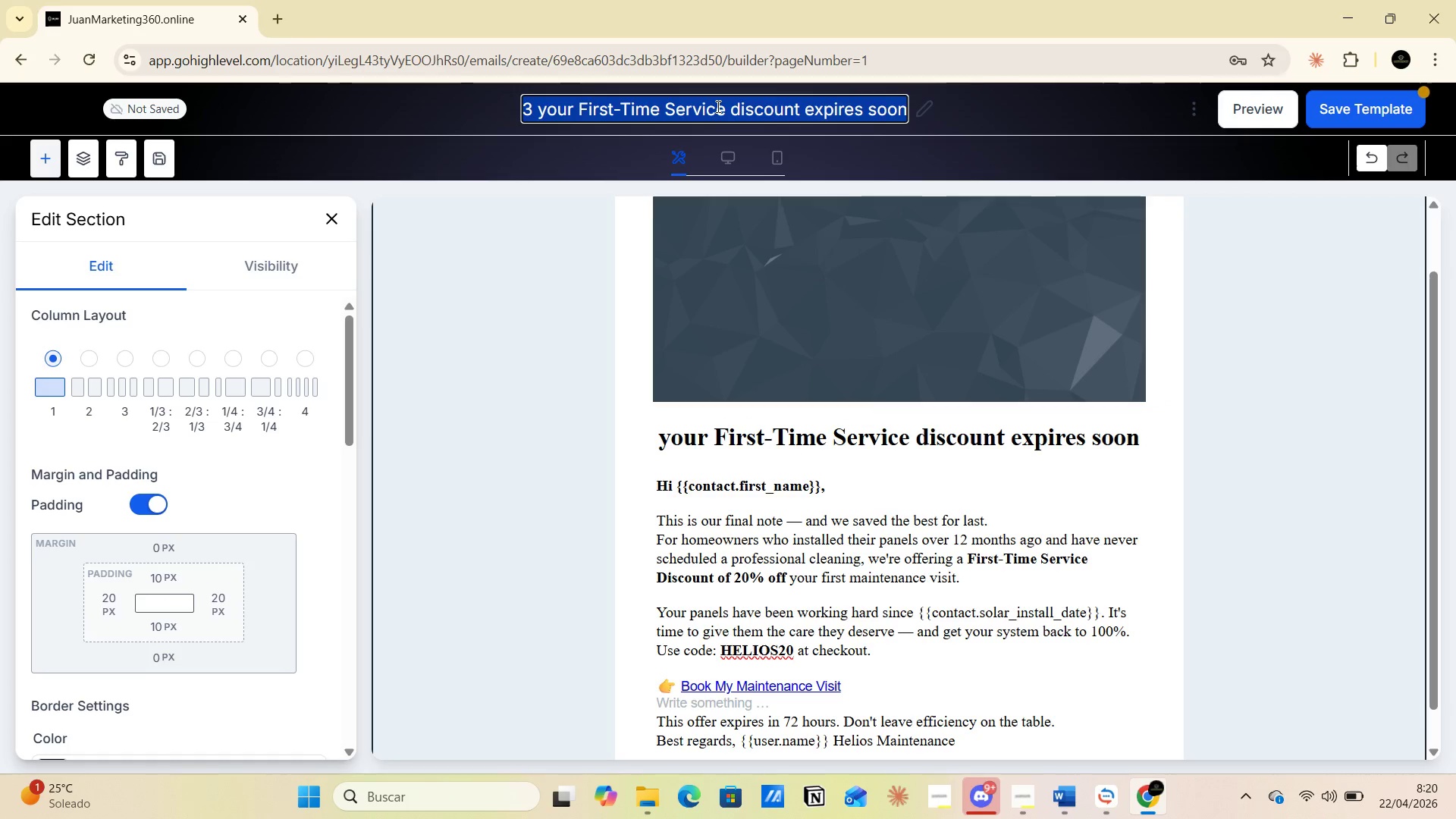 
triple_click([717, 106])
 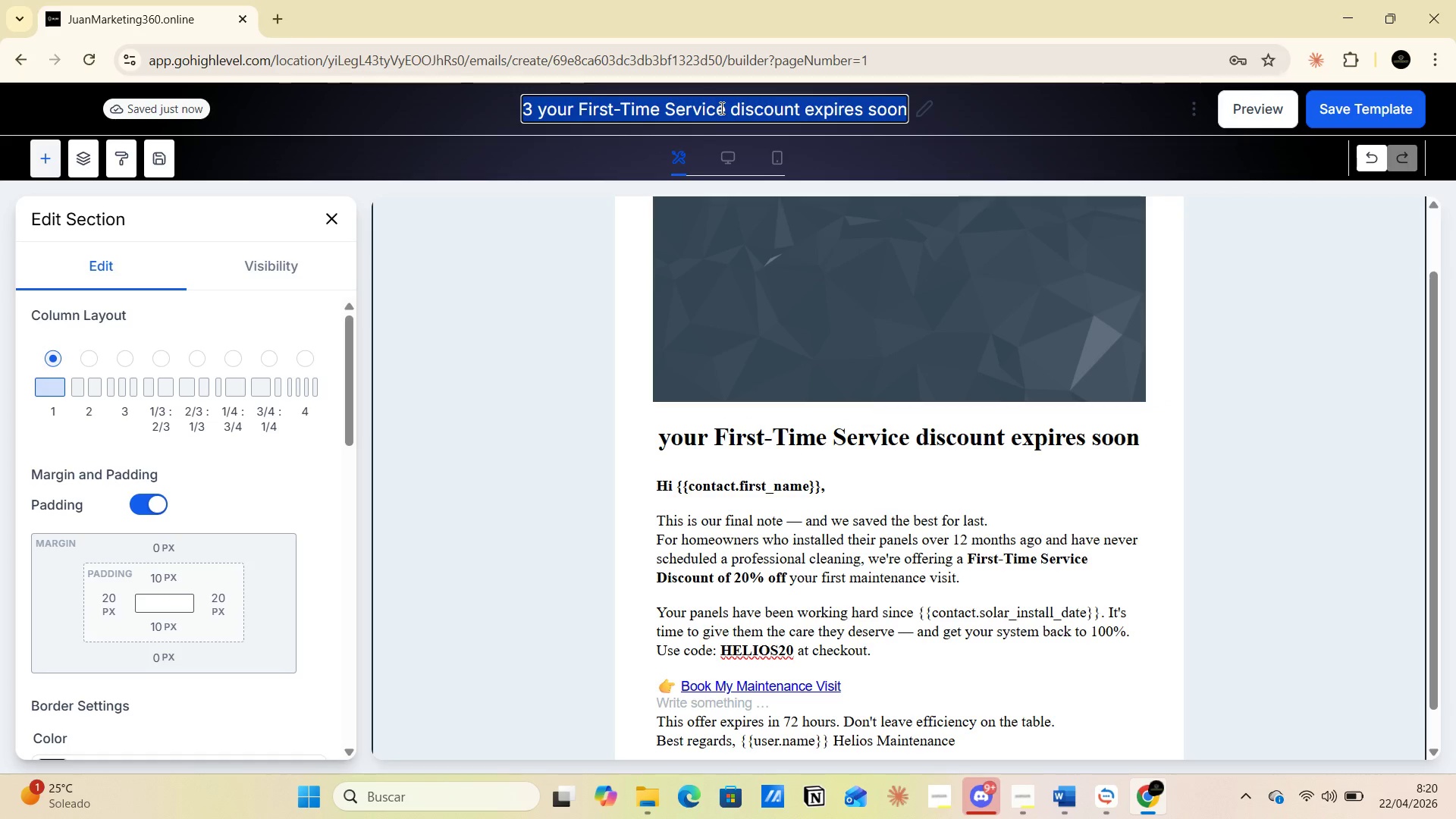 
scroll: coordinate [1286, 492], scroll_direction: up, amount: 3.0
 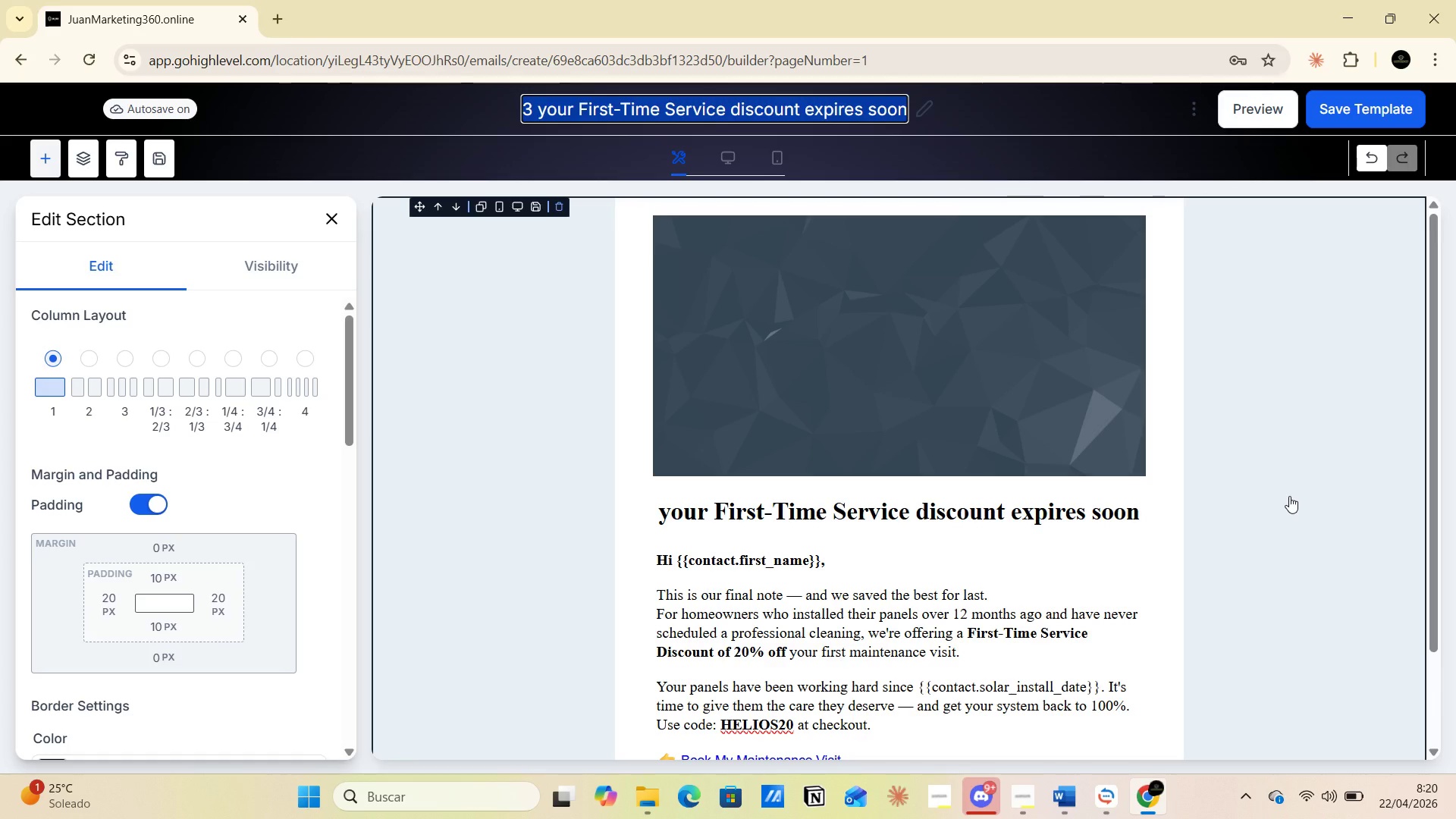 
key(PrintScreen)
 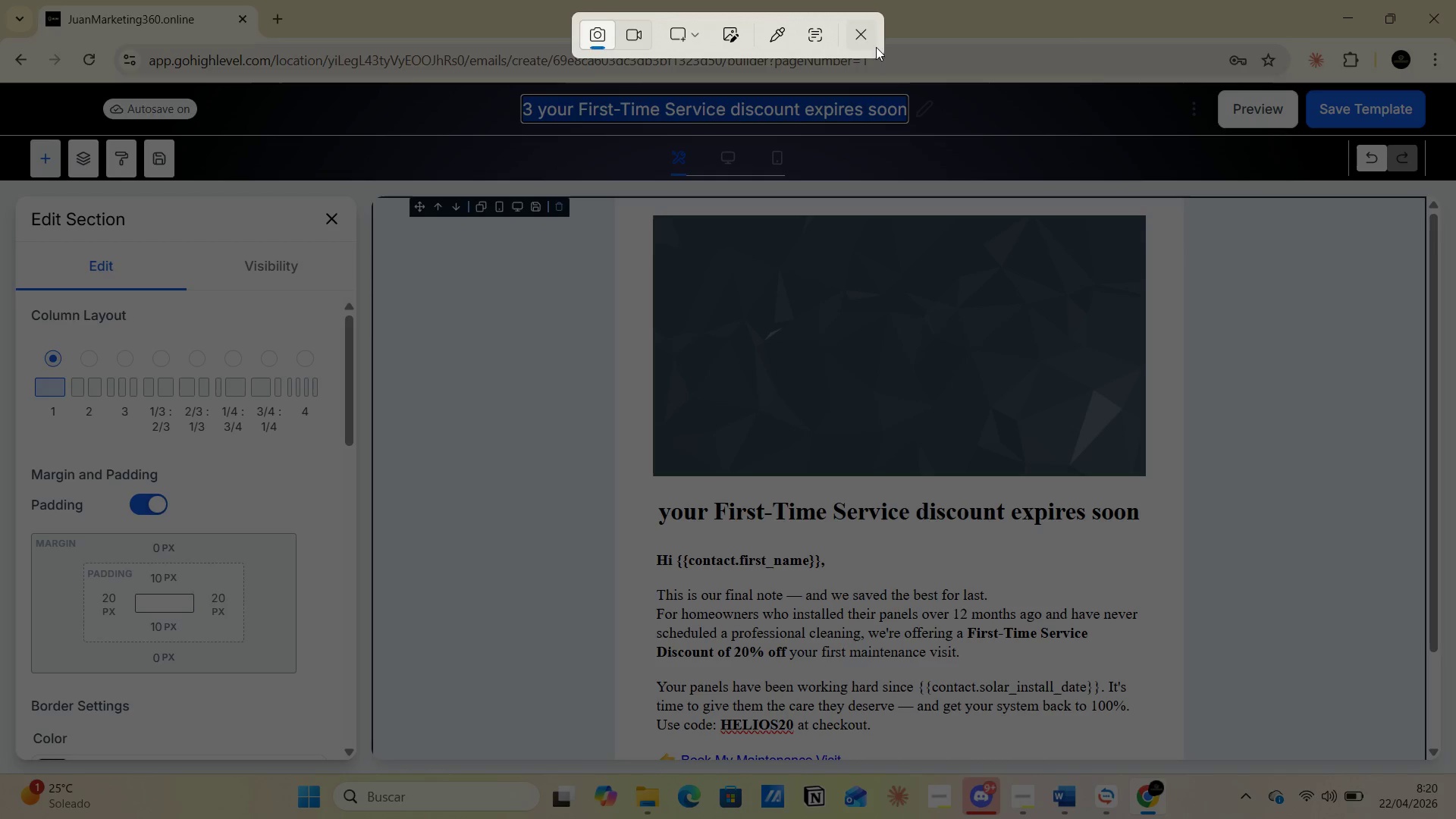 
wait(5.45)
 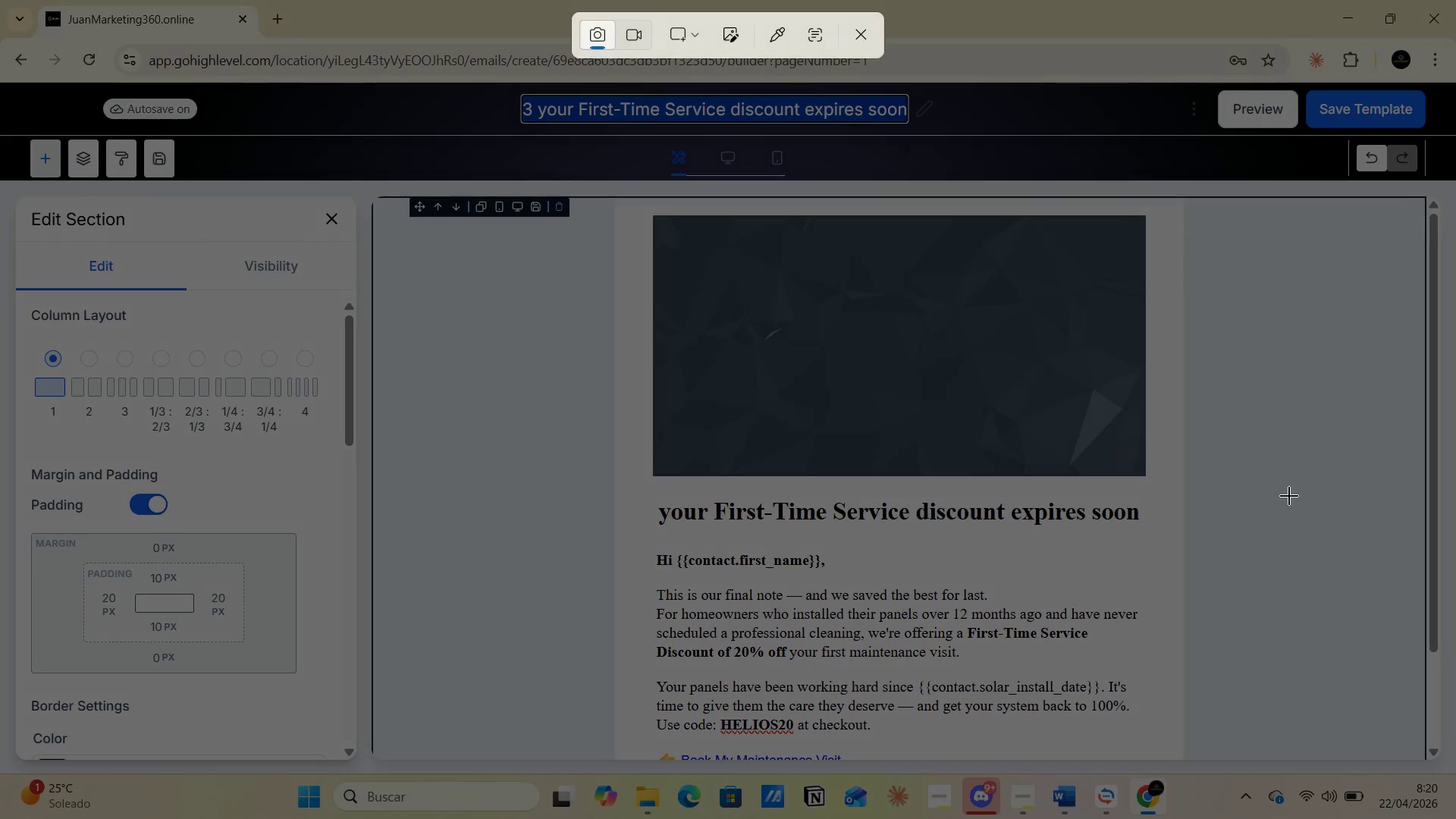 
left_click_drag(start_coordinate=[1431, 372], to_coordinate=[1454, 449])
 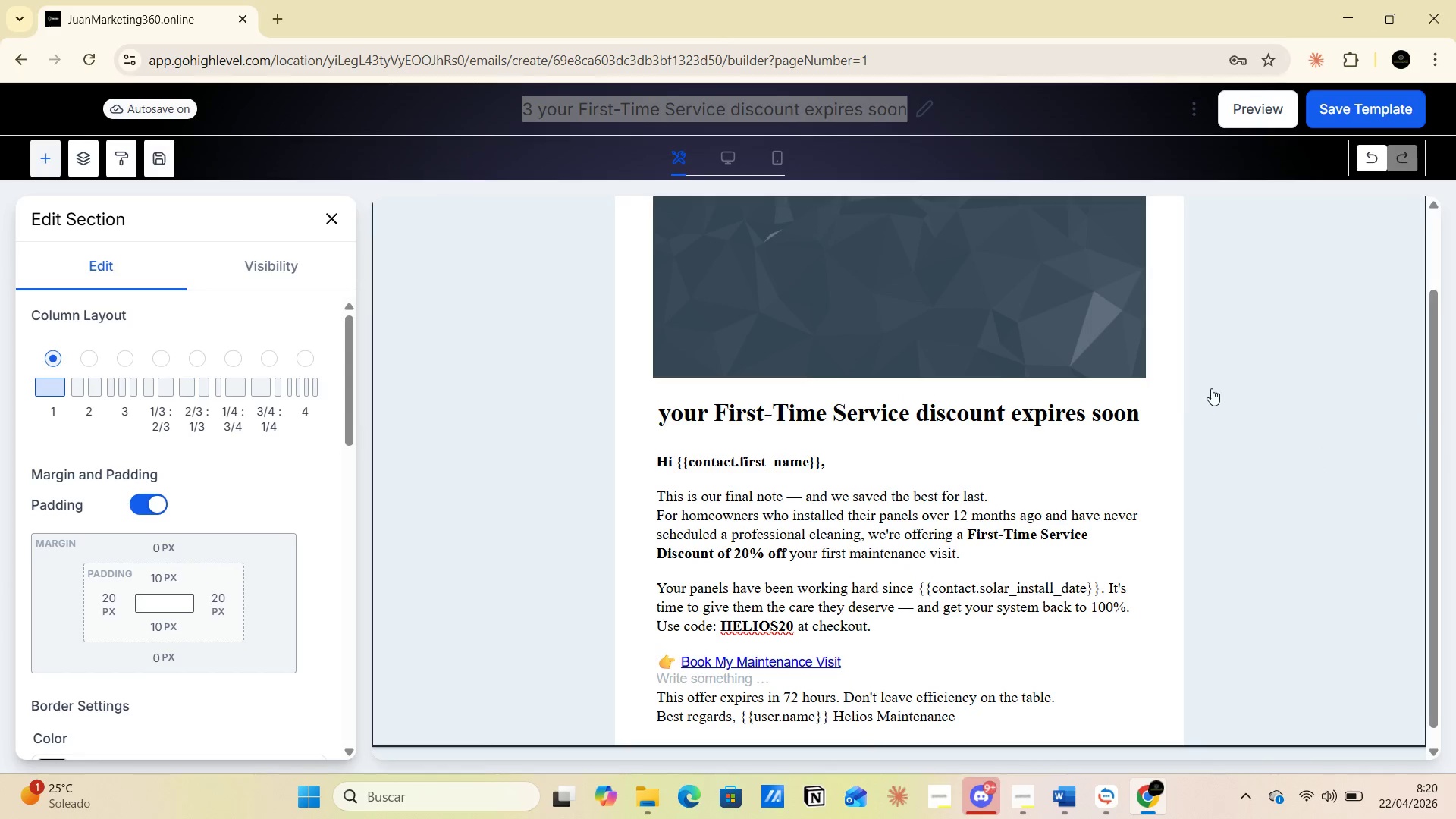 
left_click([1213, 384])
 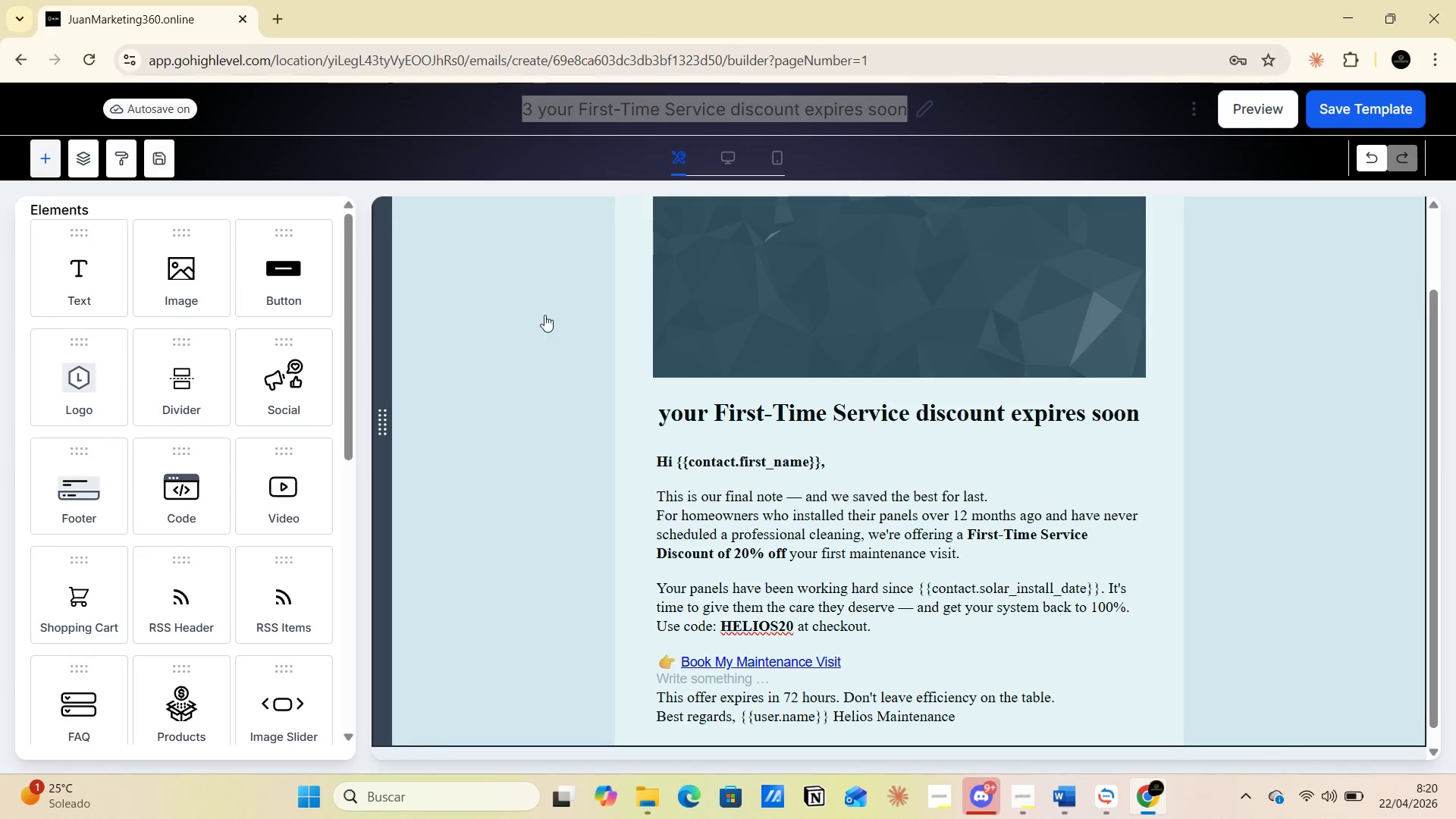 
left_click([975, 116])
 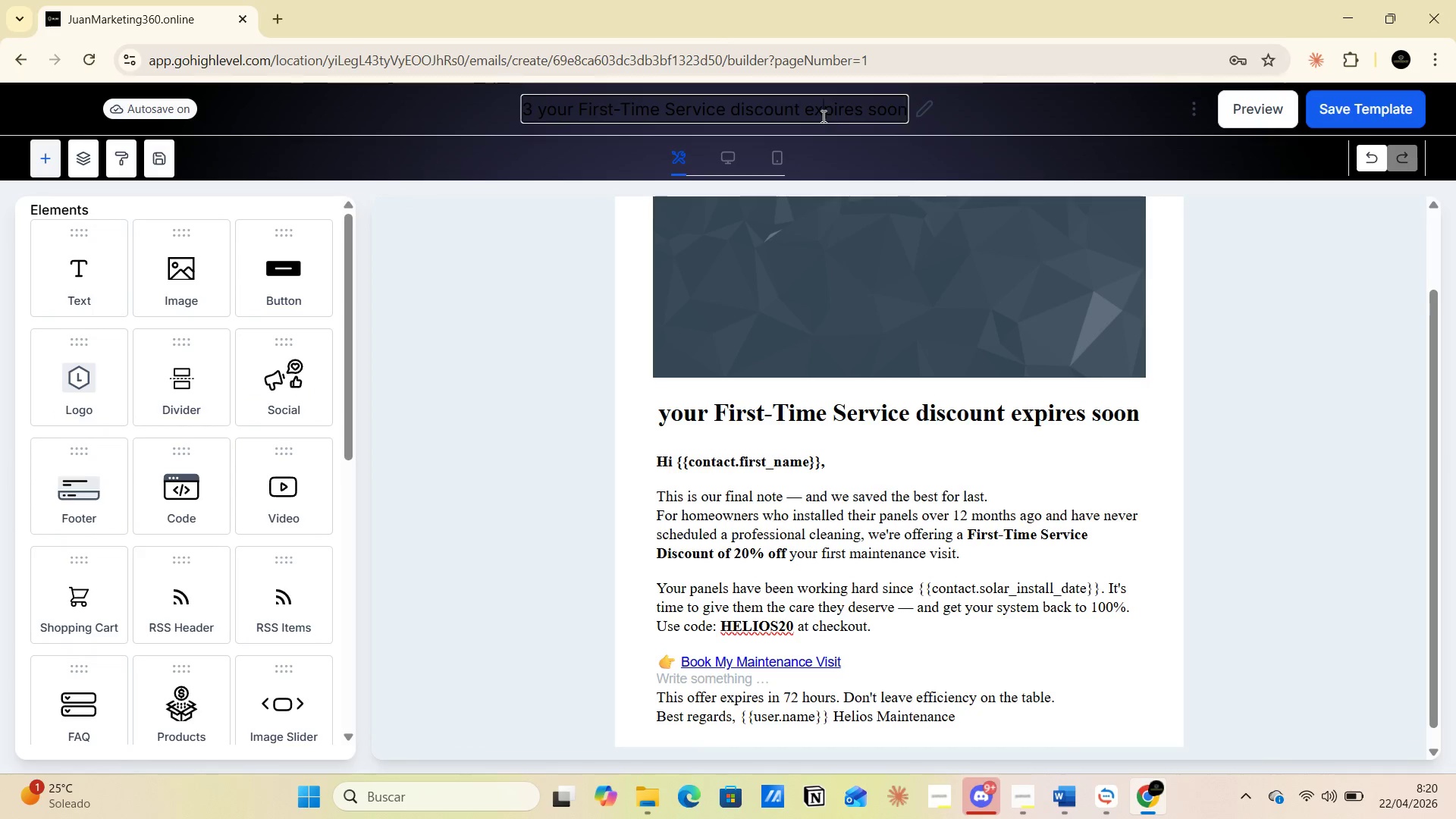 
double_click([821, 113])
 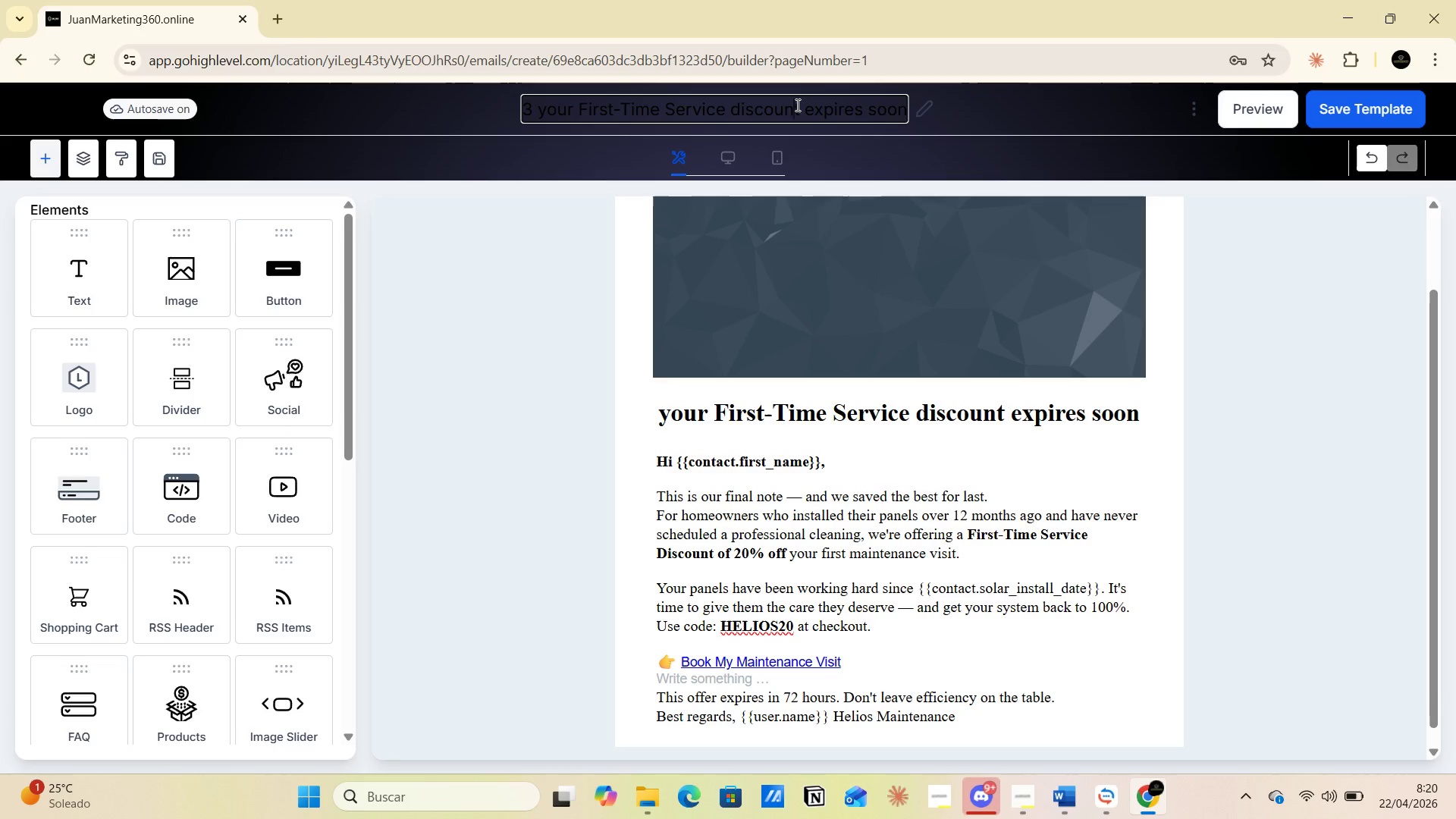 
double_click([796, 105])
 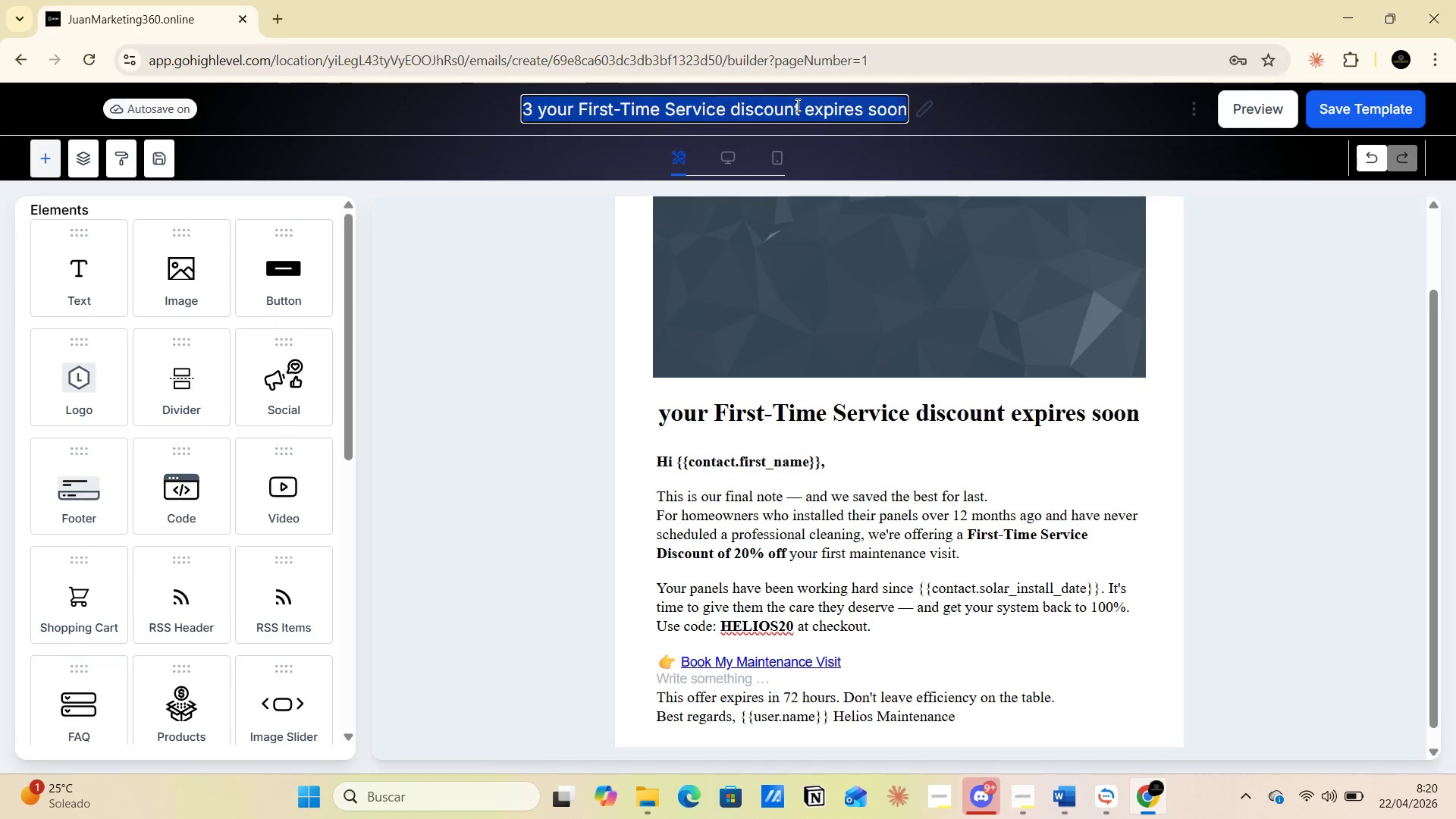 
triple_click([796, 105])
 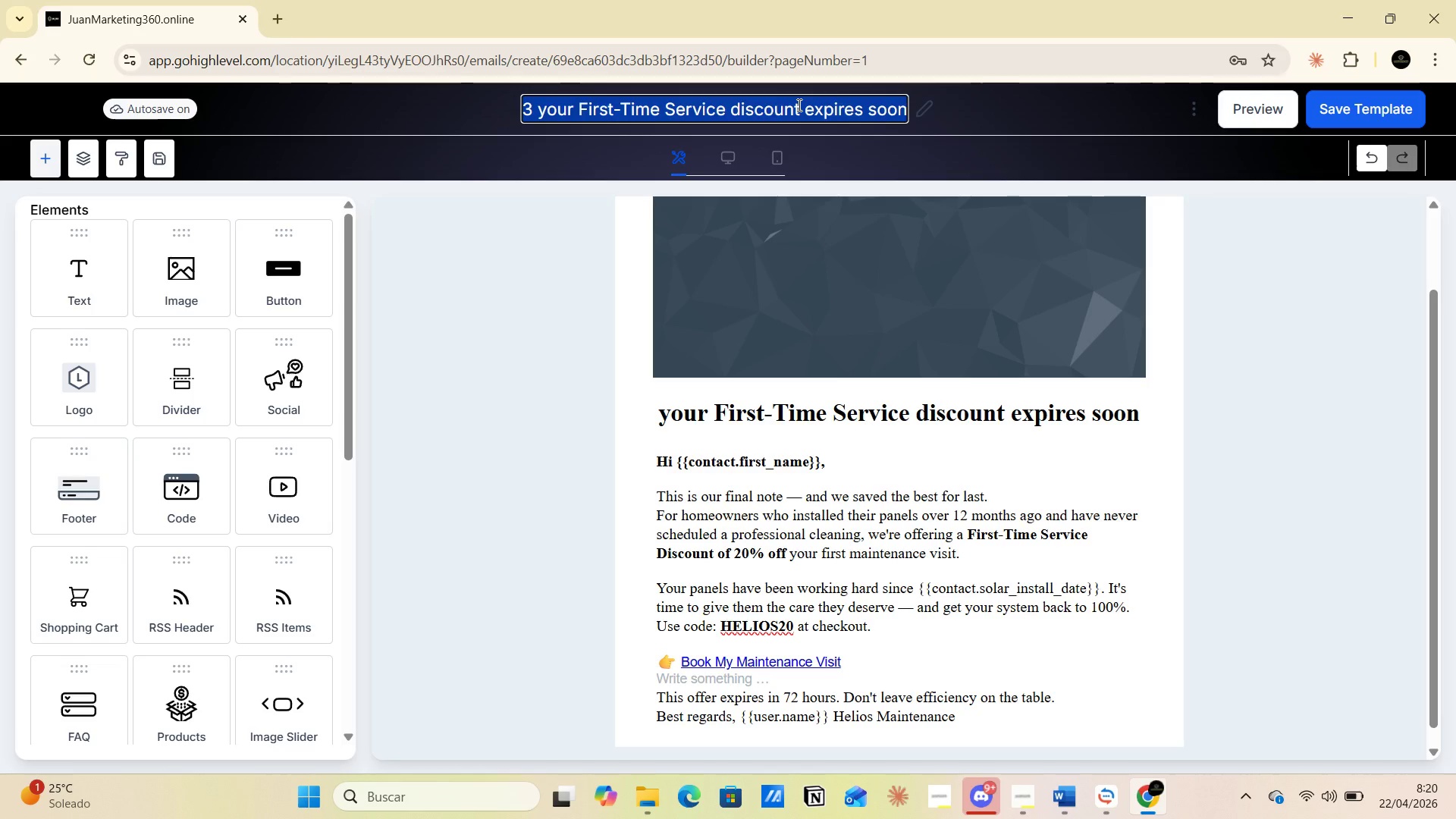 
key(PrintScreen)
 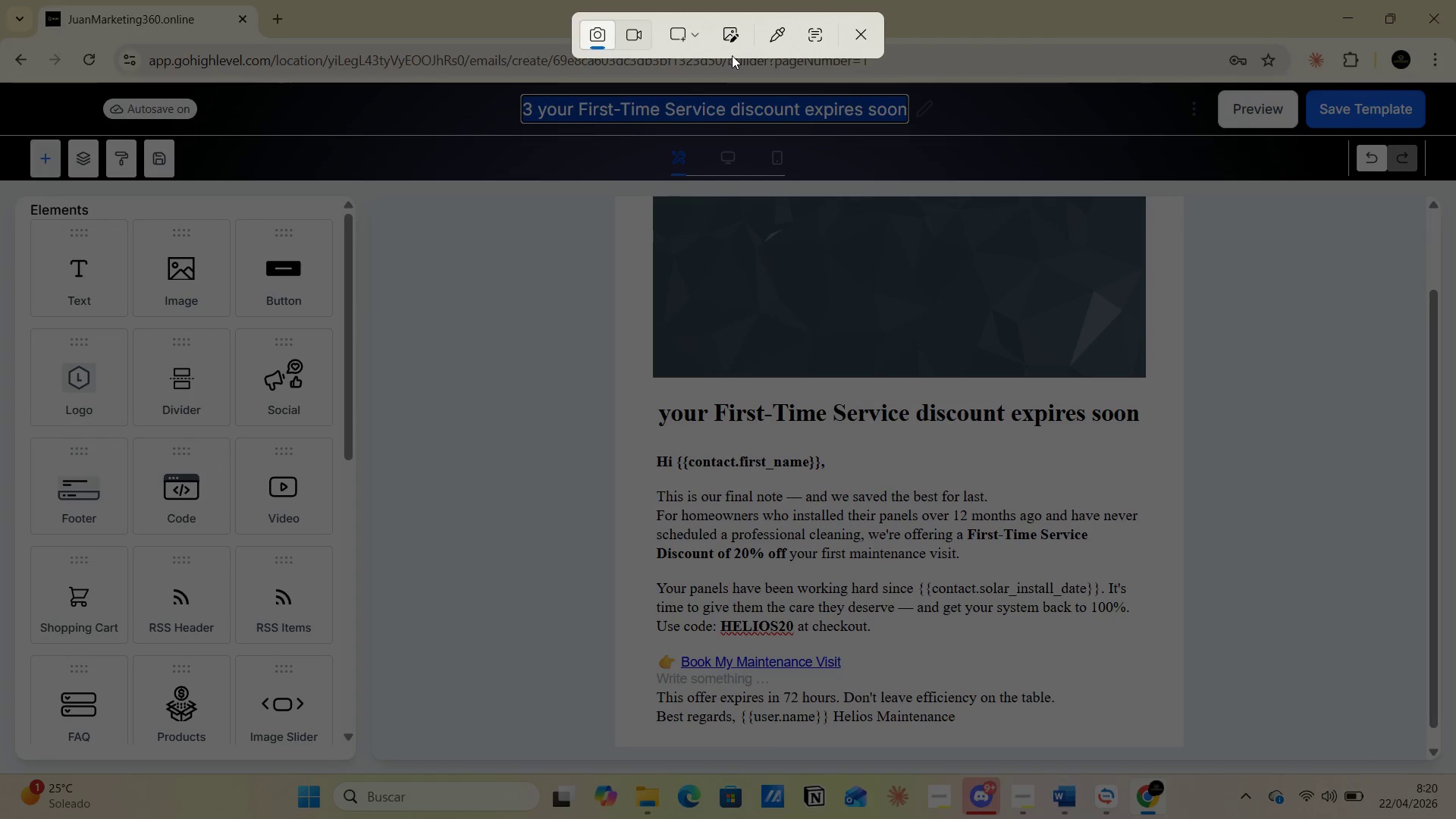 
left_click([695, 34])
 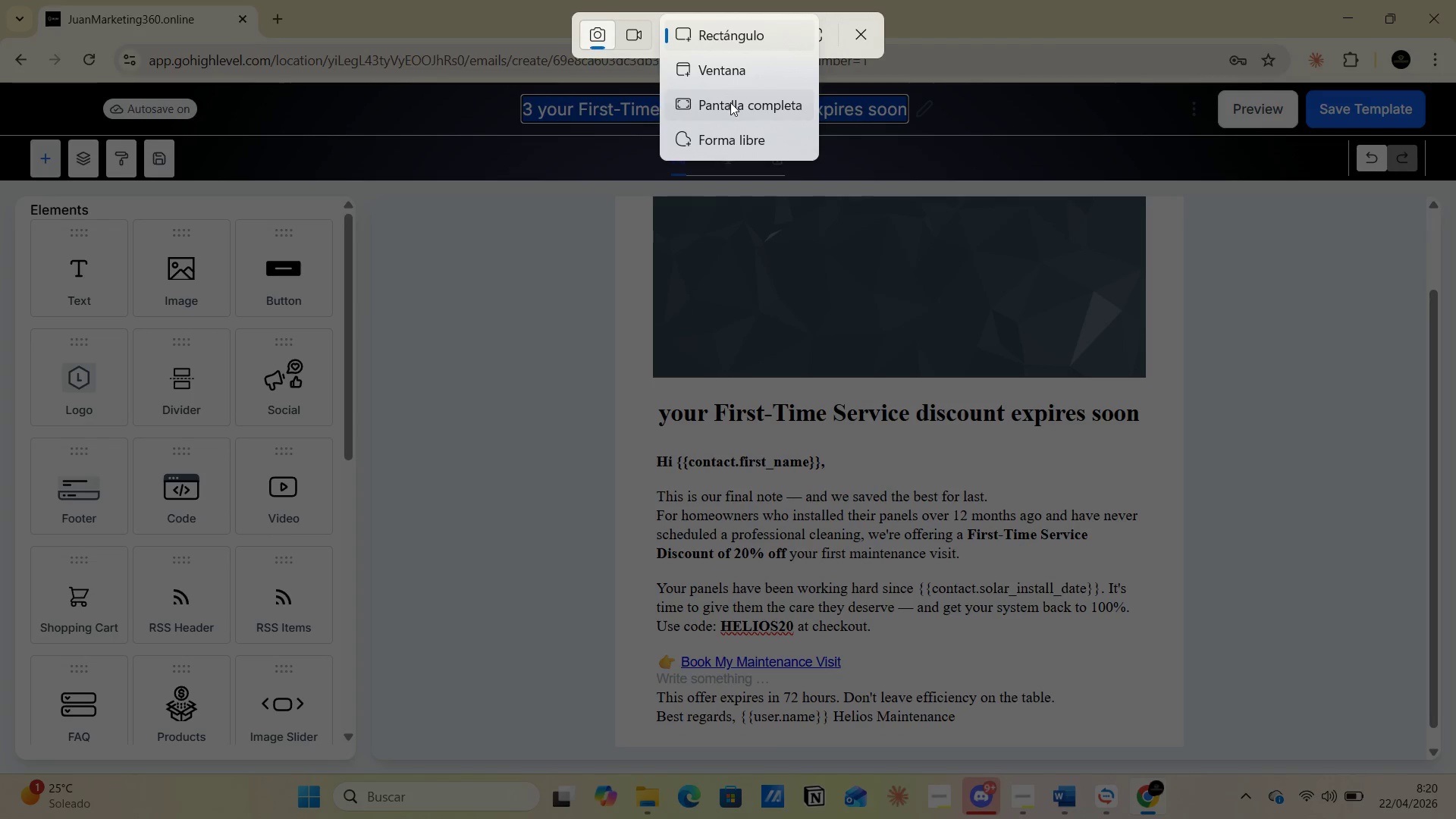 
left_click([730, 102])
 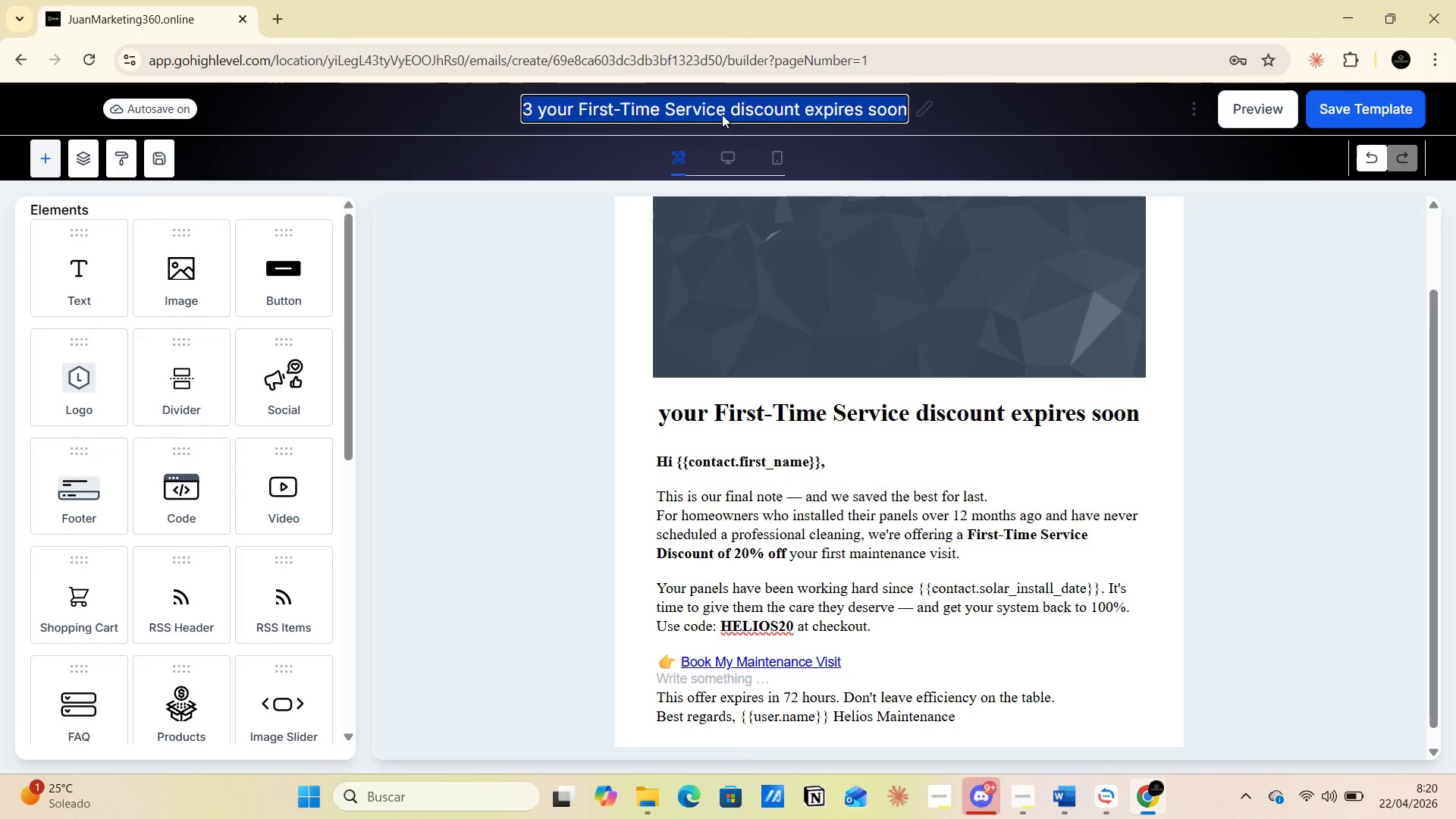 
key(Alt+Tab)
 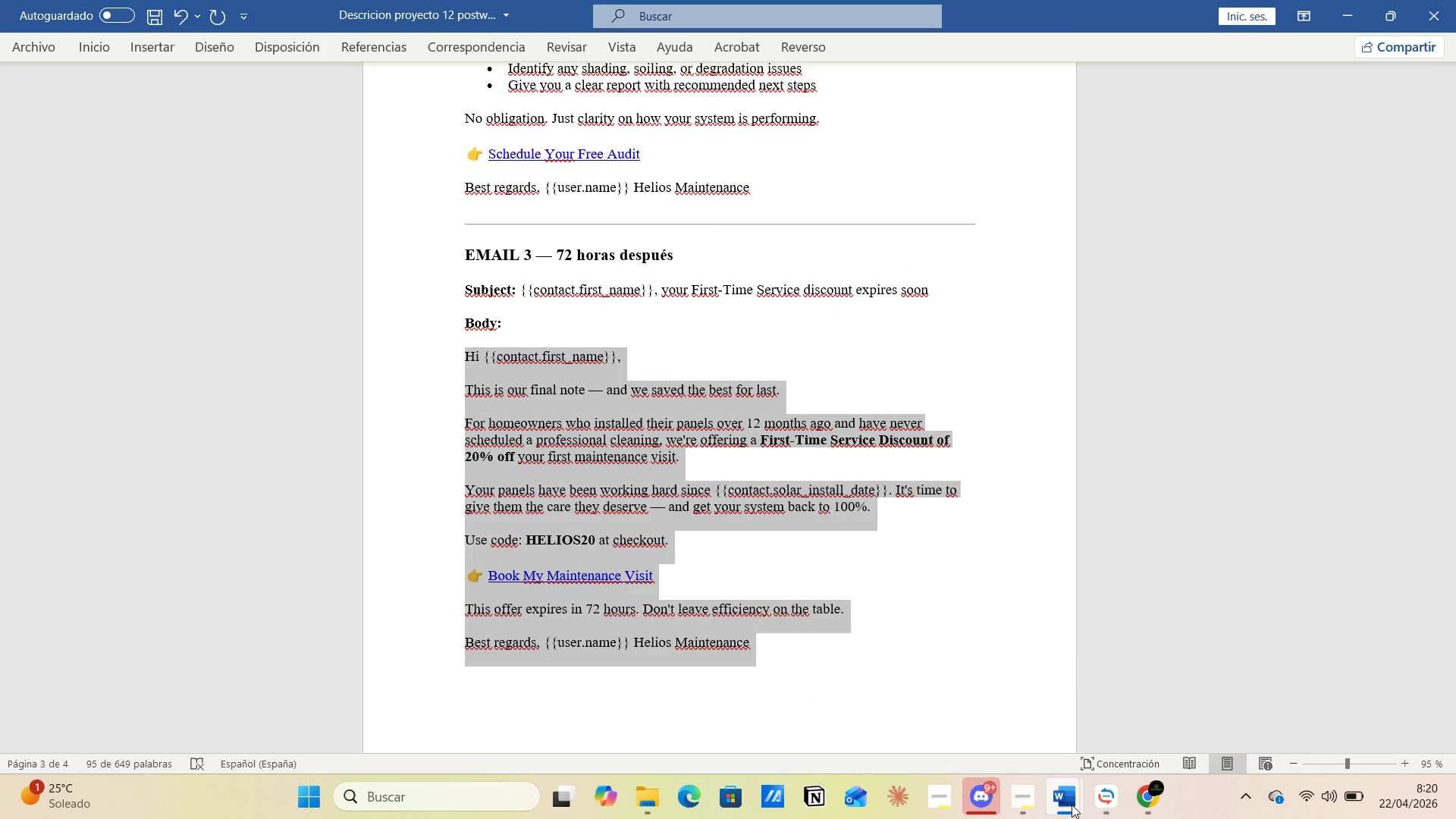 
left_click([1131, 725])
 